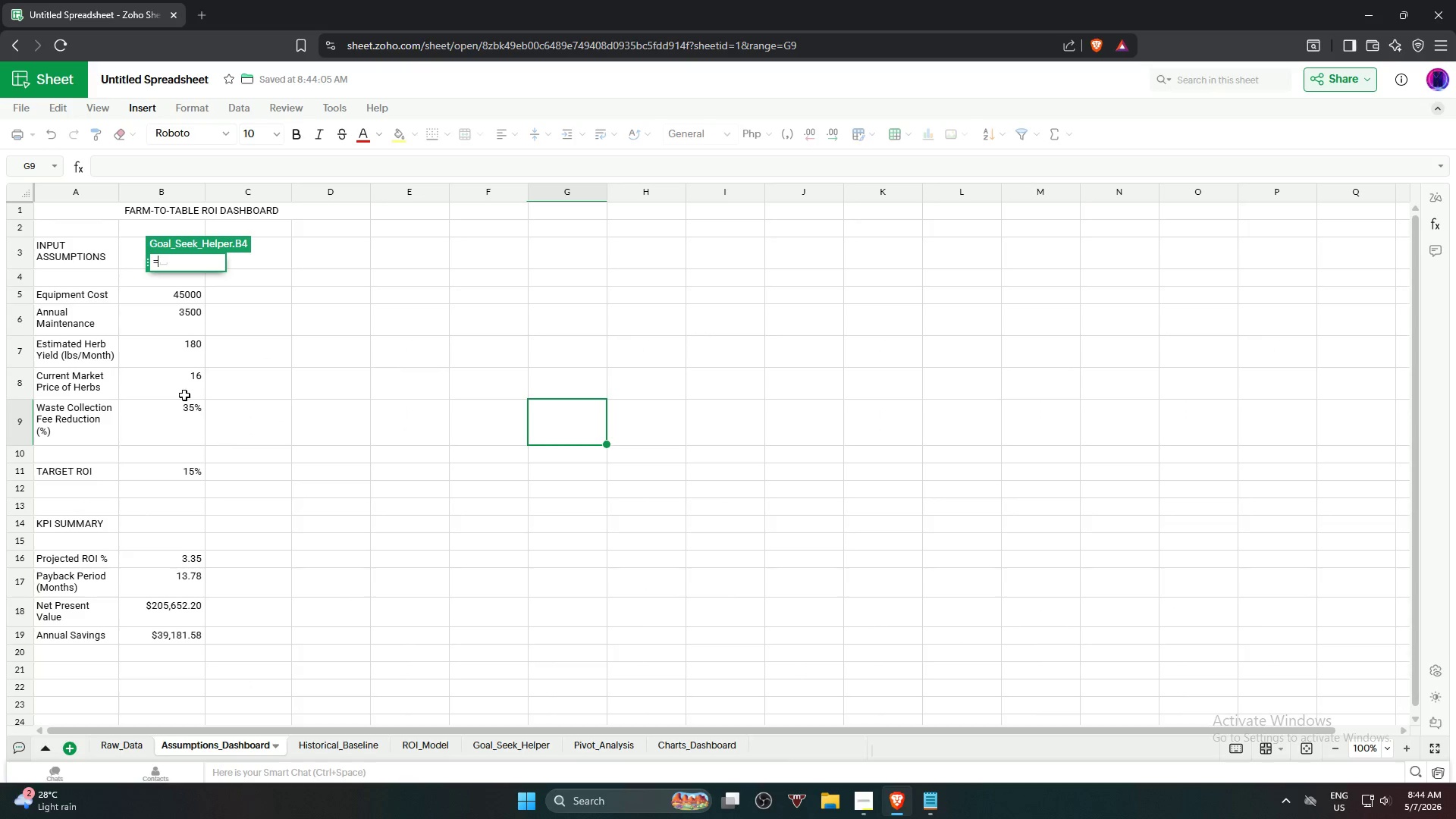 
left_click([165, 296])
 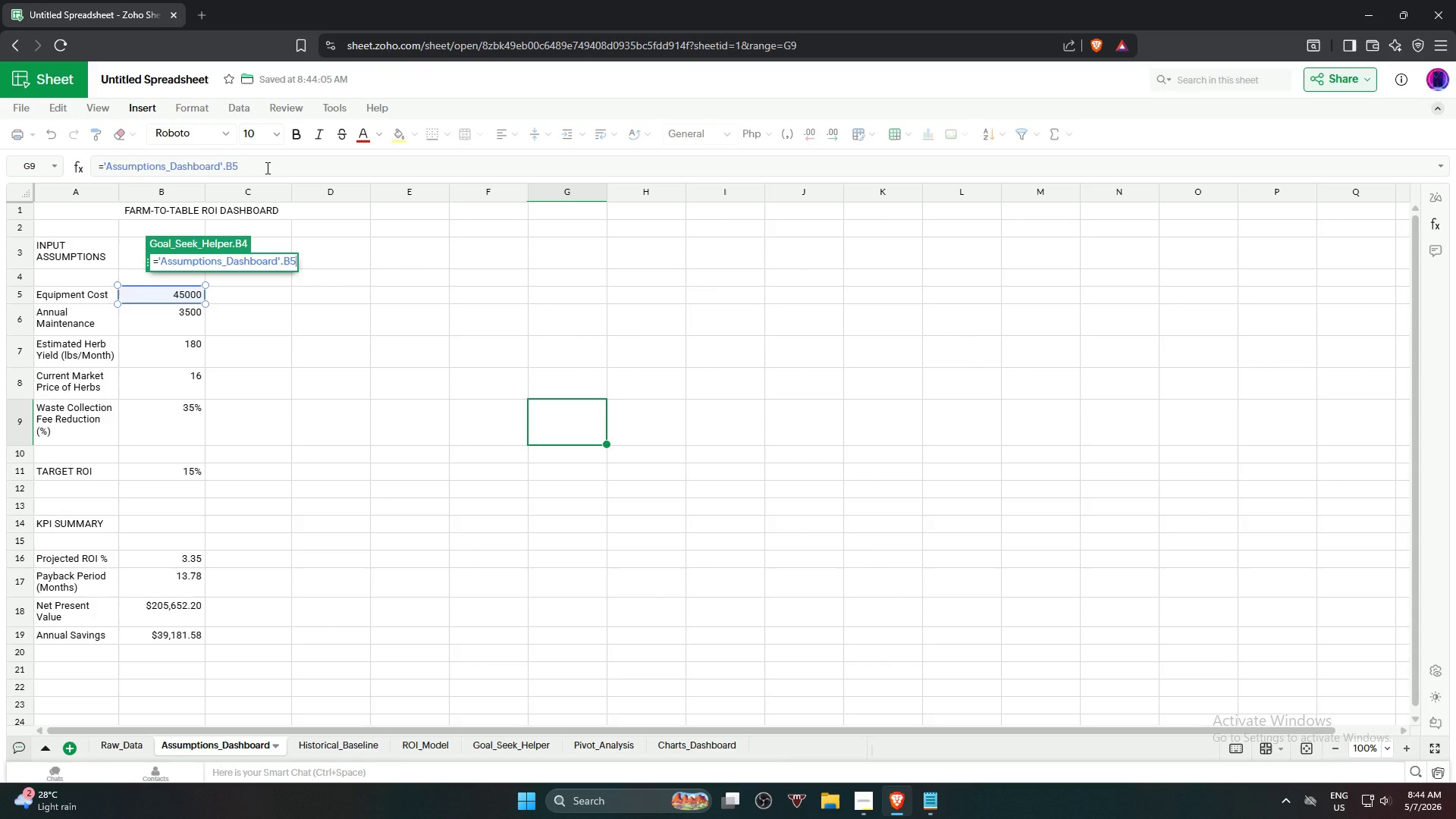 
wait(7.47)
 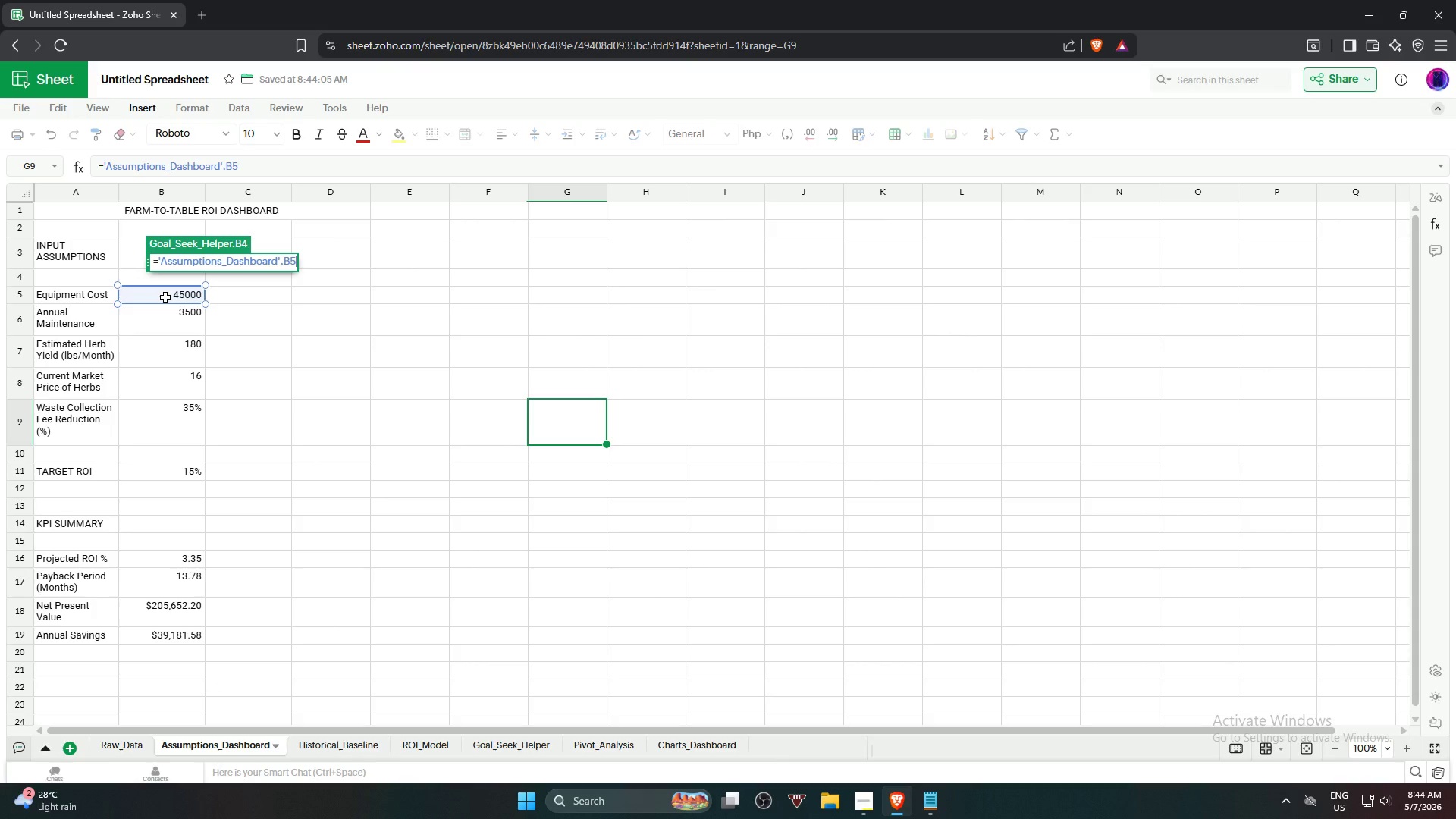 
type(/24)
 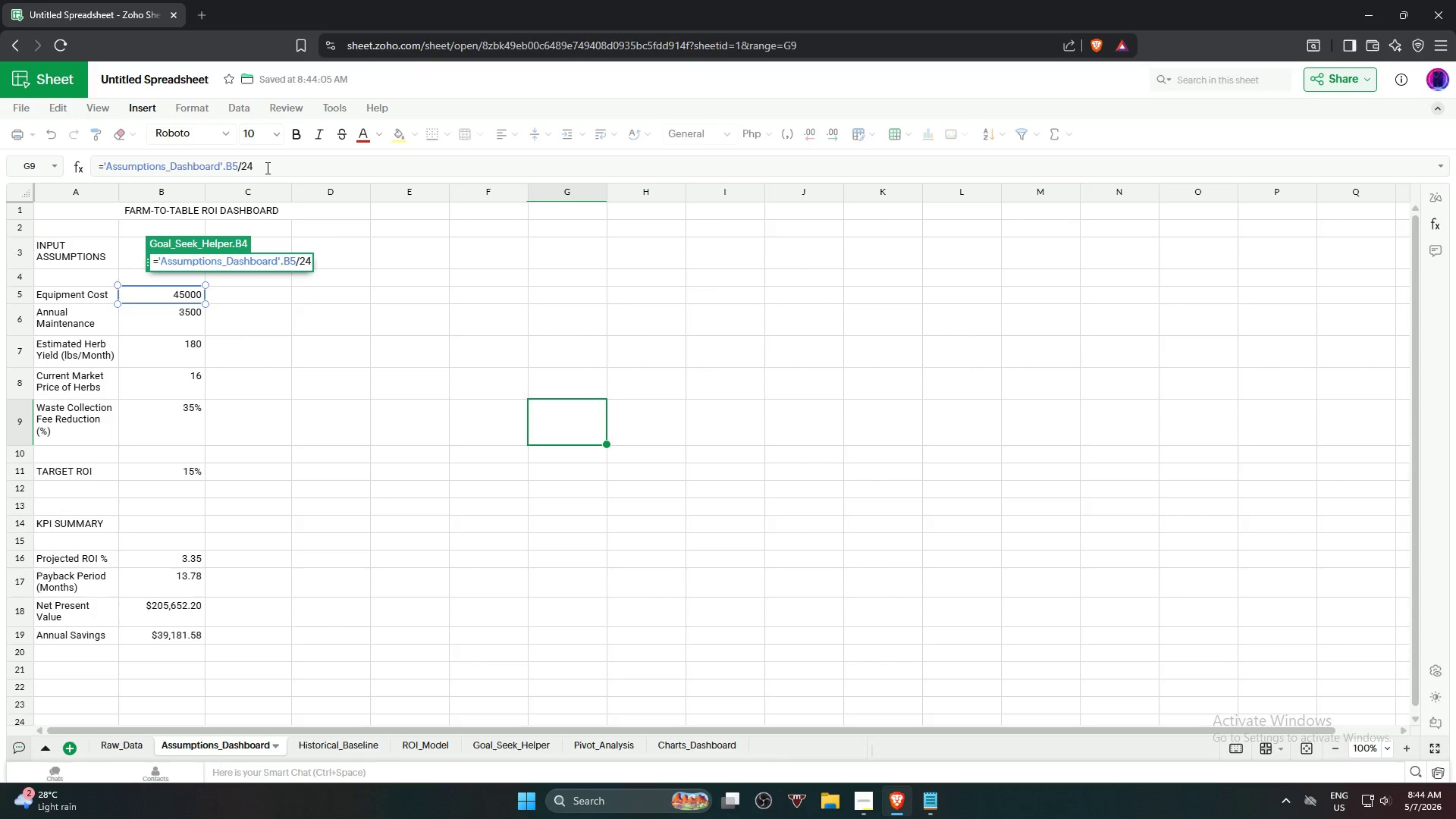 
key(Shift+Equal)
 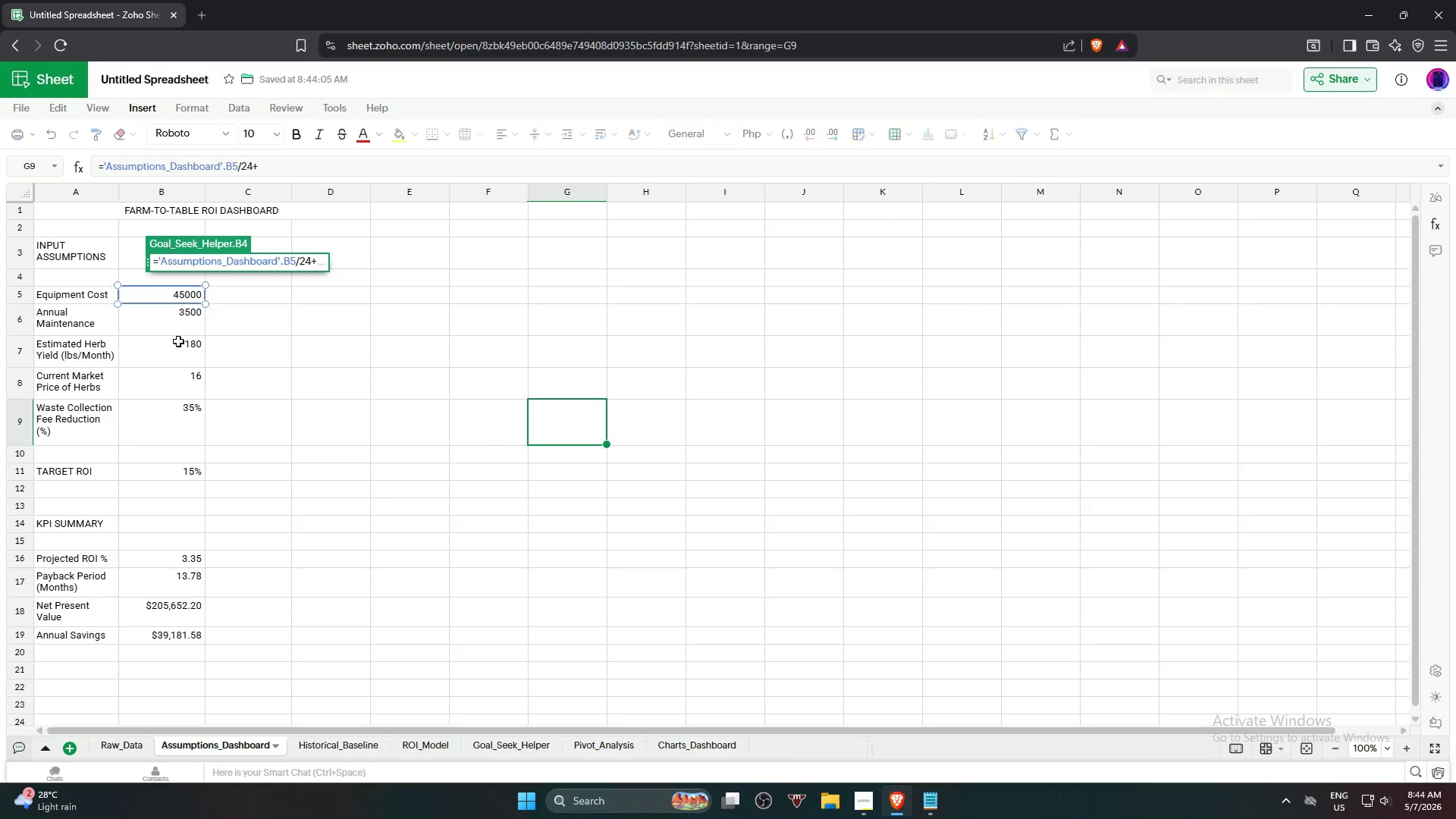 
wait(6.5)
 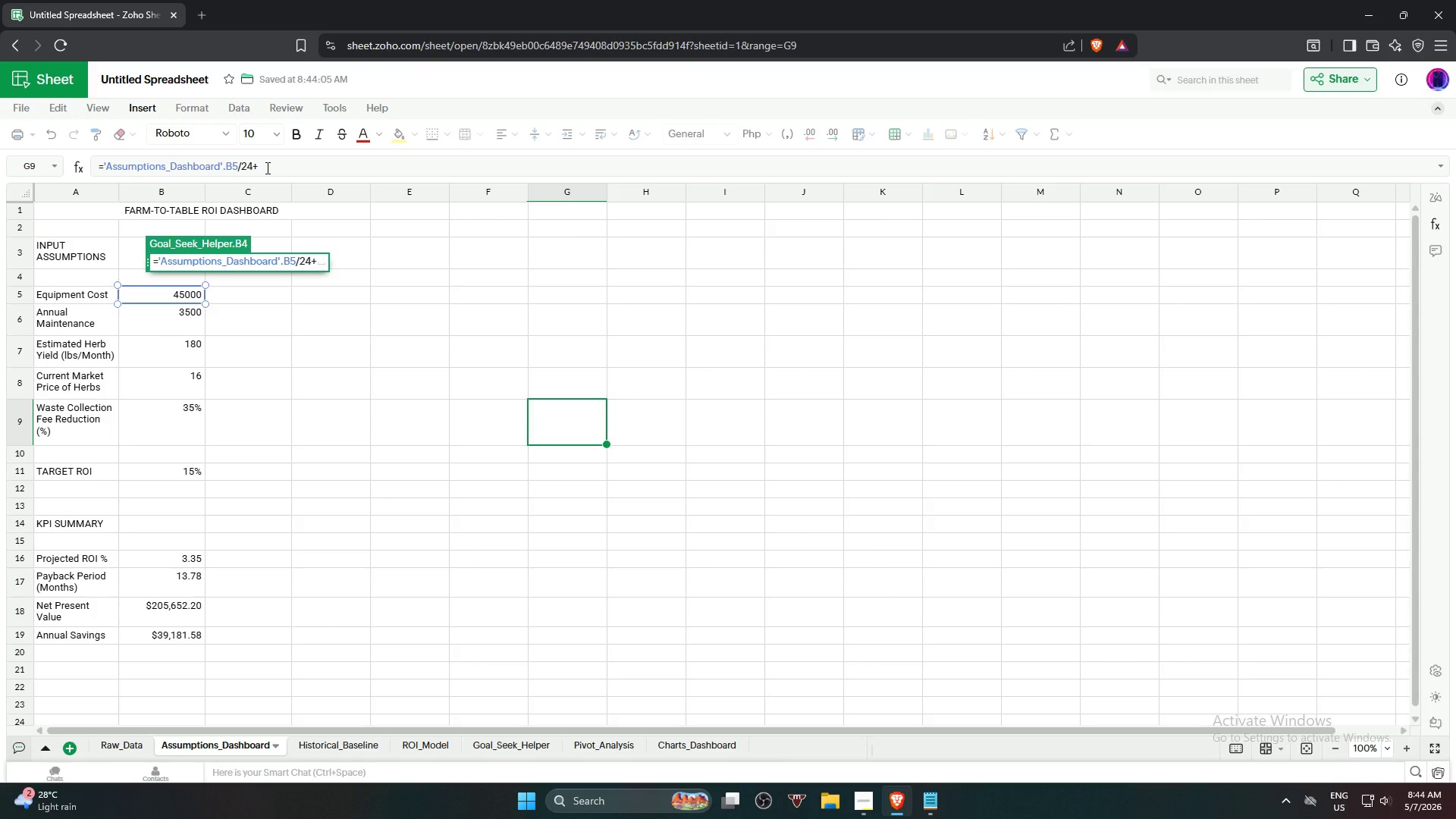 
left_click([168, 324])
 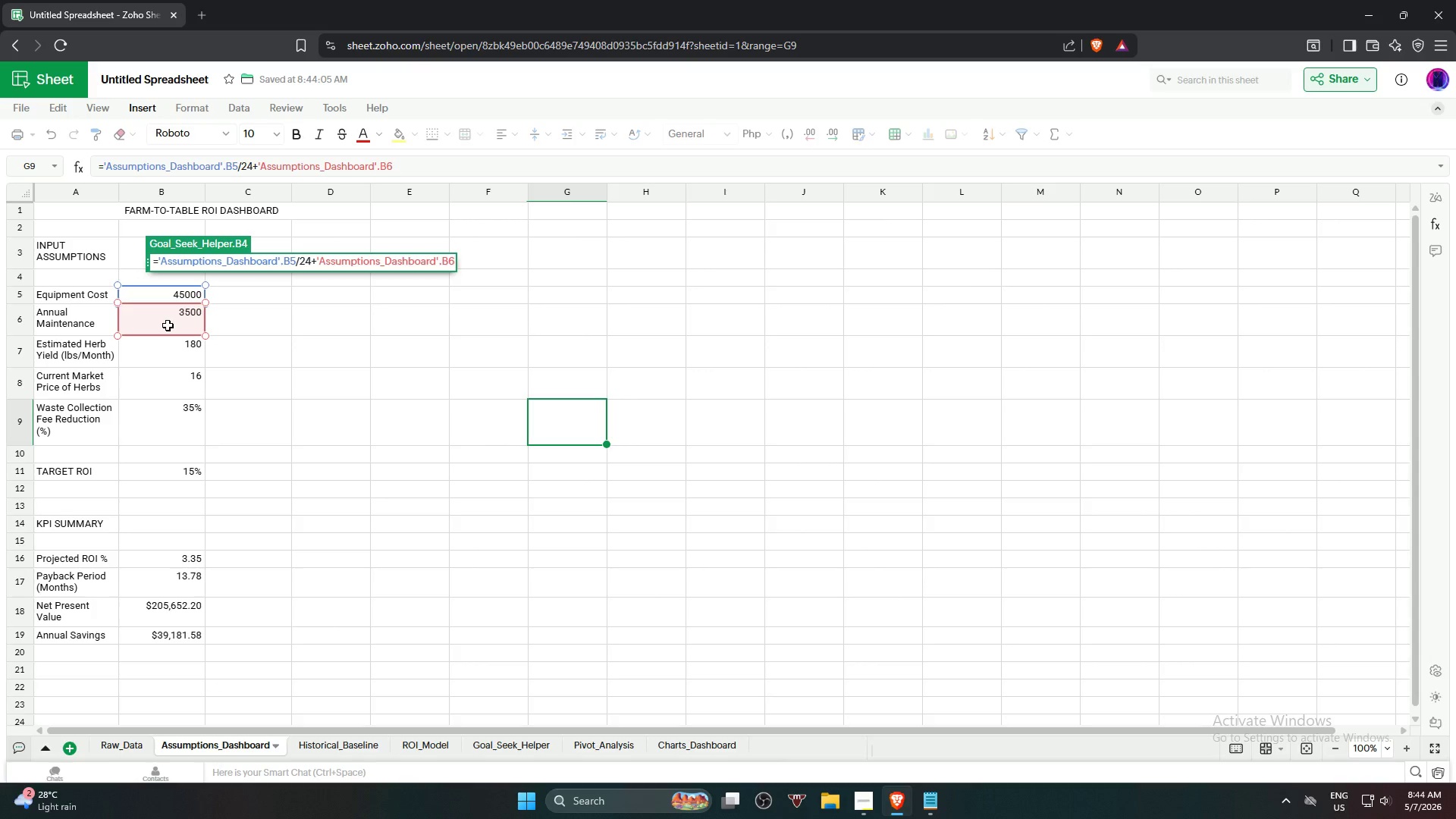 
type(/12-)
 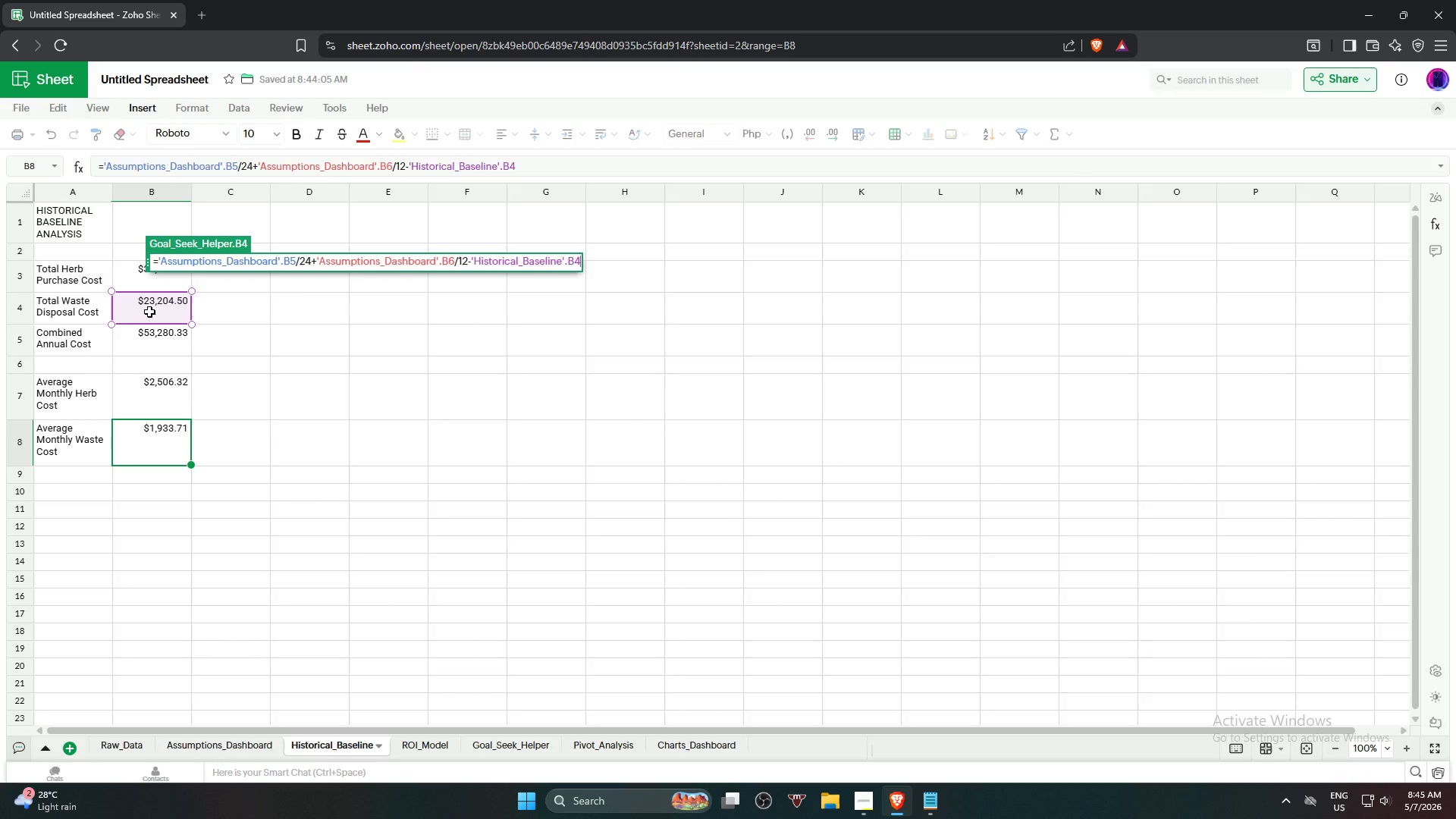 
wait(17.8)
 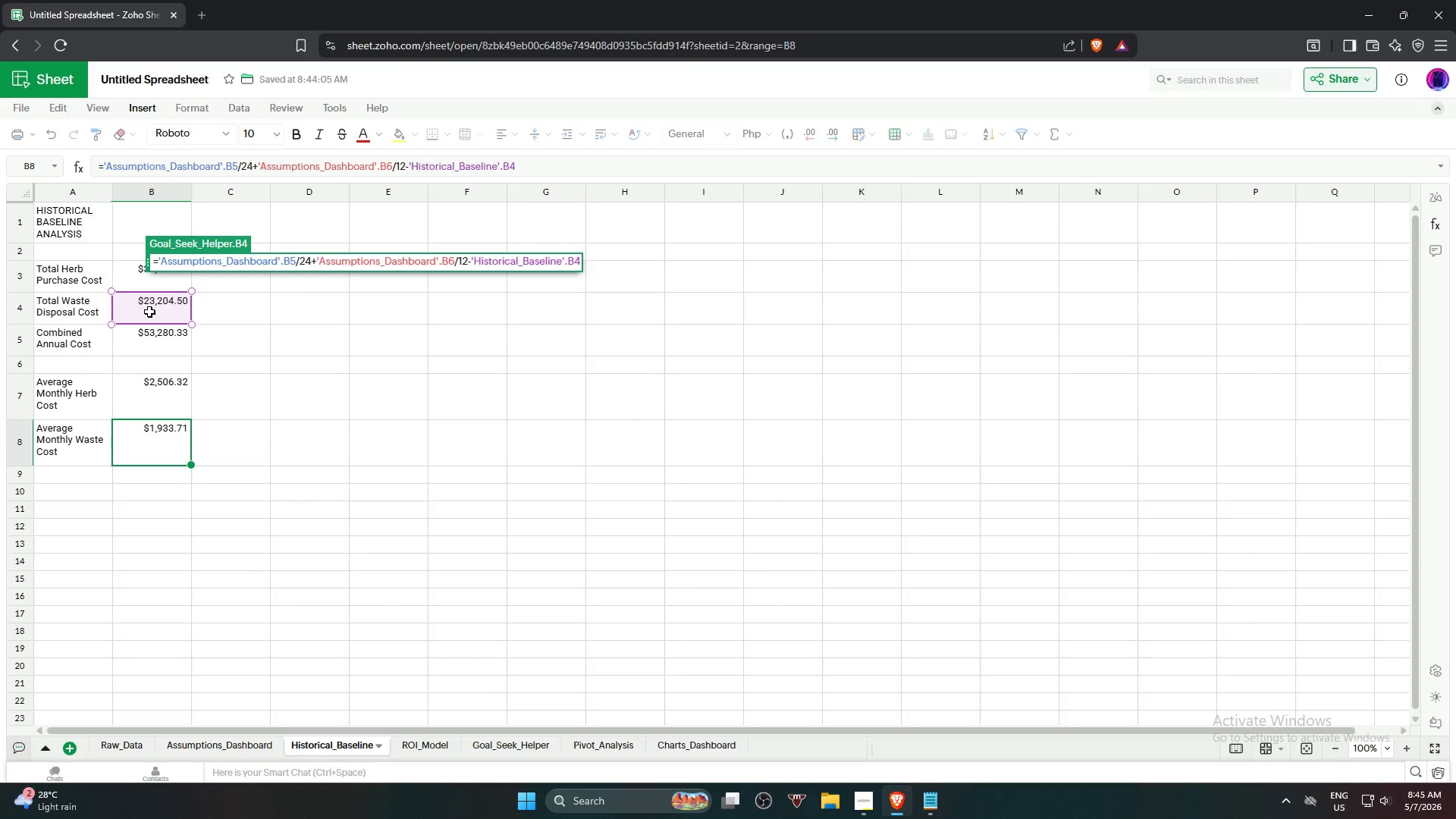 
key(Shift+8)
 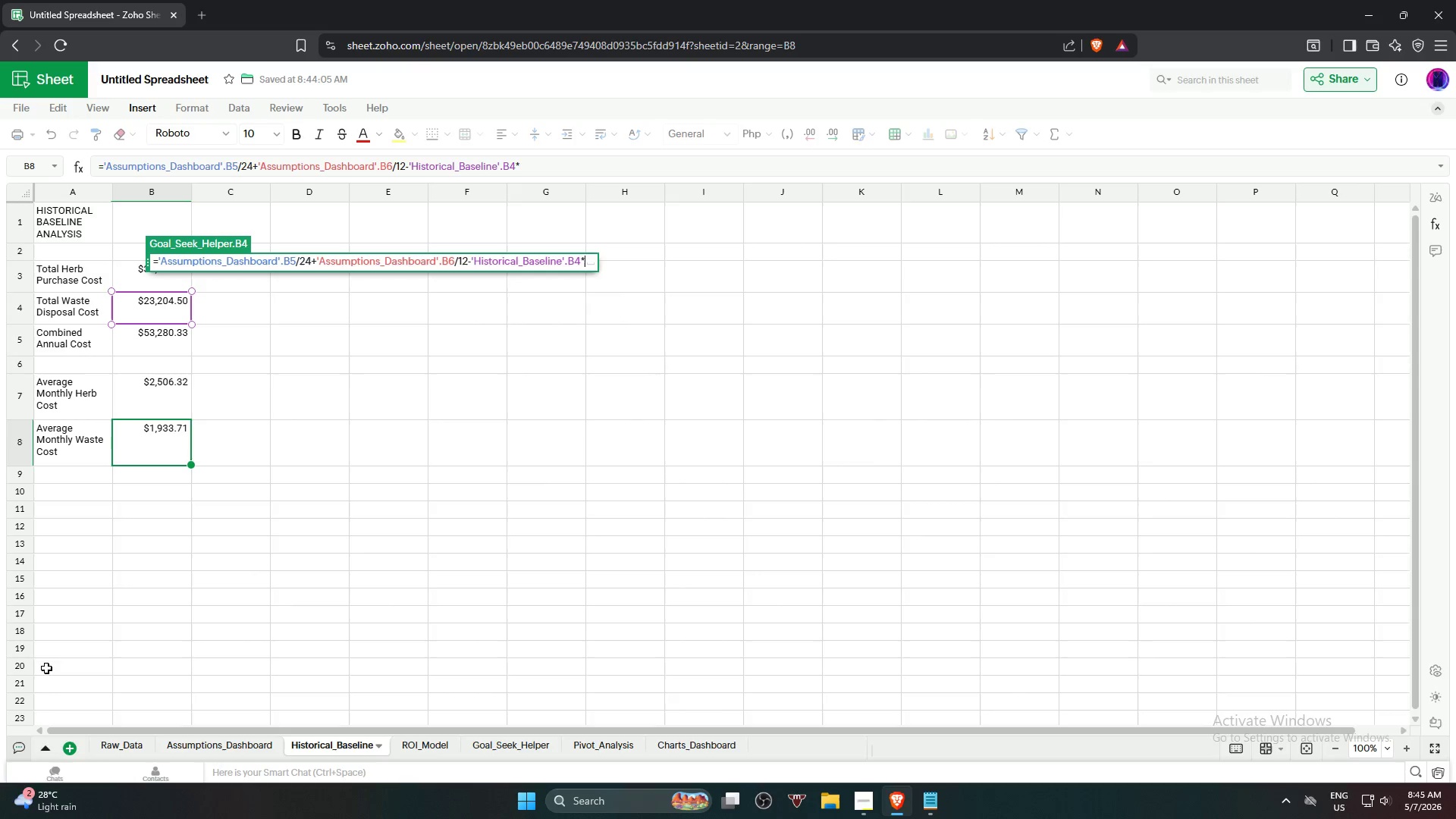 
left_click([179, 742])
 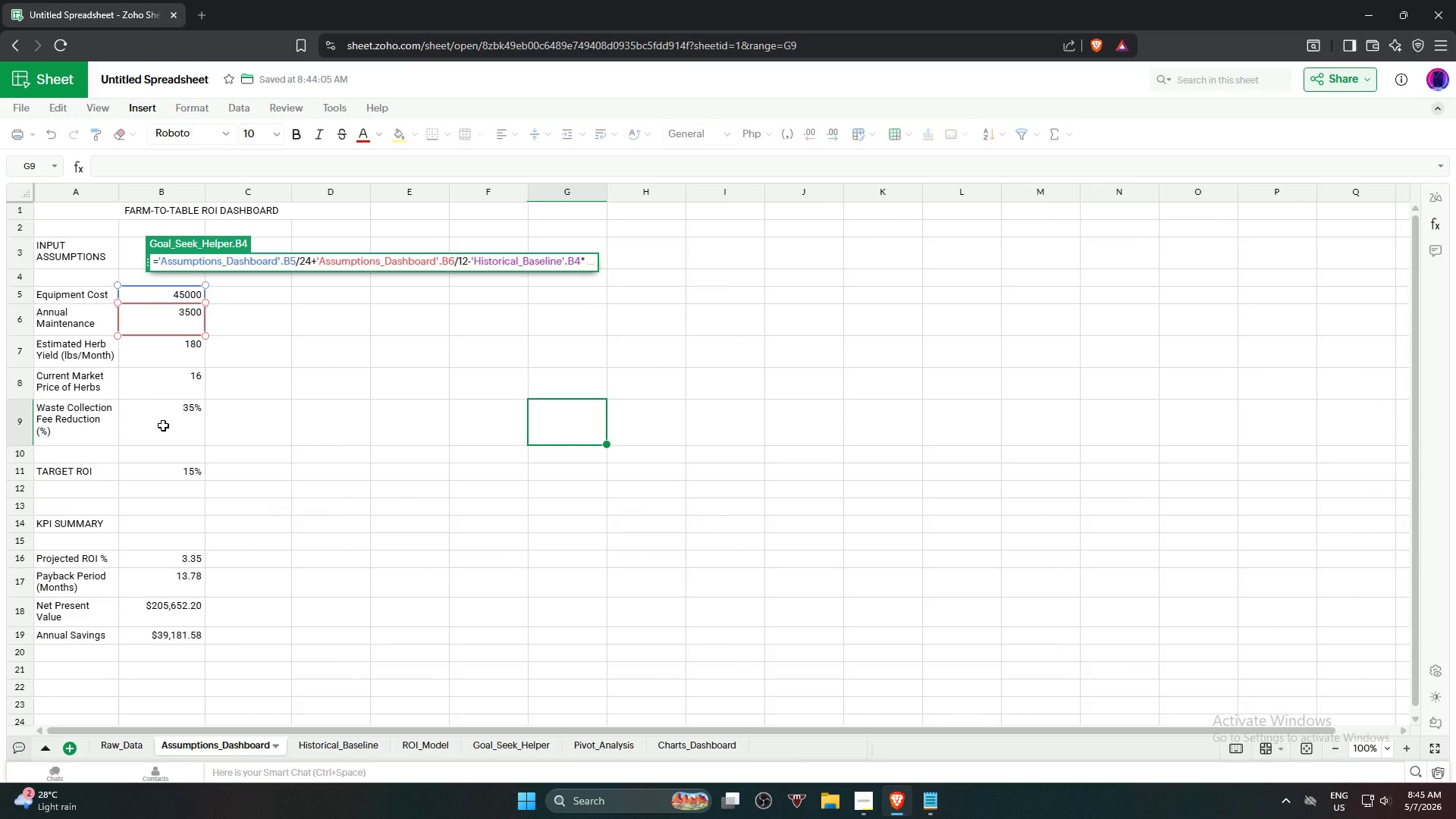 
left_click([163, 425])
 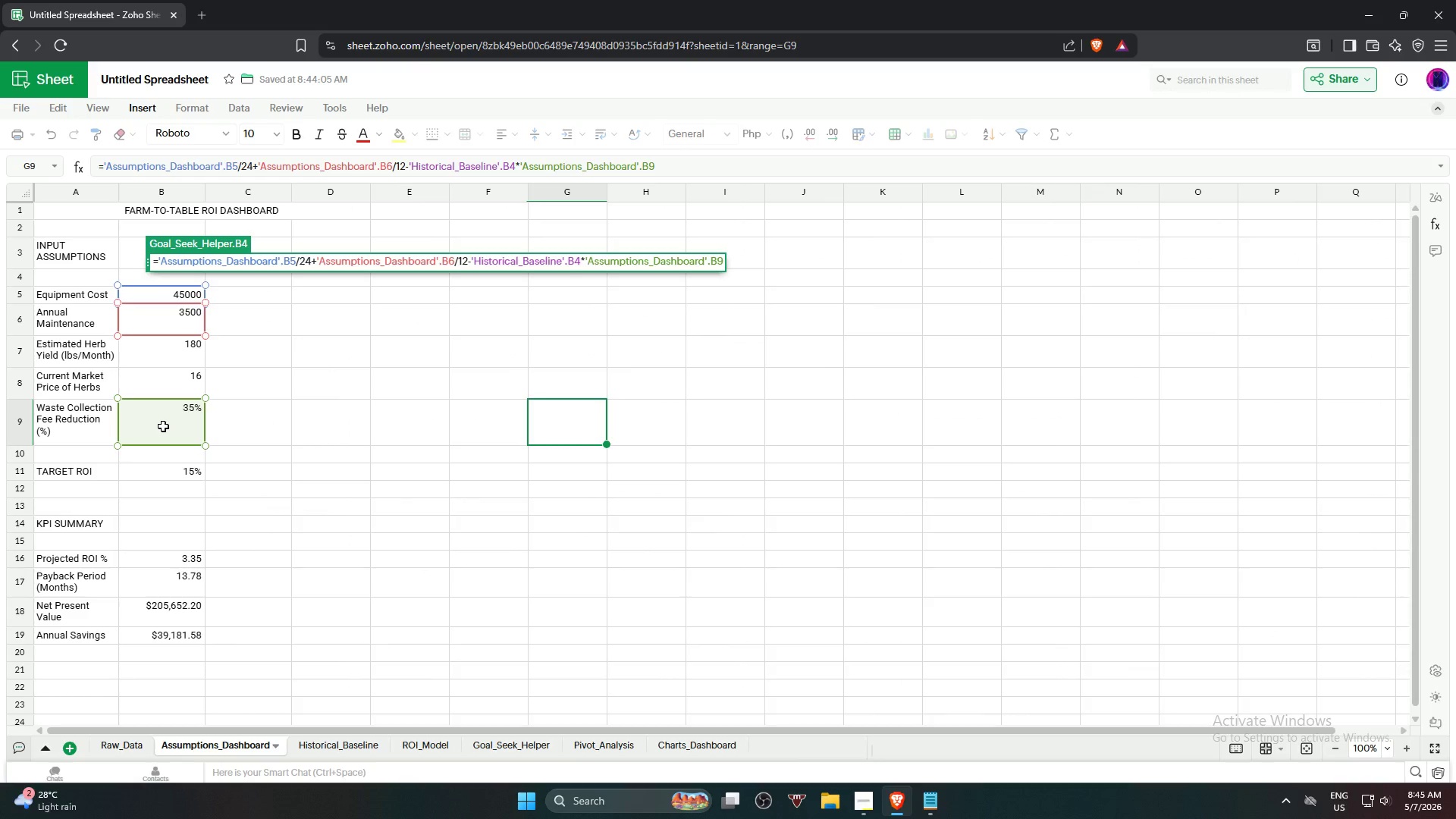 
type(/12))/)
 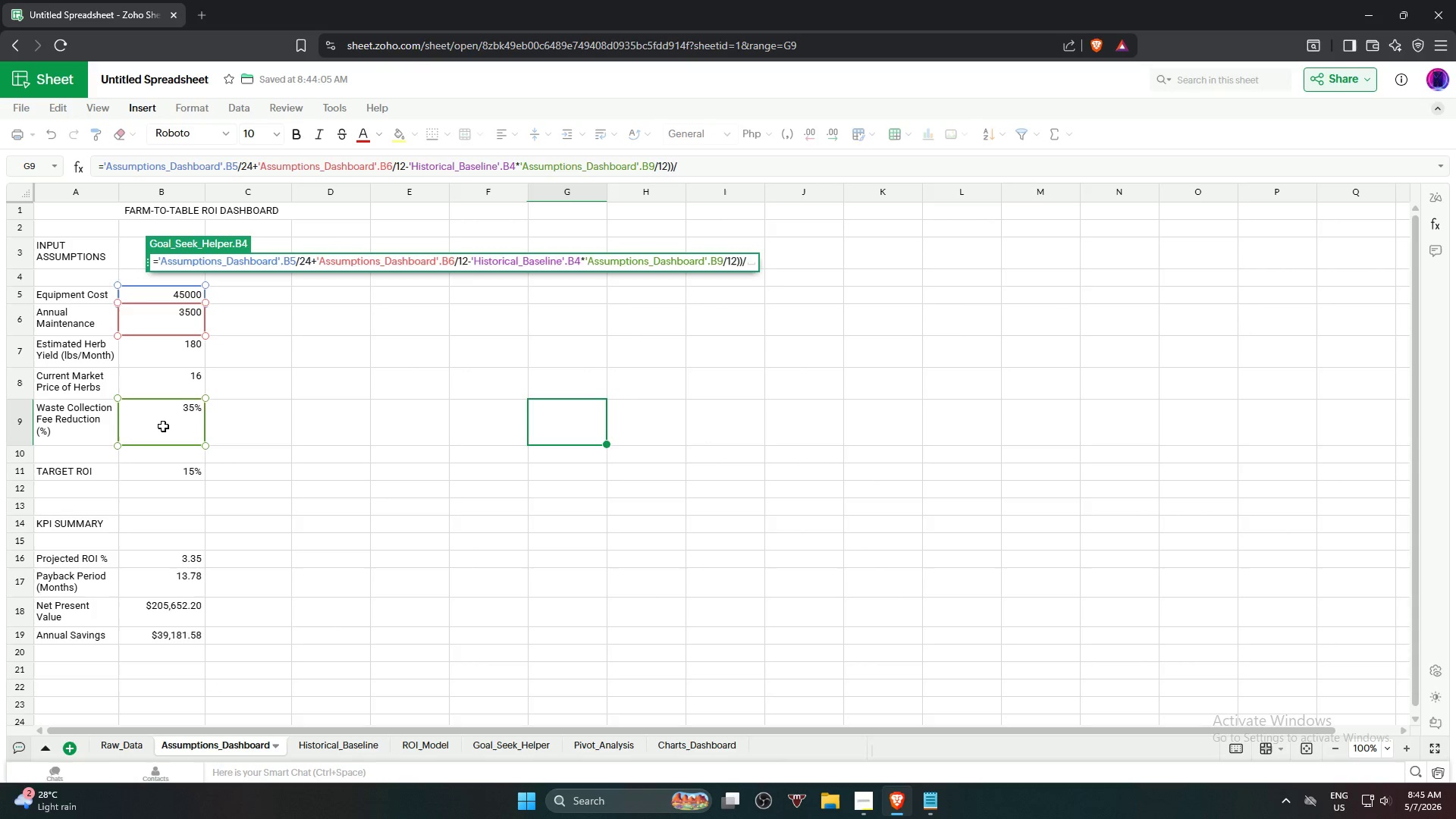 
wait(6.42)
 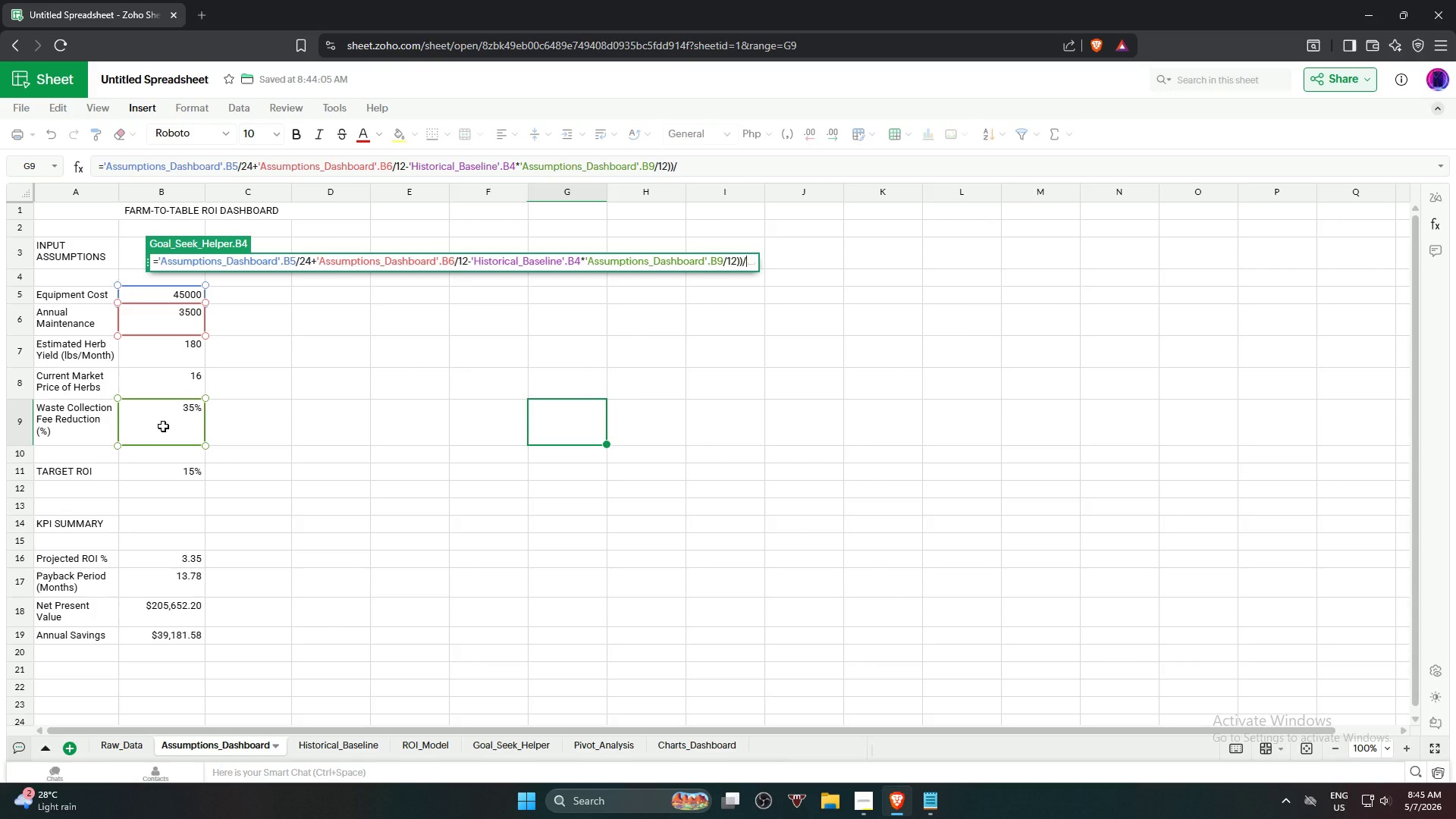 
left_click([164, 391])
 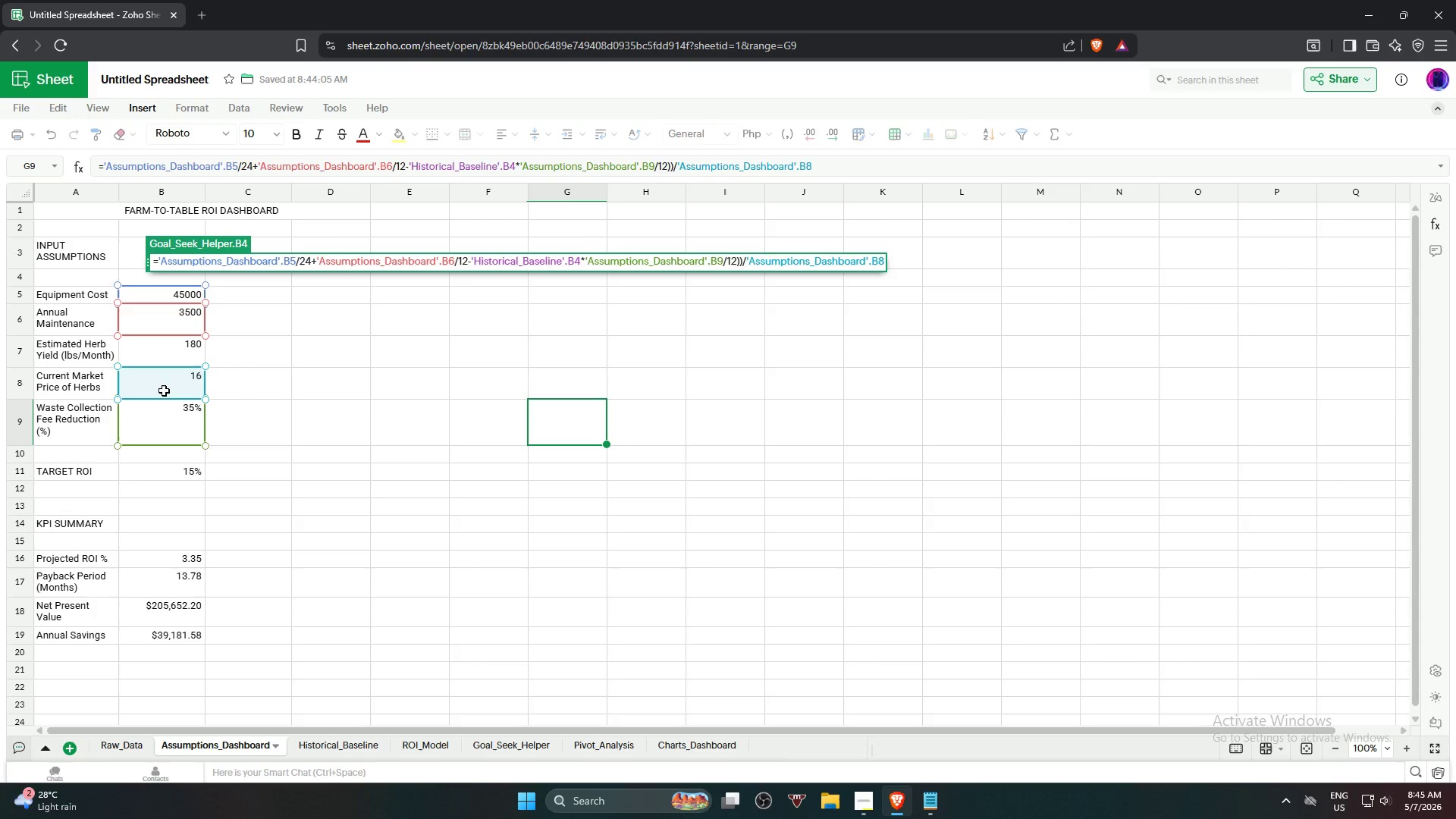 
key(NumpadEnter)
 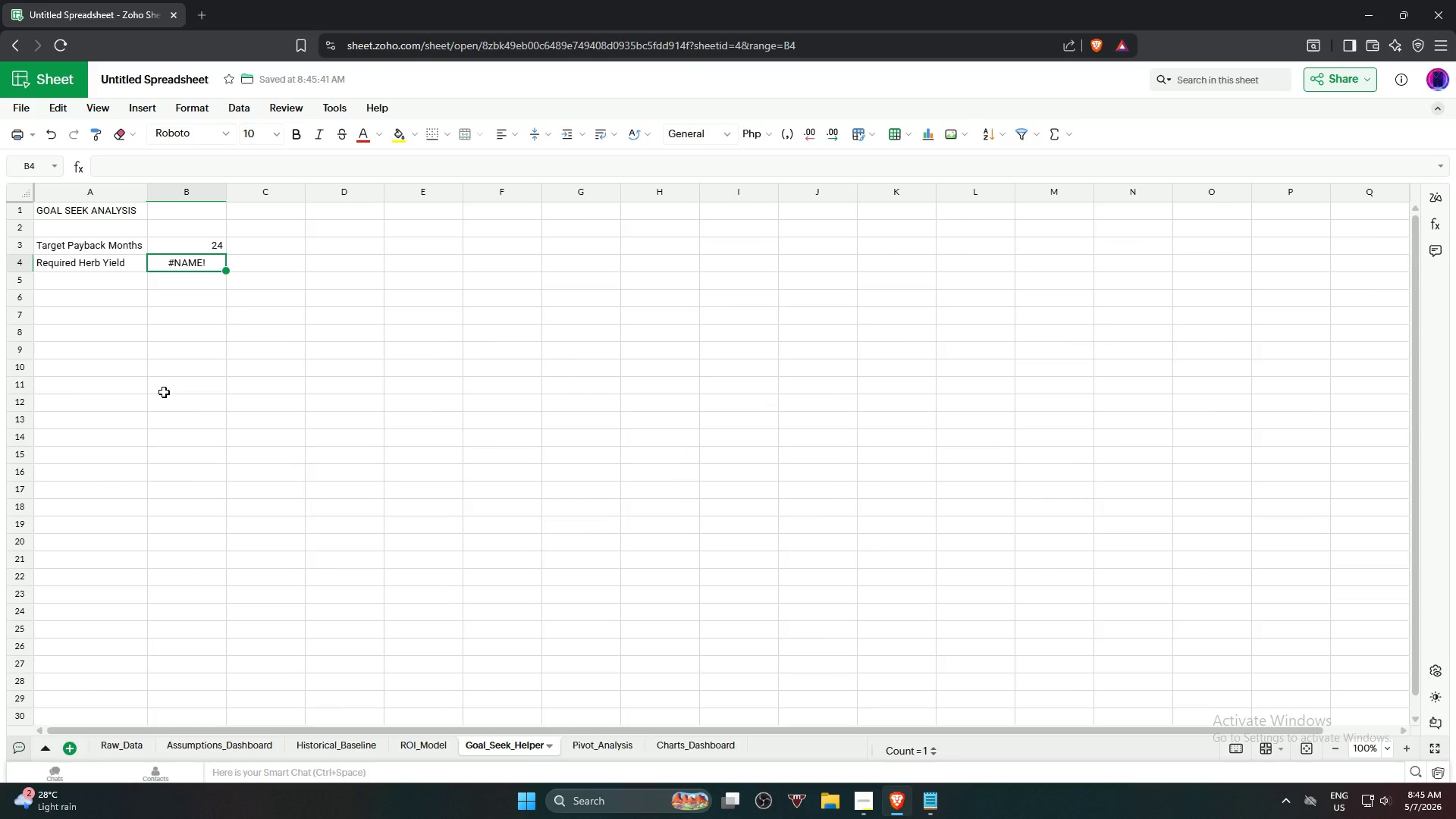 
left_click([180, 397])
 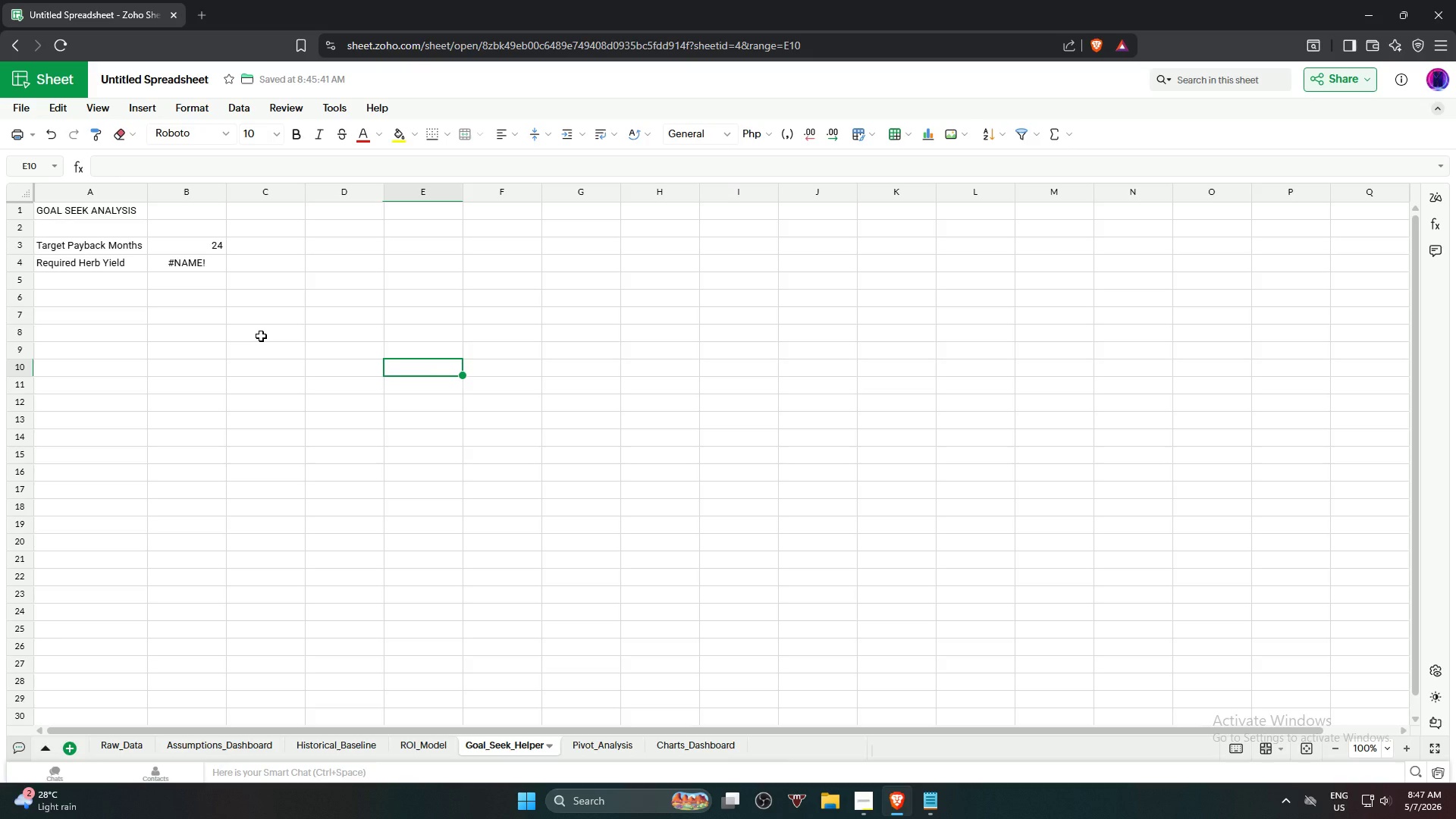 
wait(115.84)
 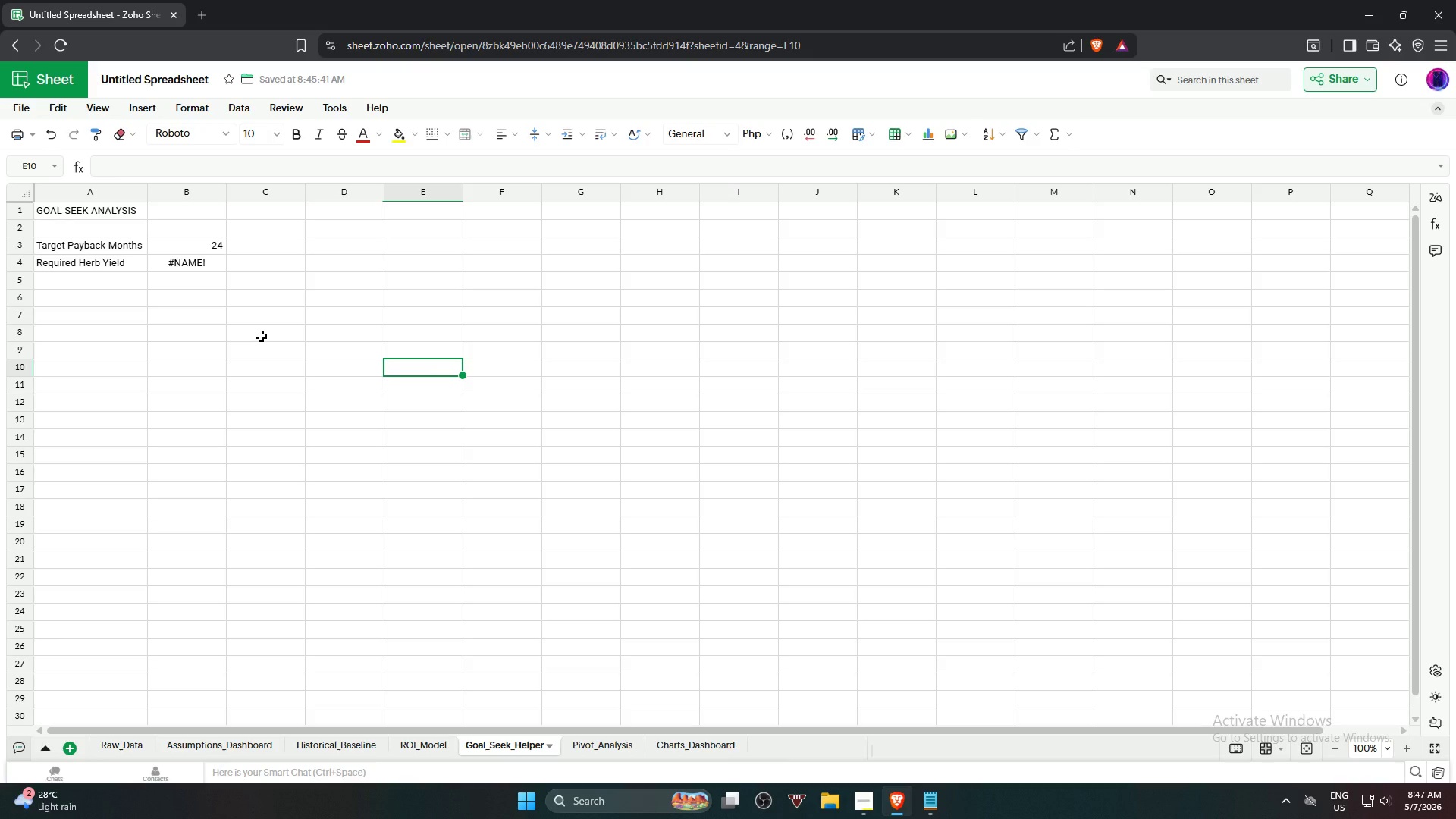 
left_click_drag(start_coordinate=[863, 168], to_coordinate=[102, 202])
 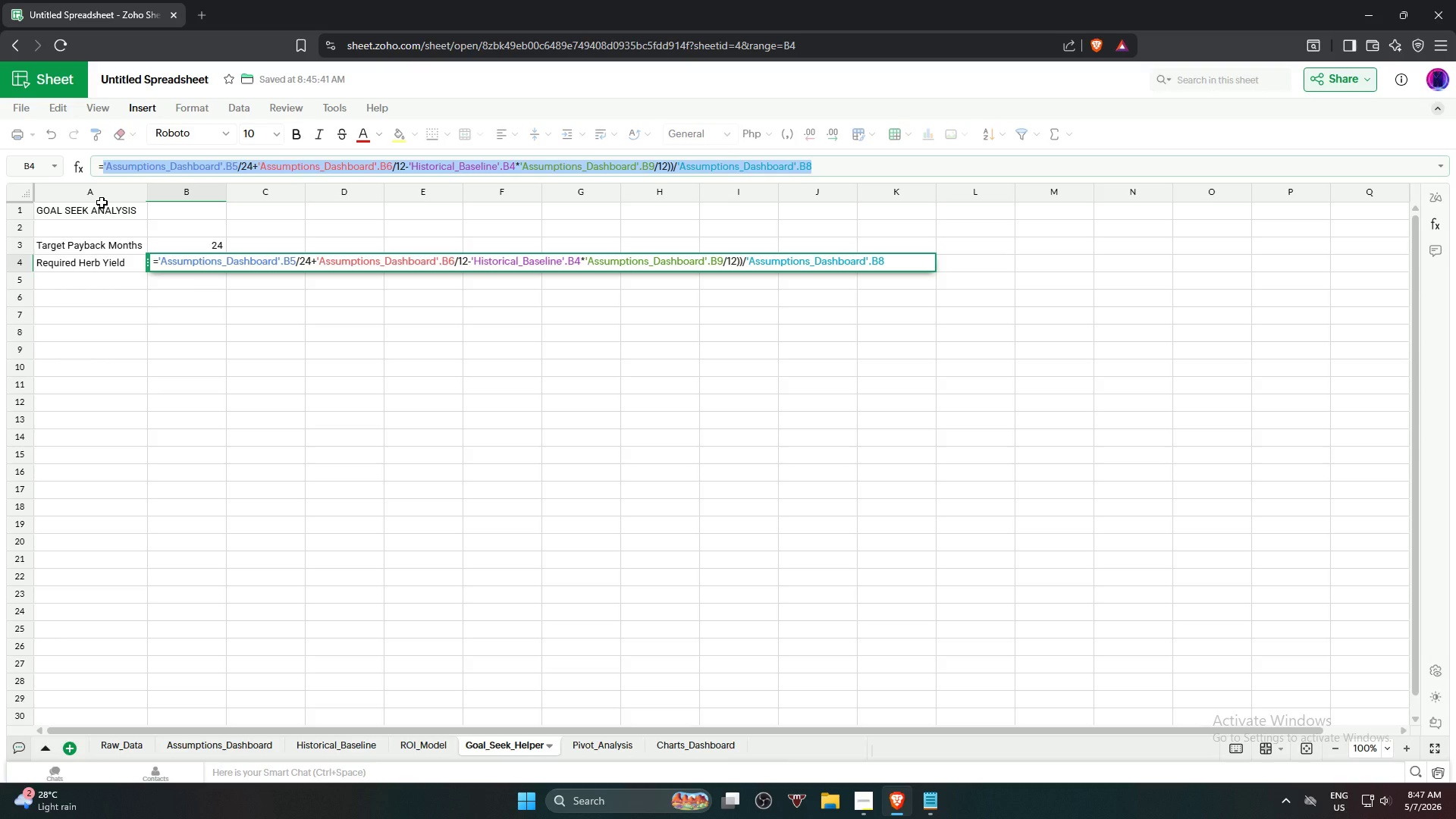 
key(Backspace)
type((()
 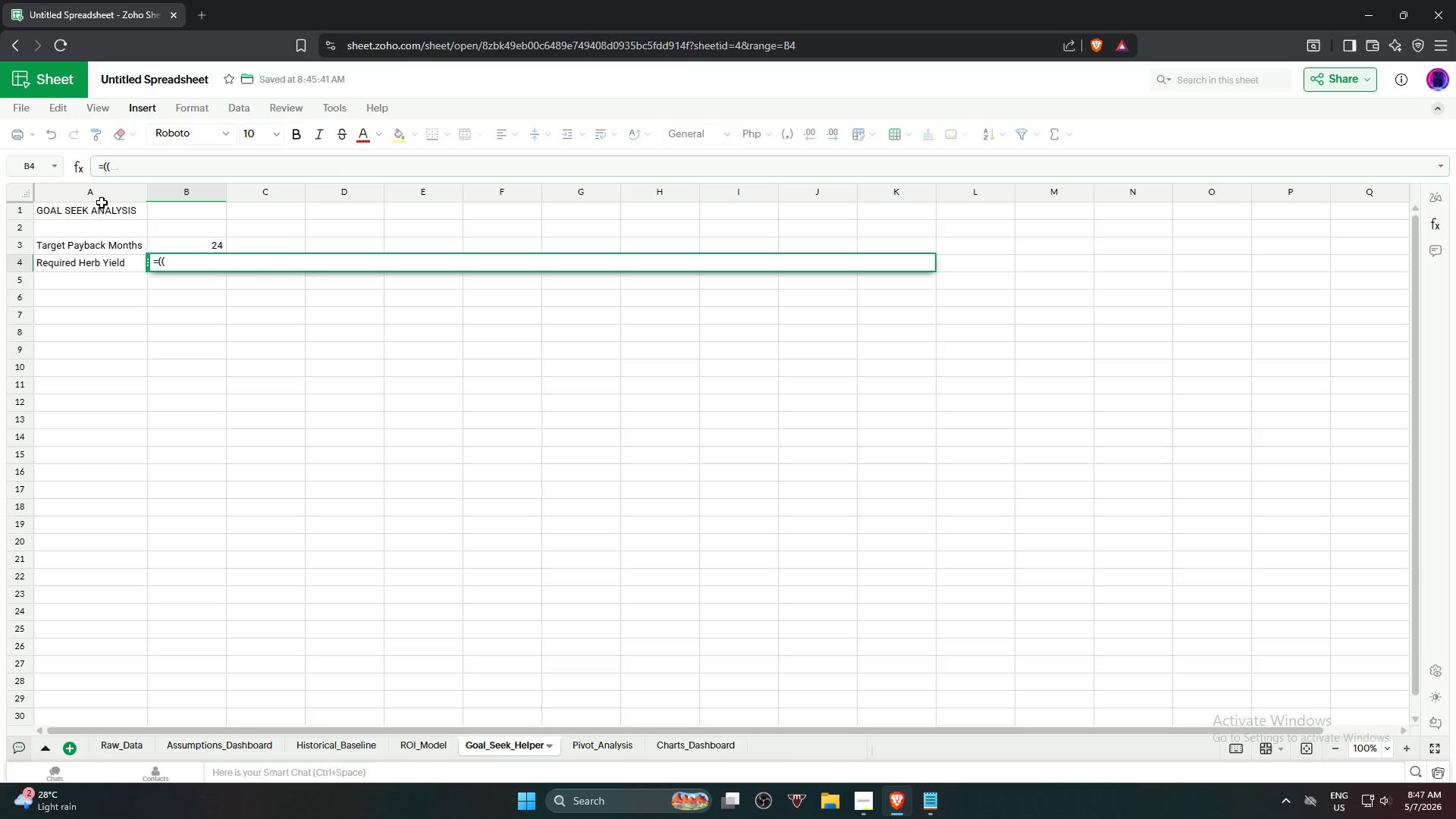 
left_click([192, 743])
 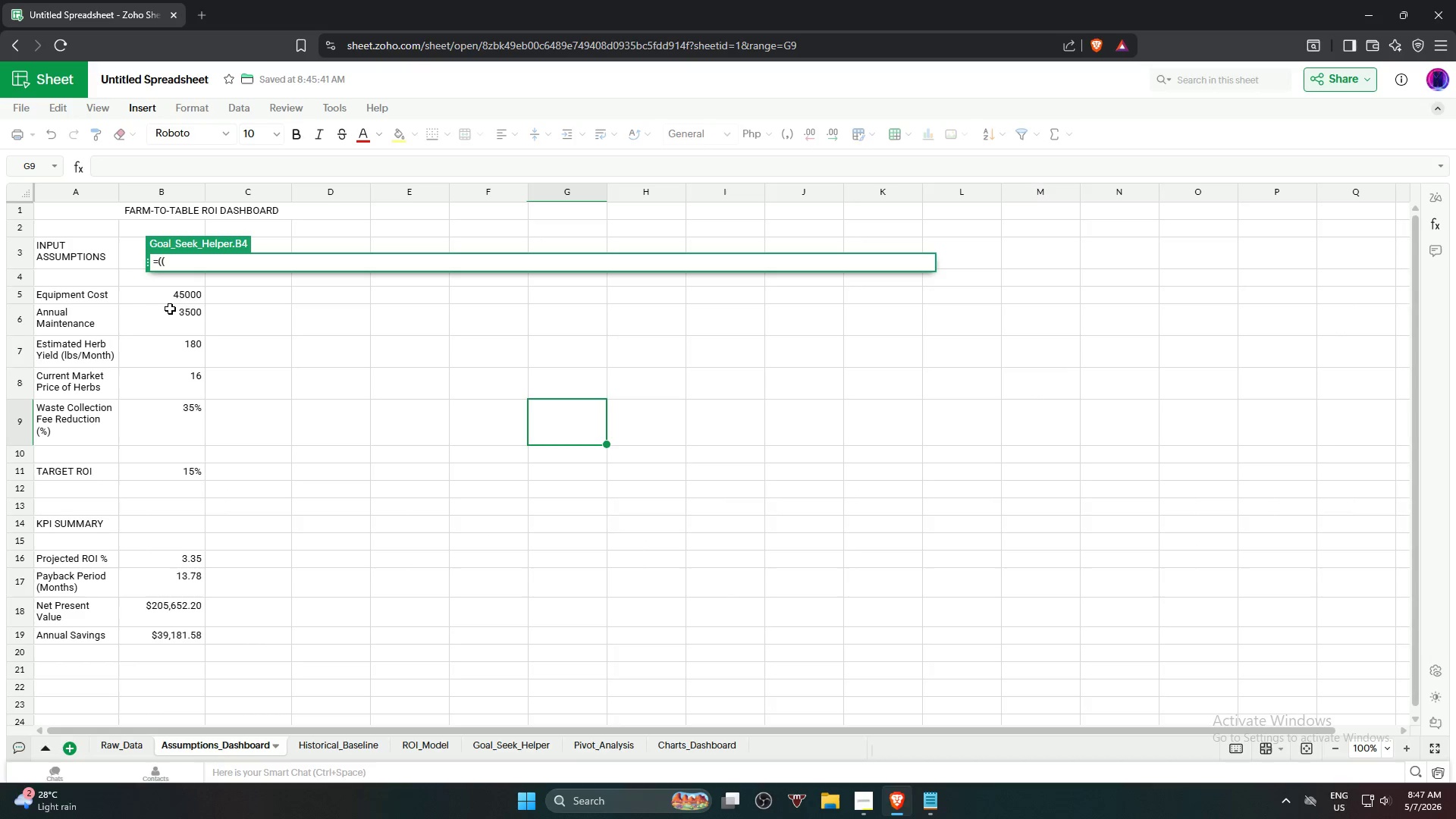 
left_click([171, 297])
 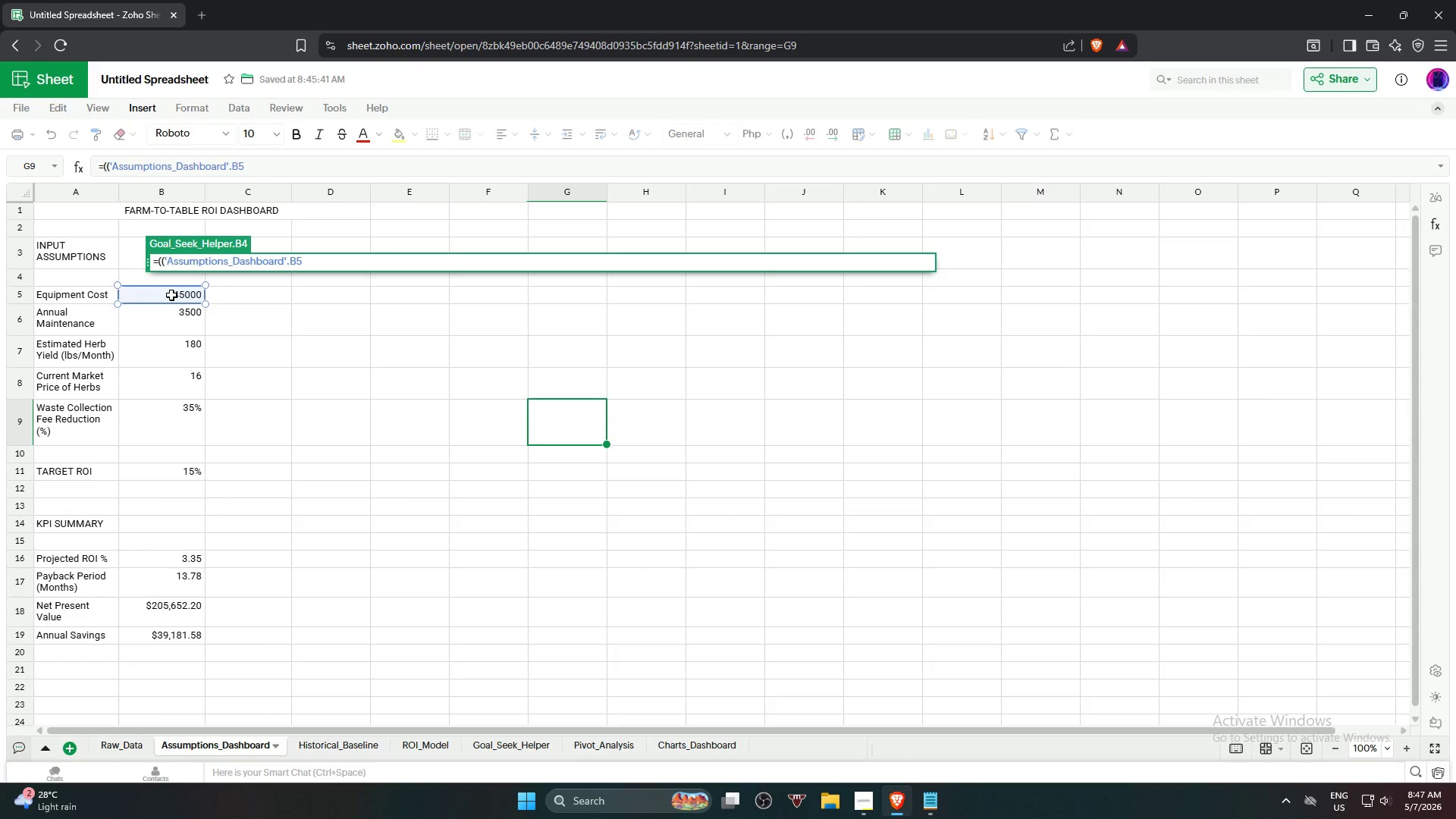 
type(/24)+)
 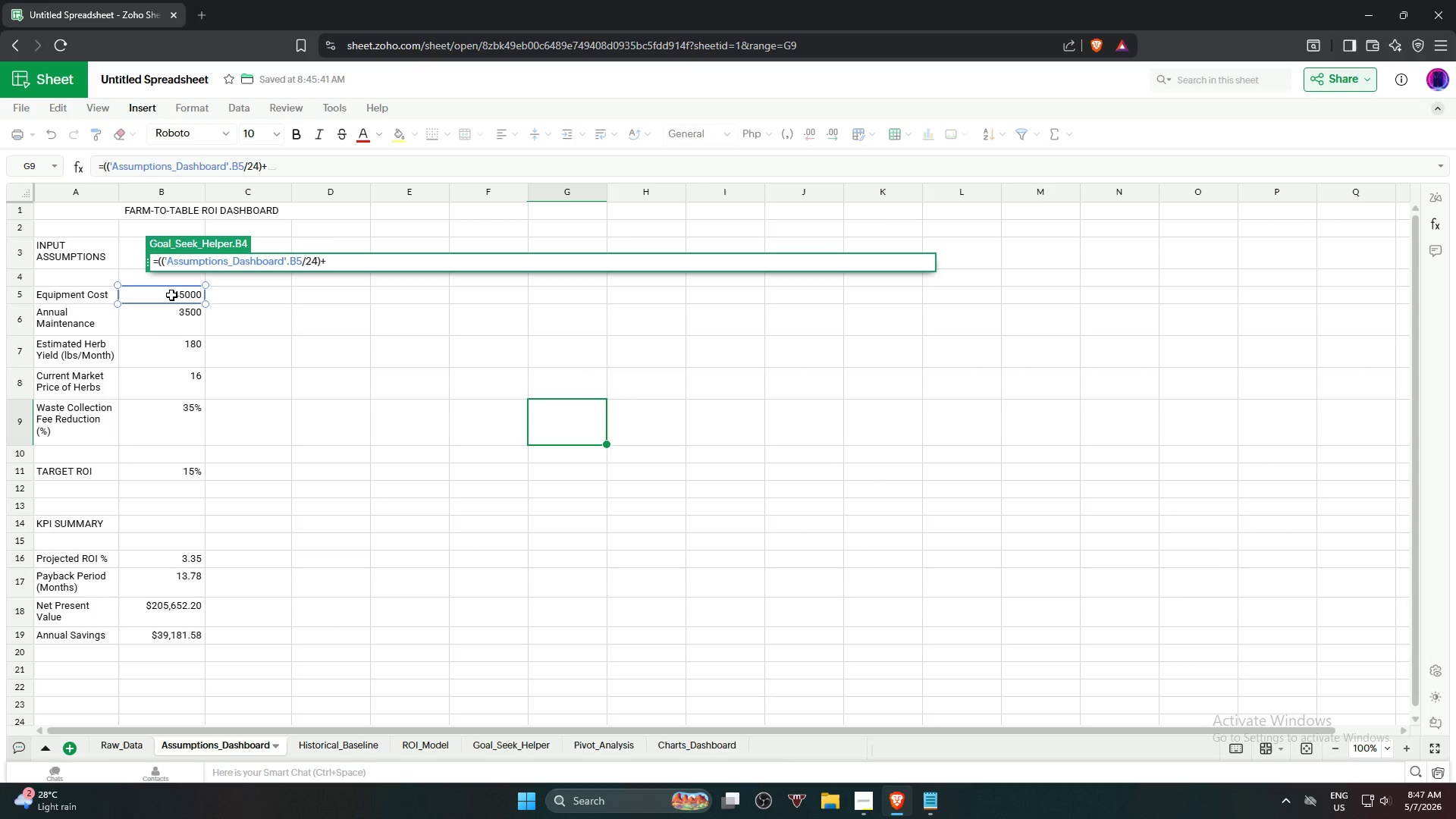 
key(Shift+9)
 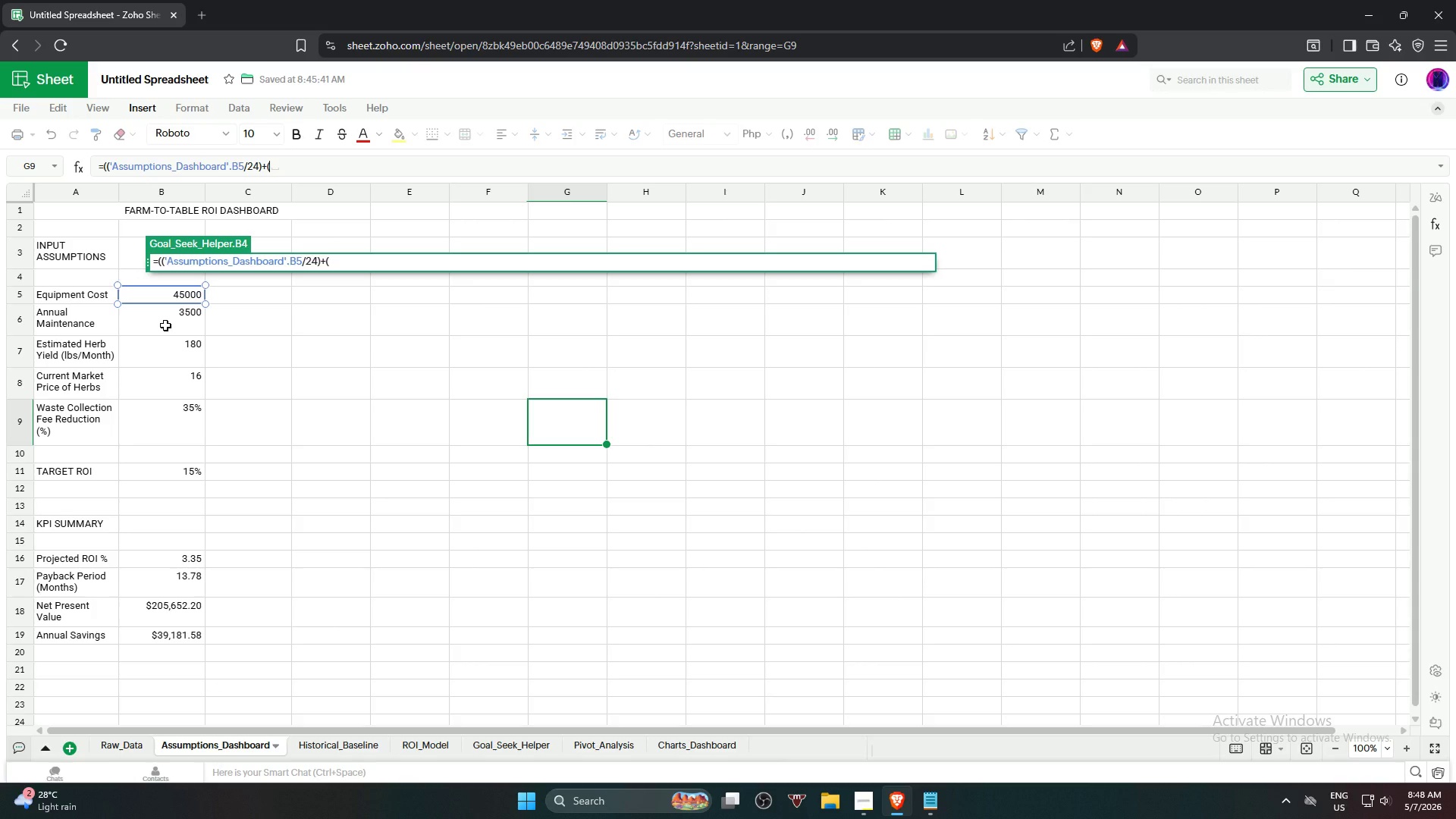 
wait(5.81)
 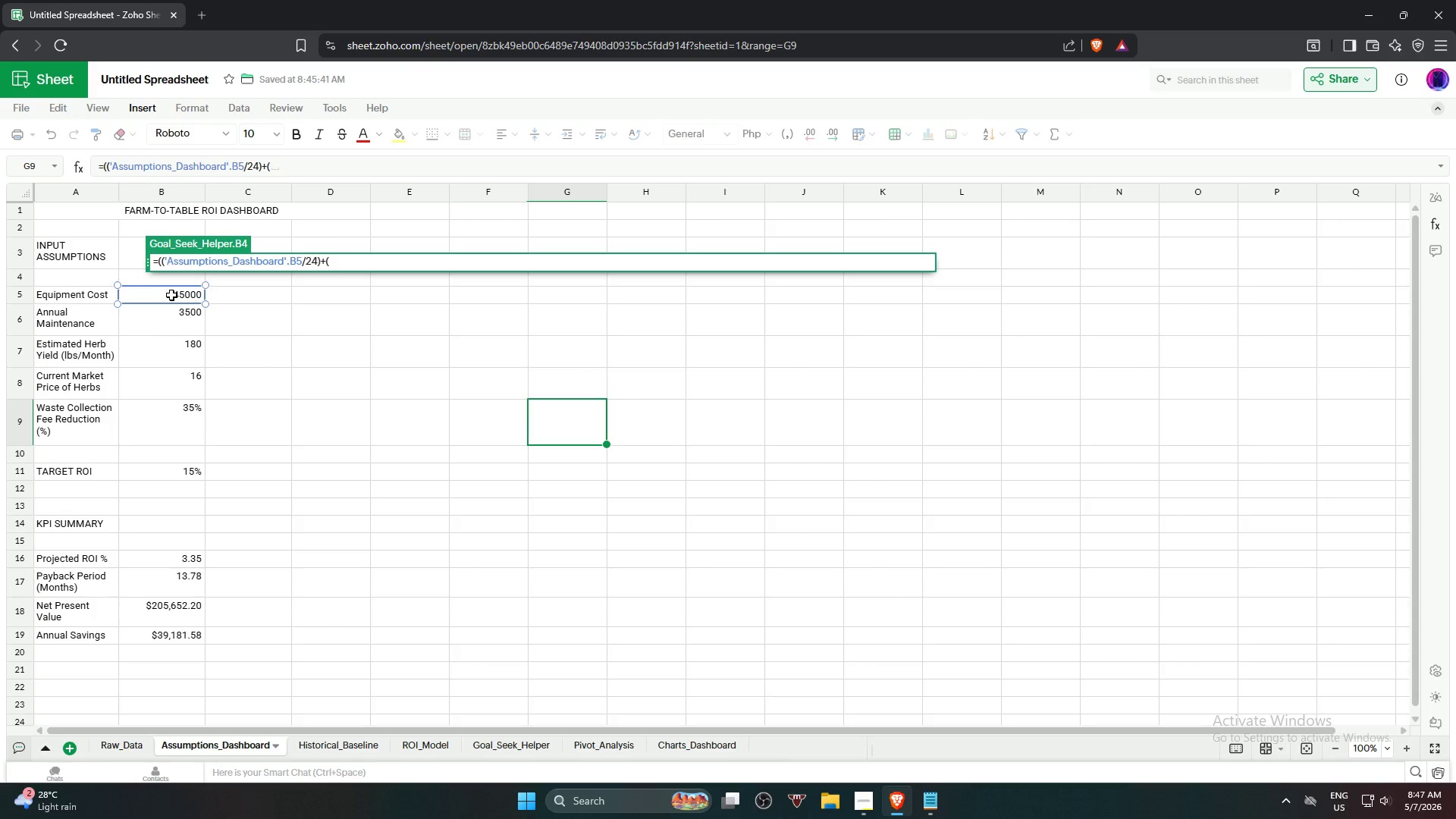 
left_click([165, 325])
 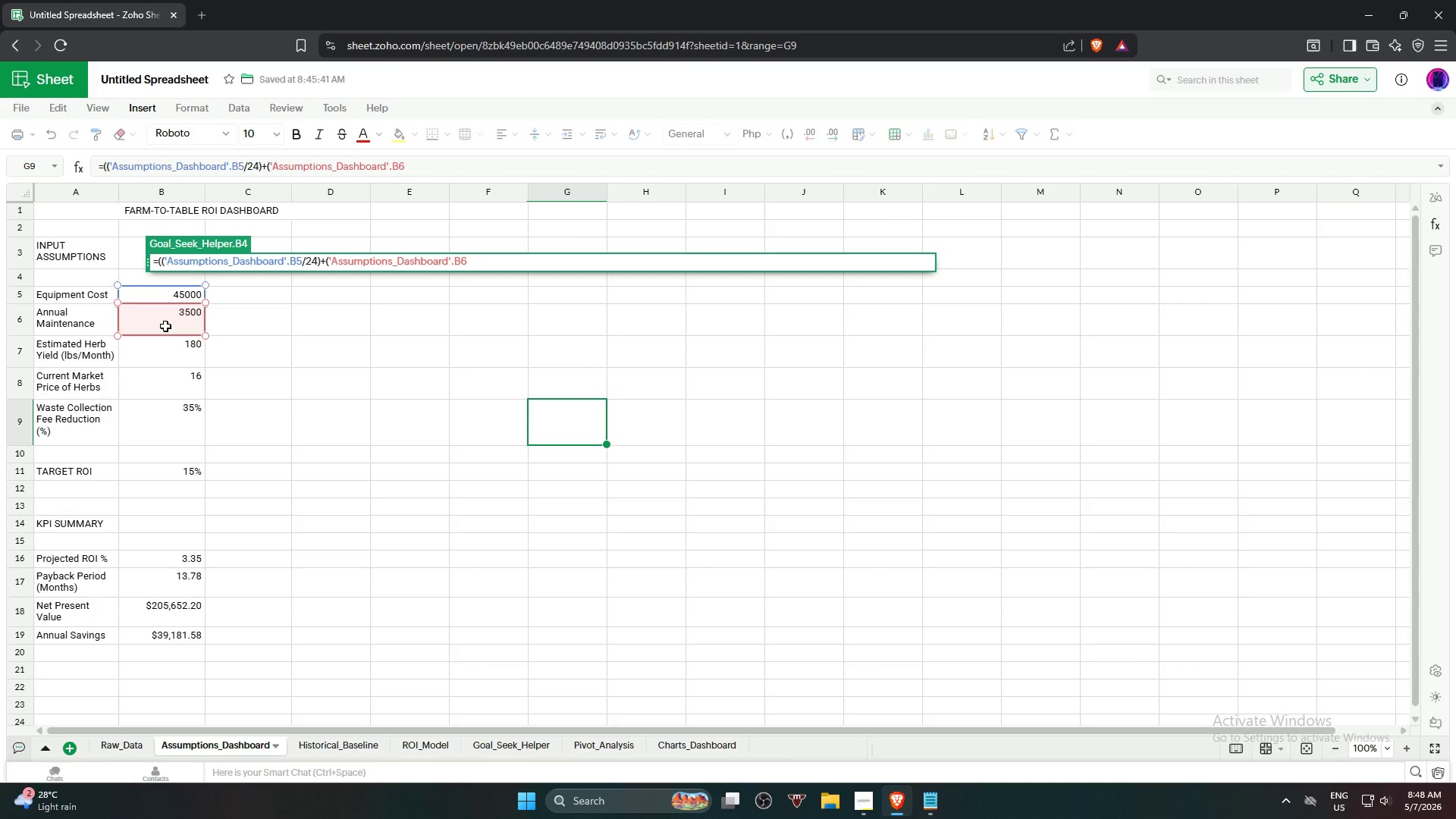 
type(/12)-(()
 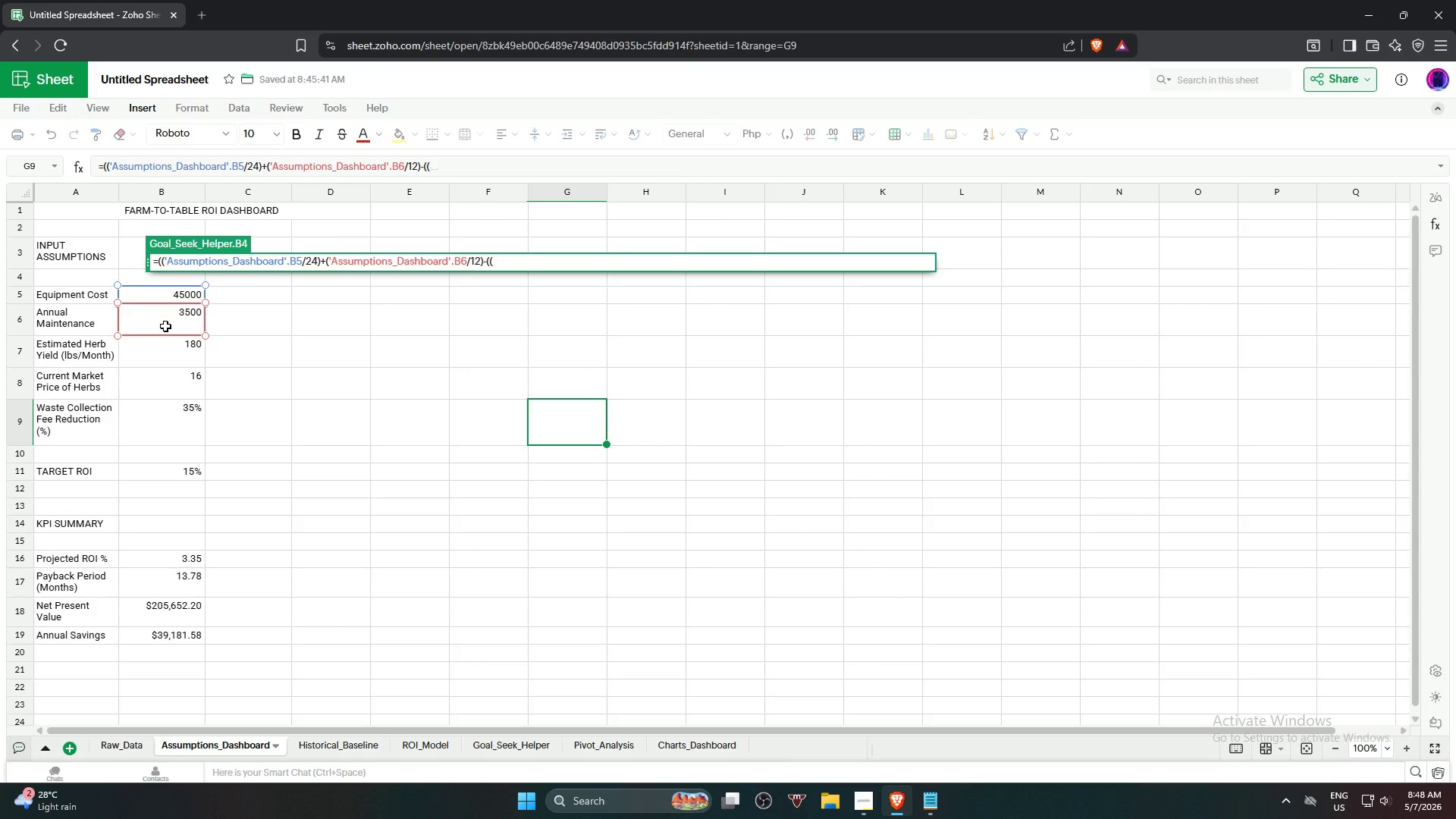 
left_click([343, 745])
 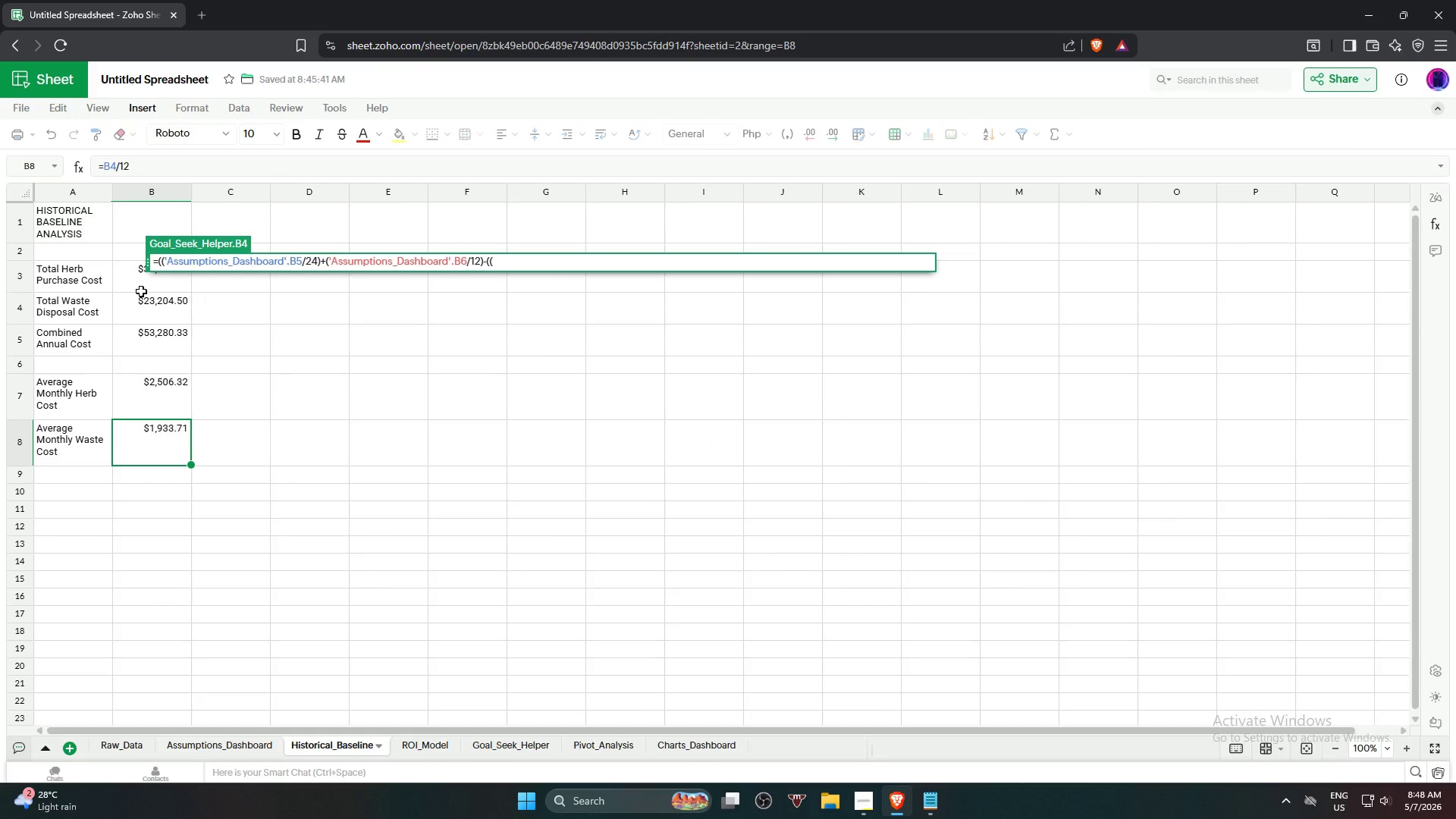 
wait(14.09)
 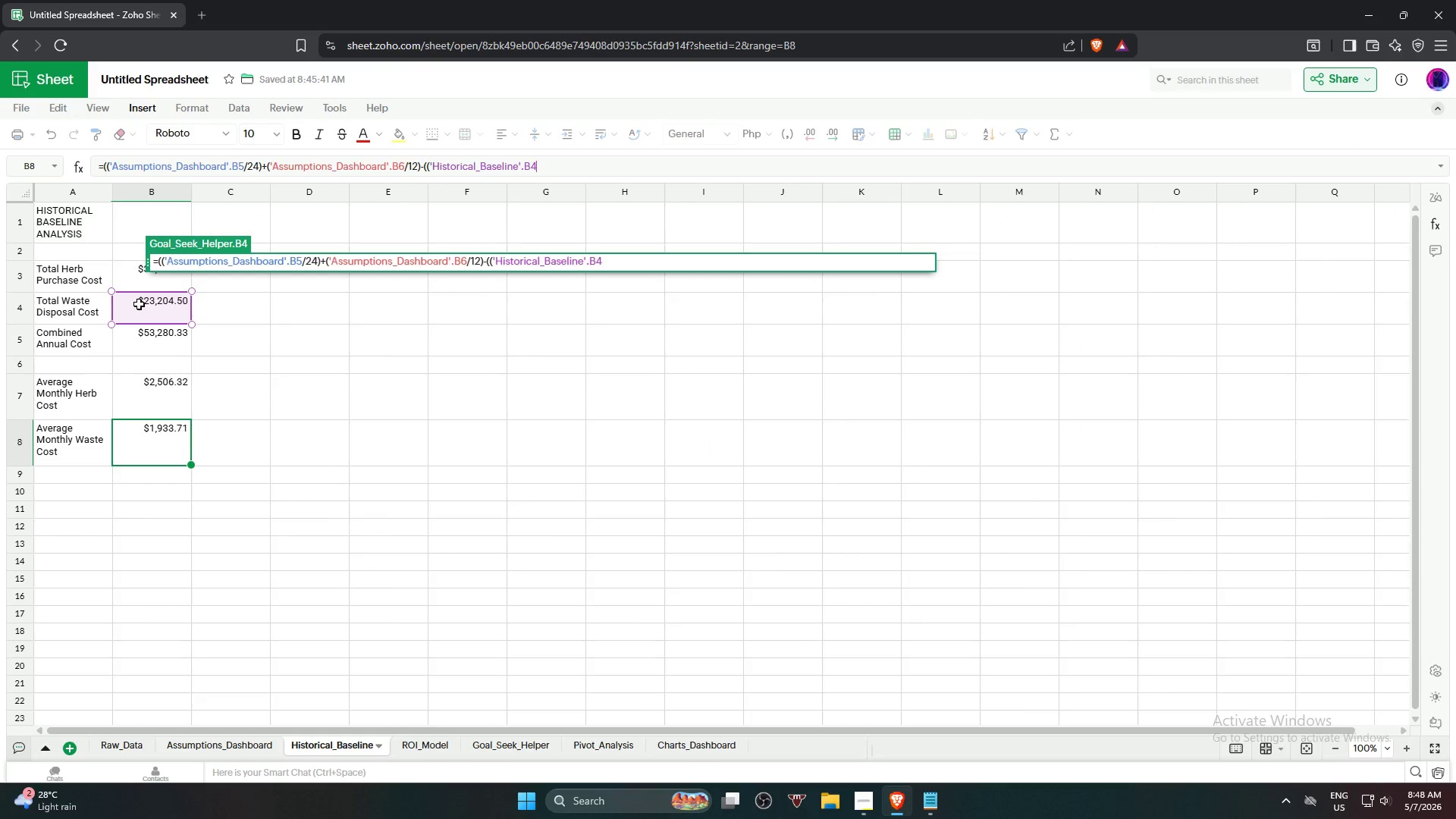 
key(Shift+8)
 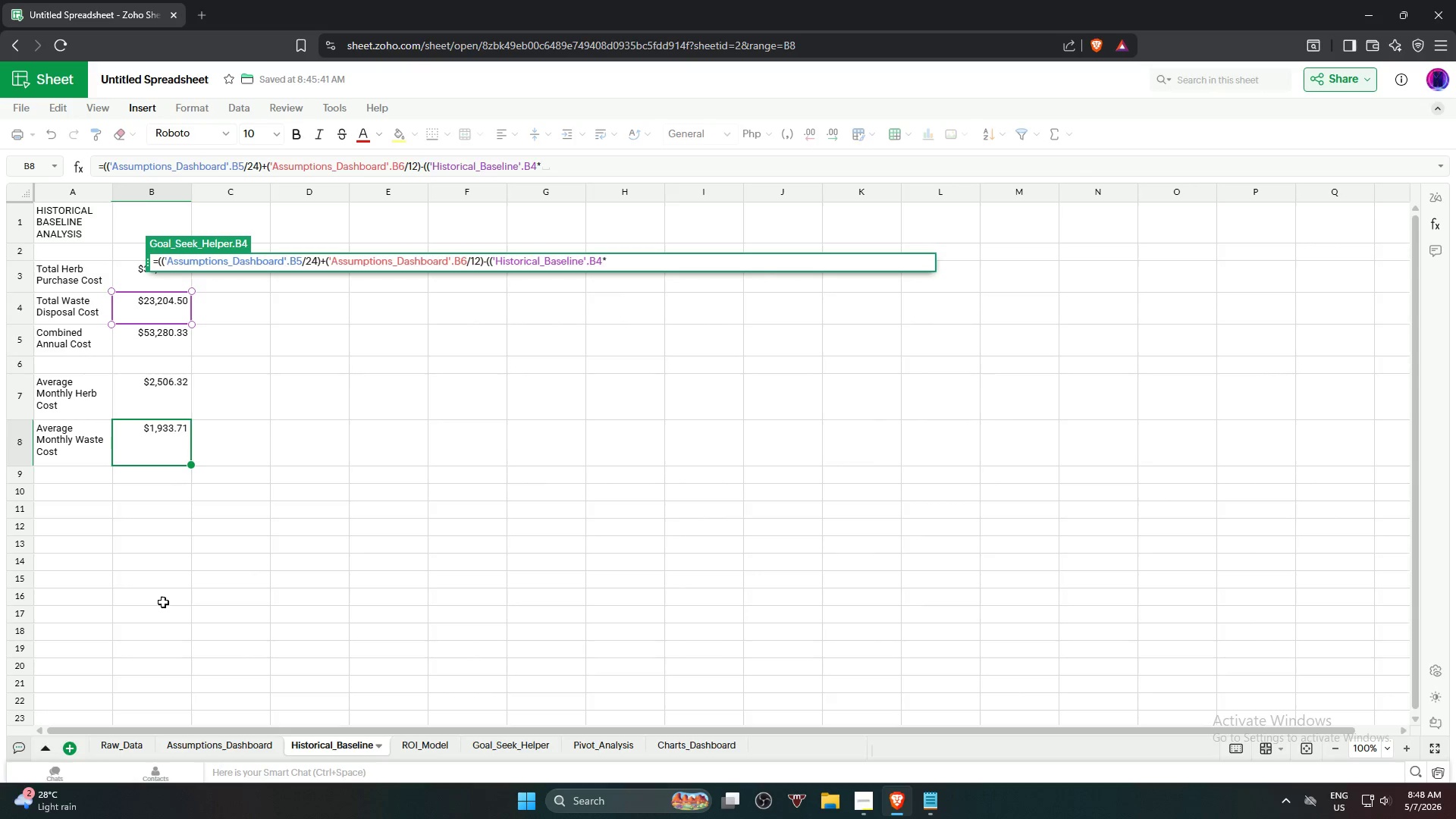 
left_click([217, 741])
 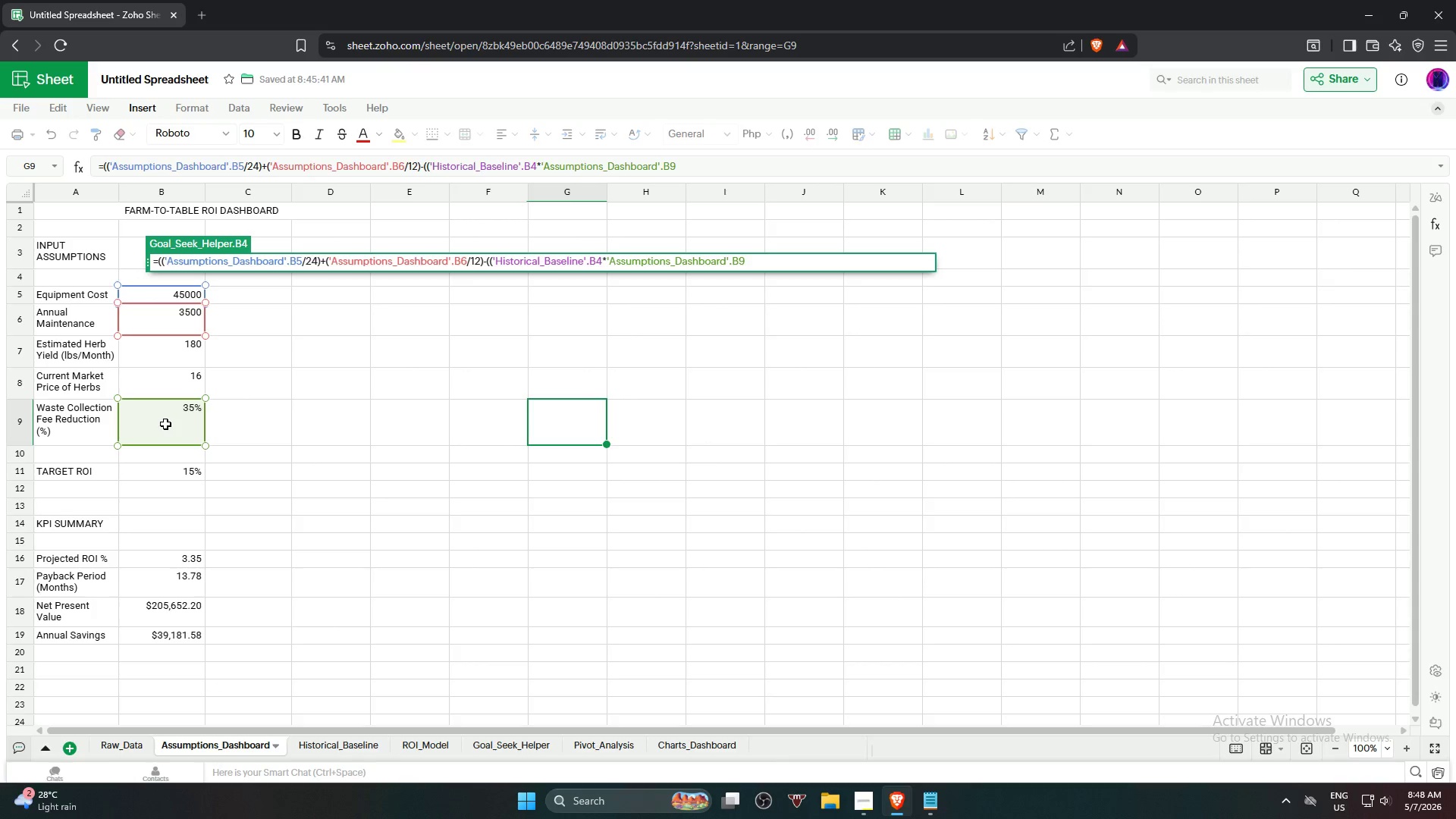 
wait(6.45)
 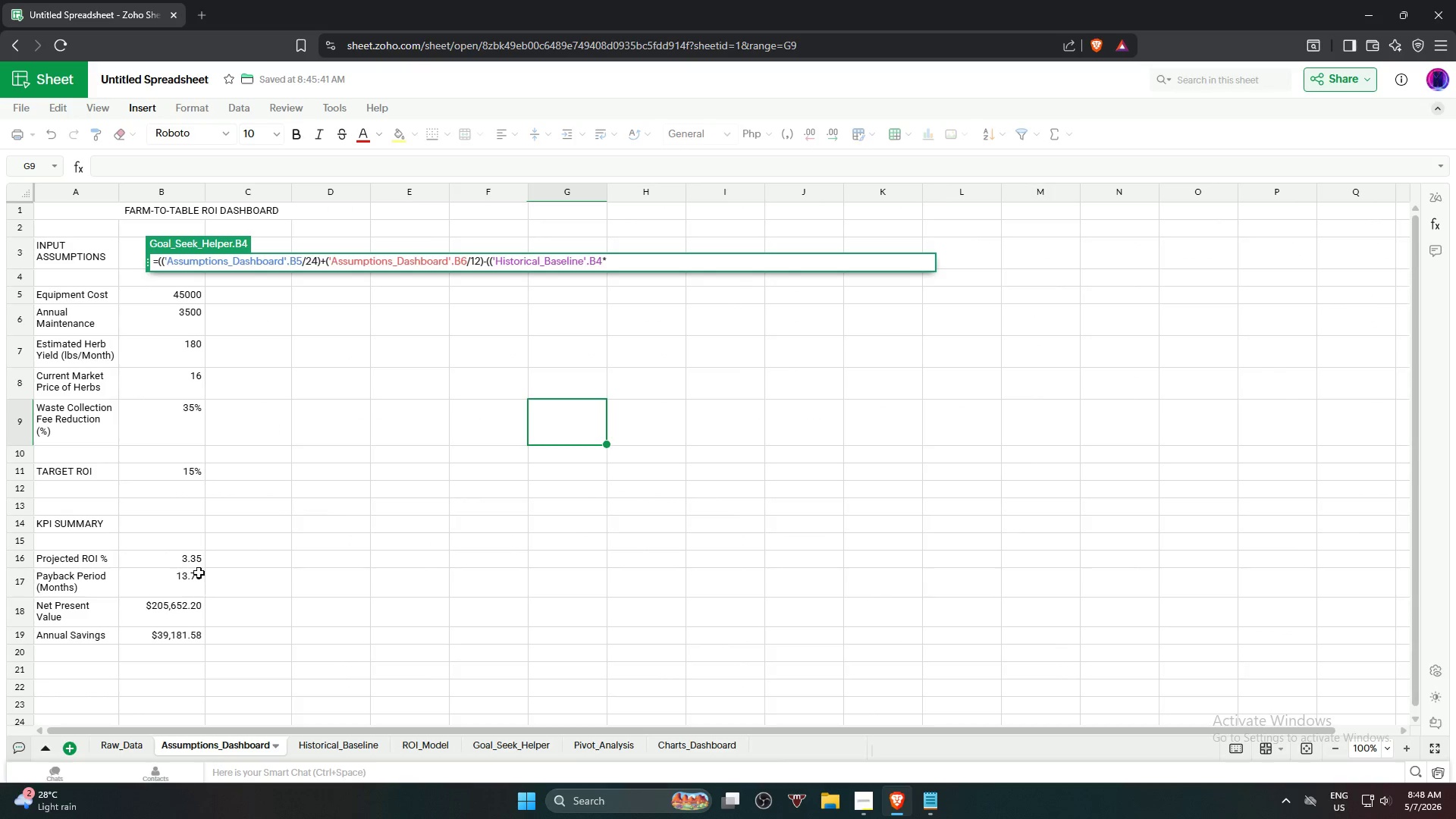 
type()/12)))
 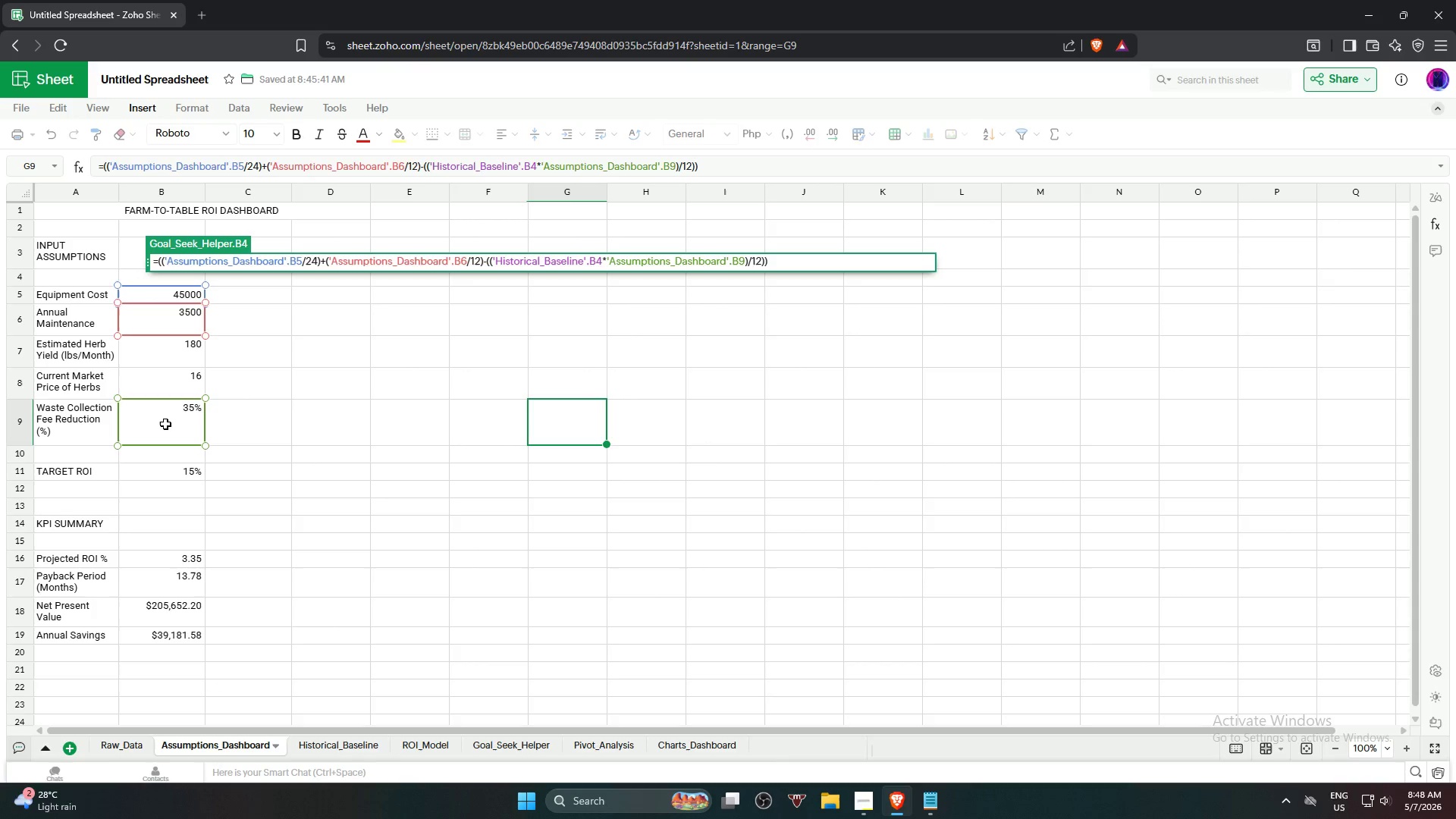 
key(Slash)
 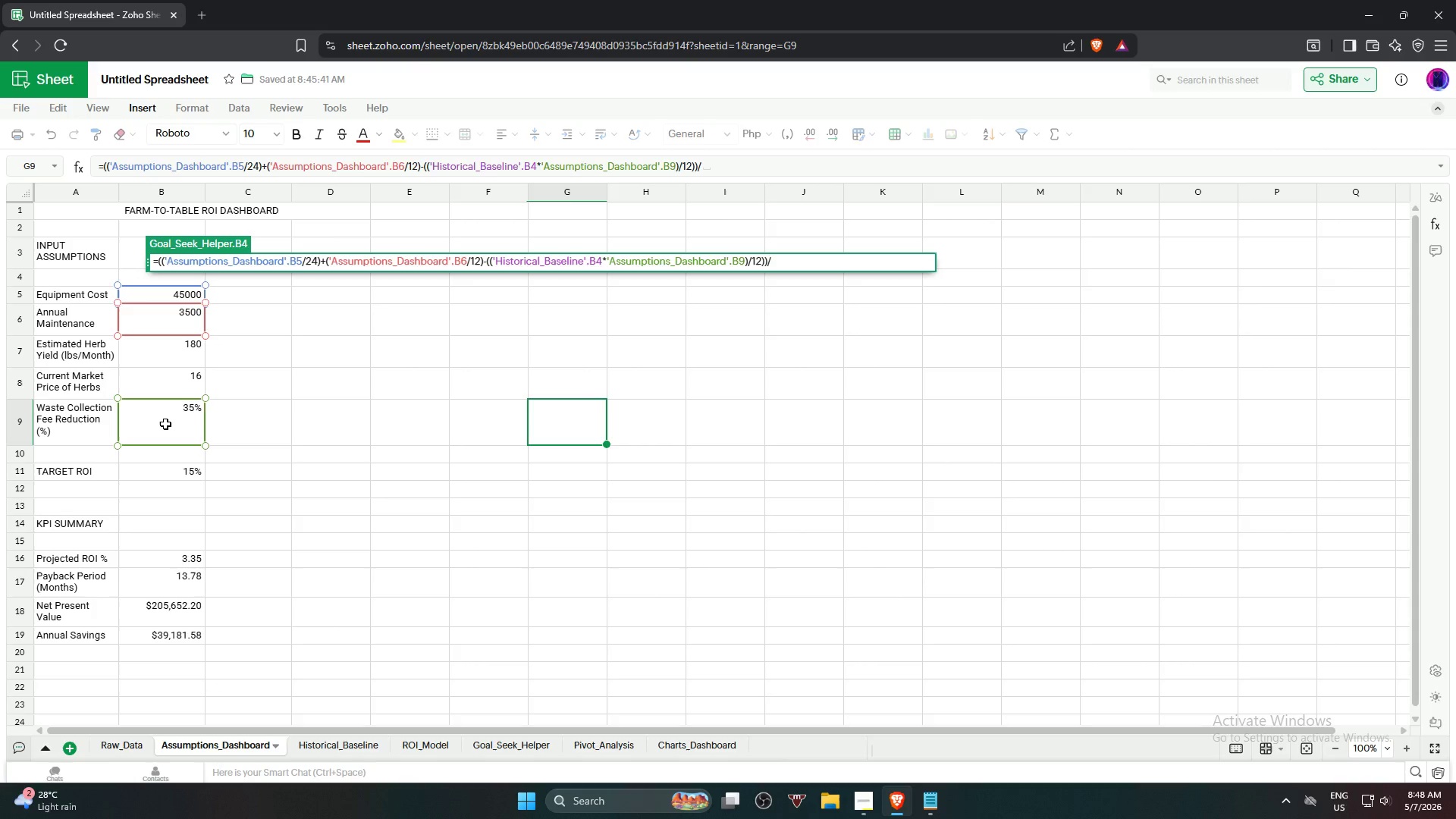 
wait(8.06)
 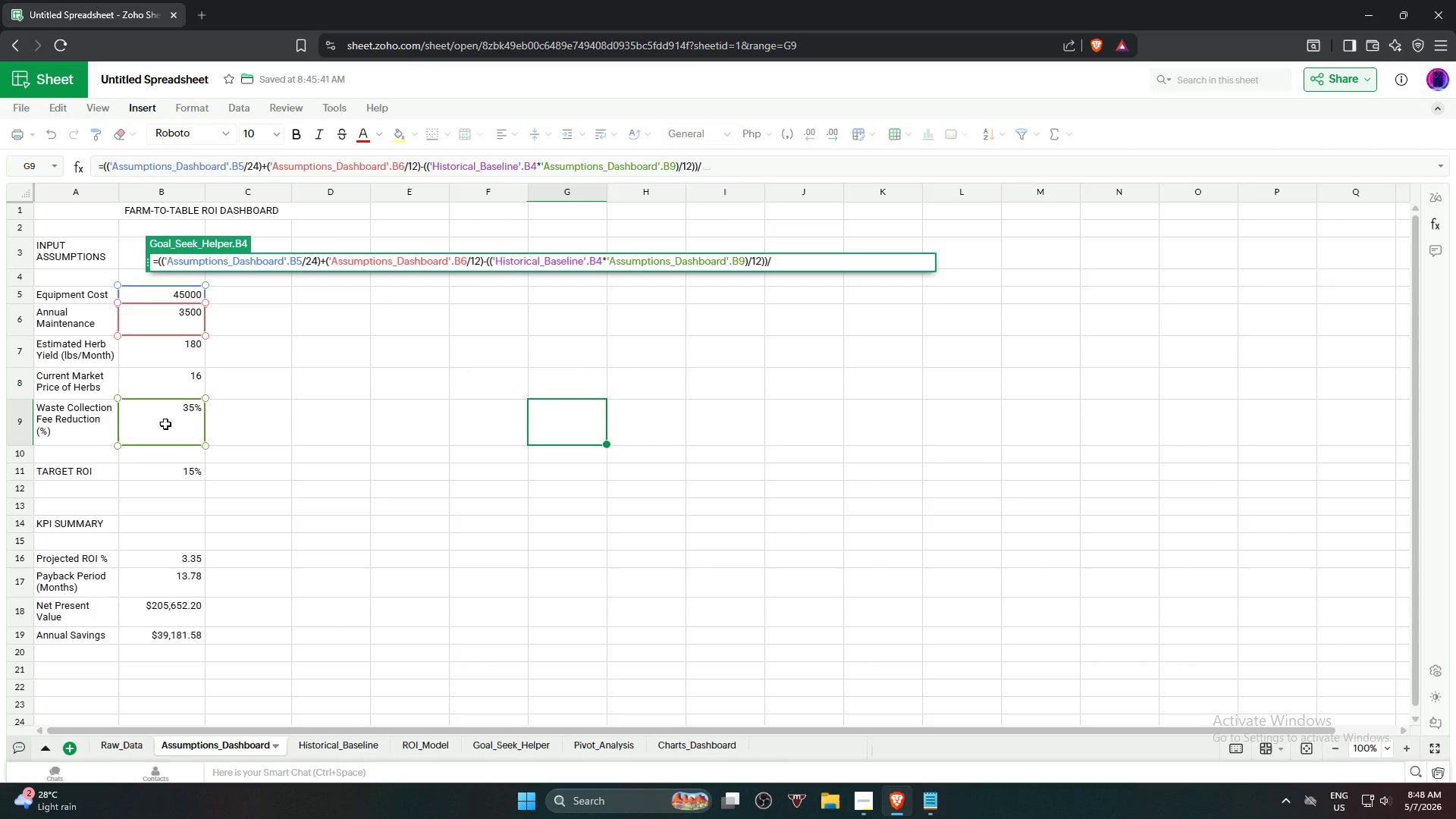 
key(NumpadEnter)
 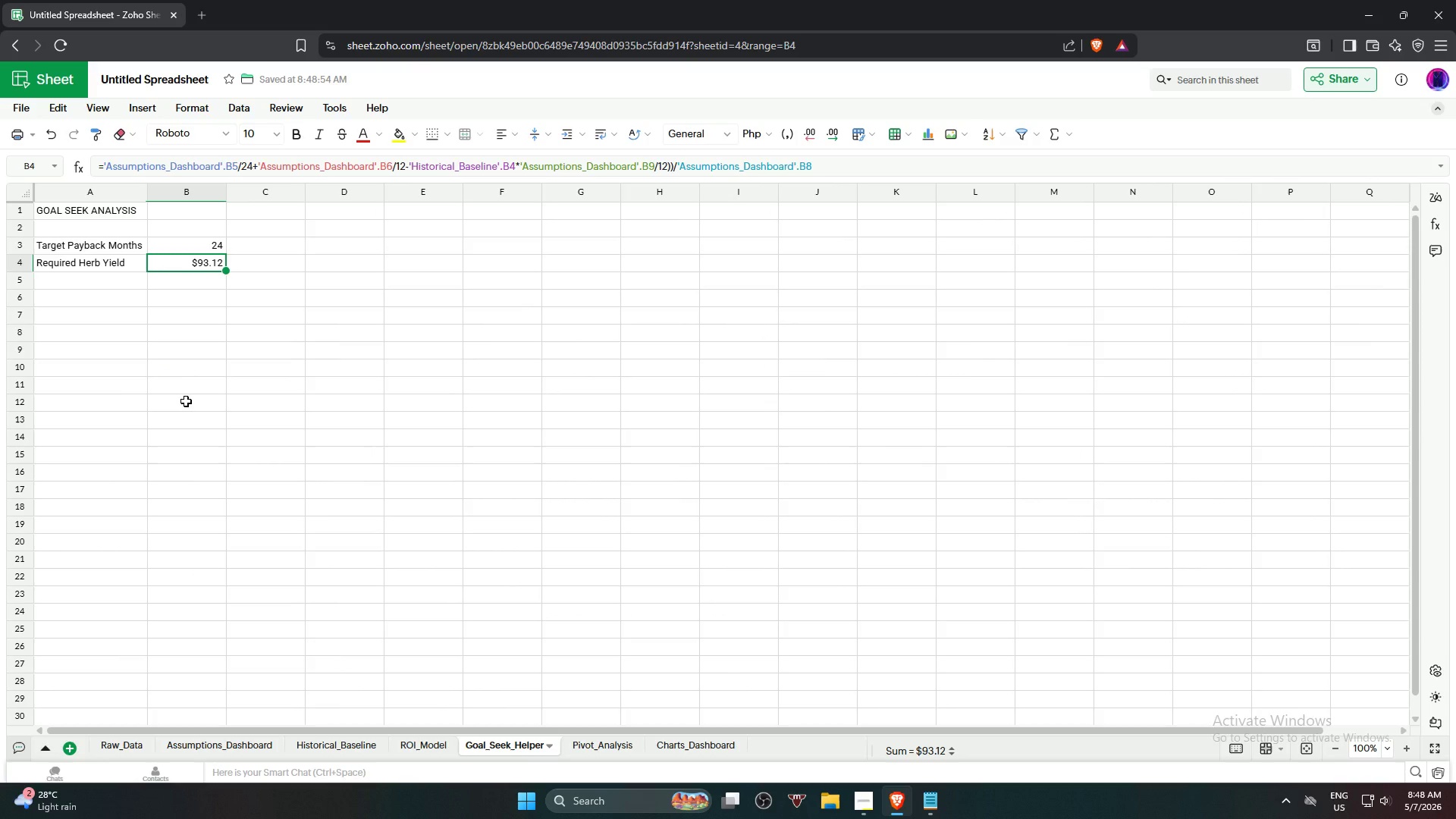 
left_click([189, 402])
 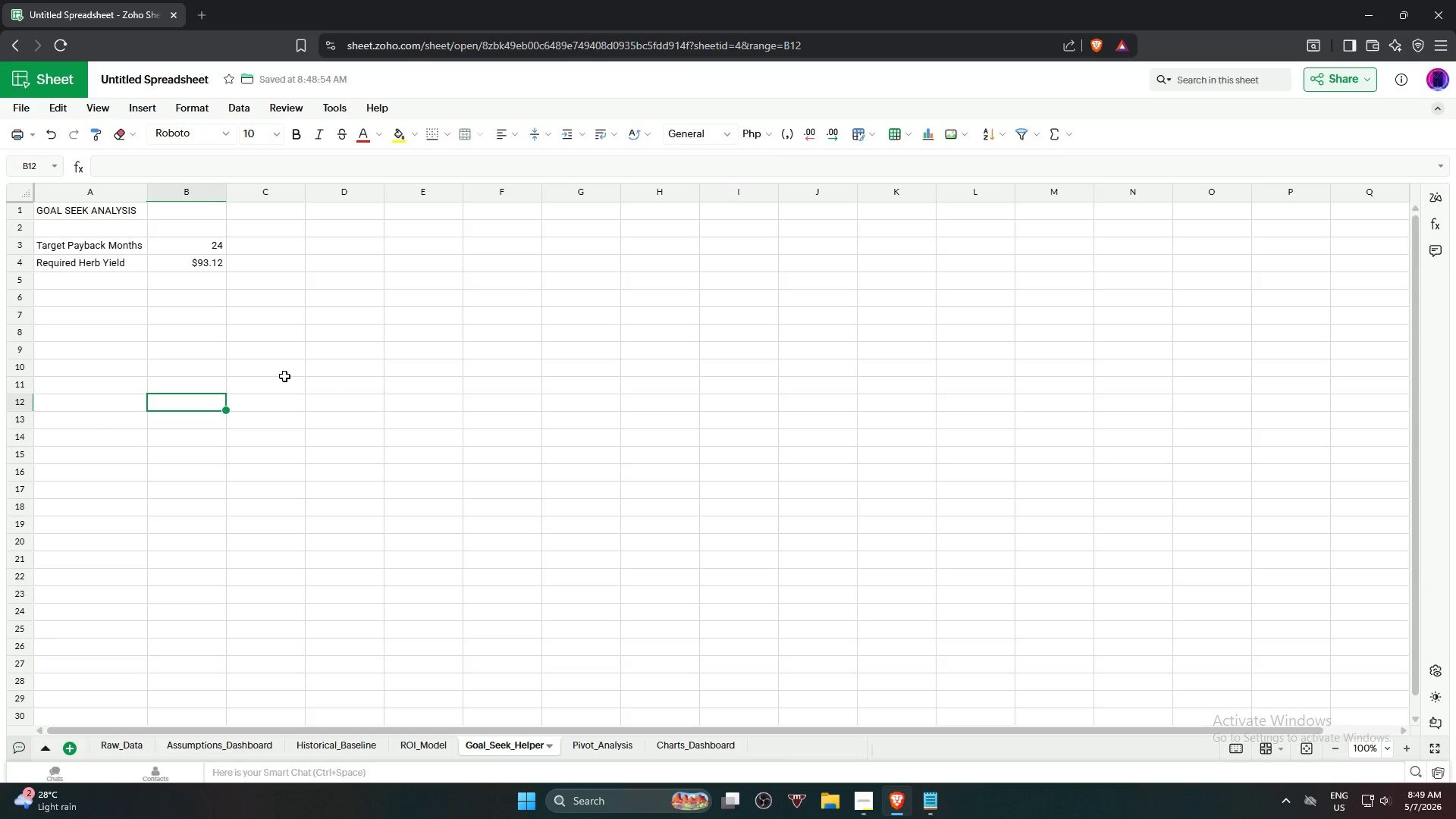 
wait(35.38)
 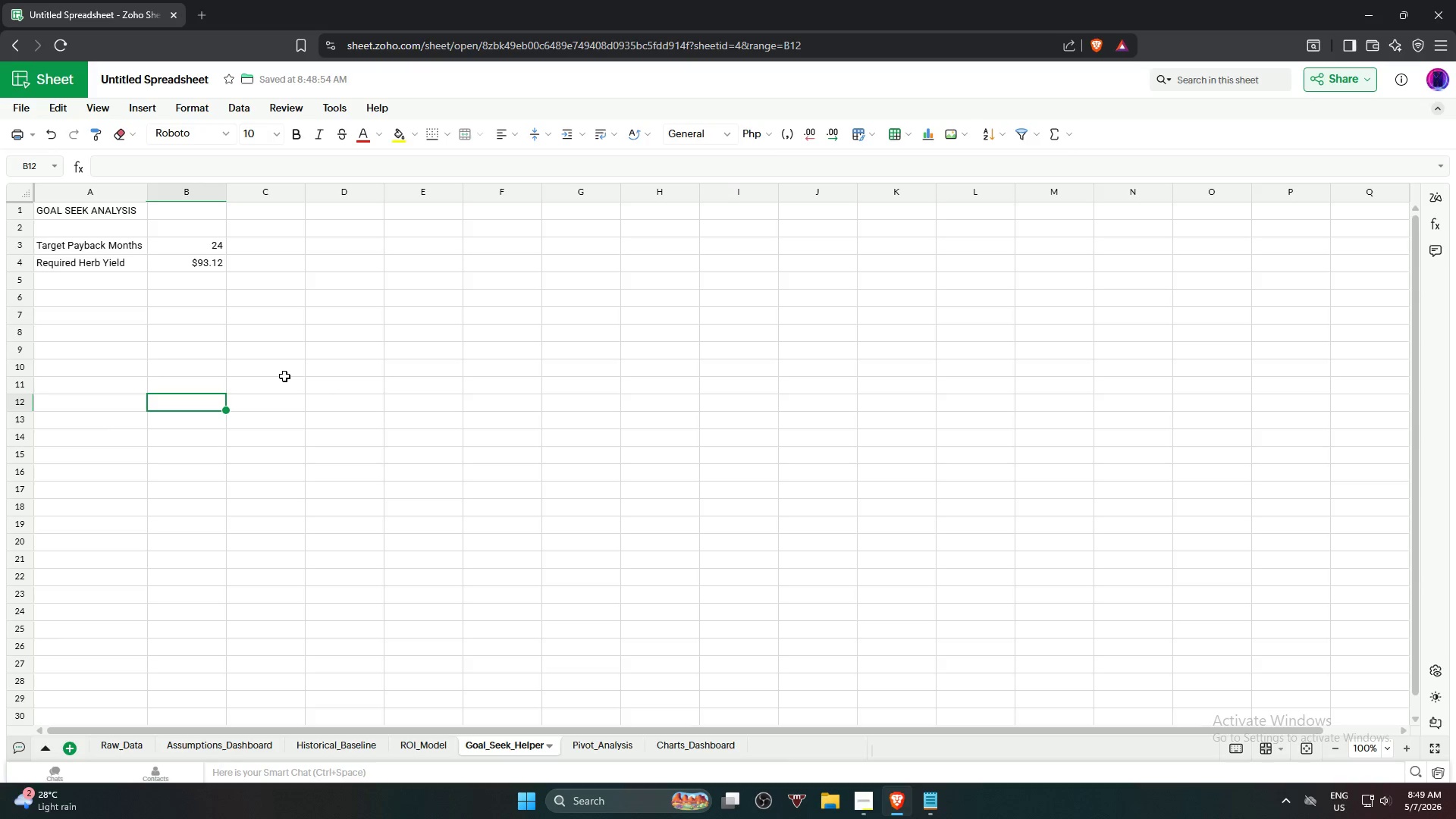 
left_click([601, 742])
 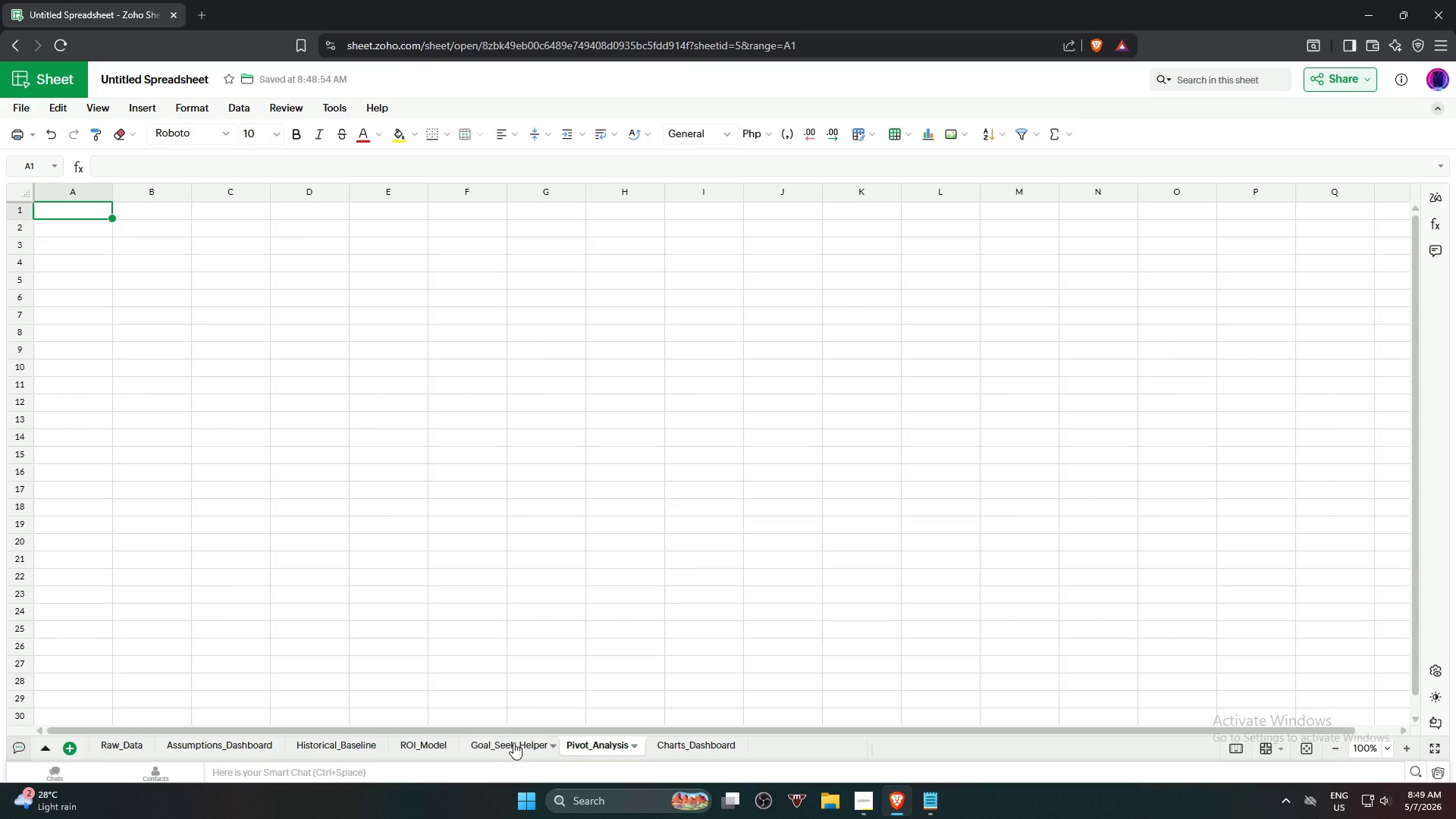 
left_click([508, 739])
 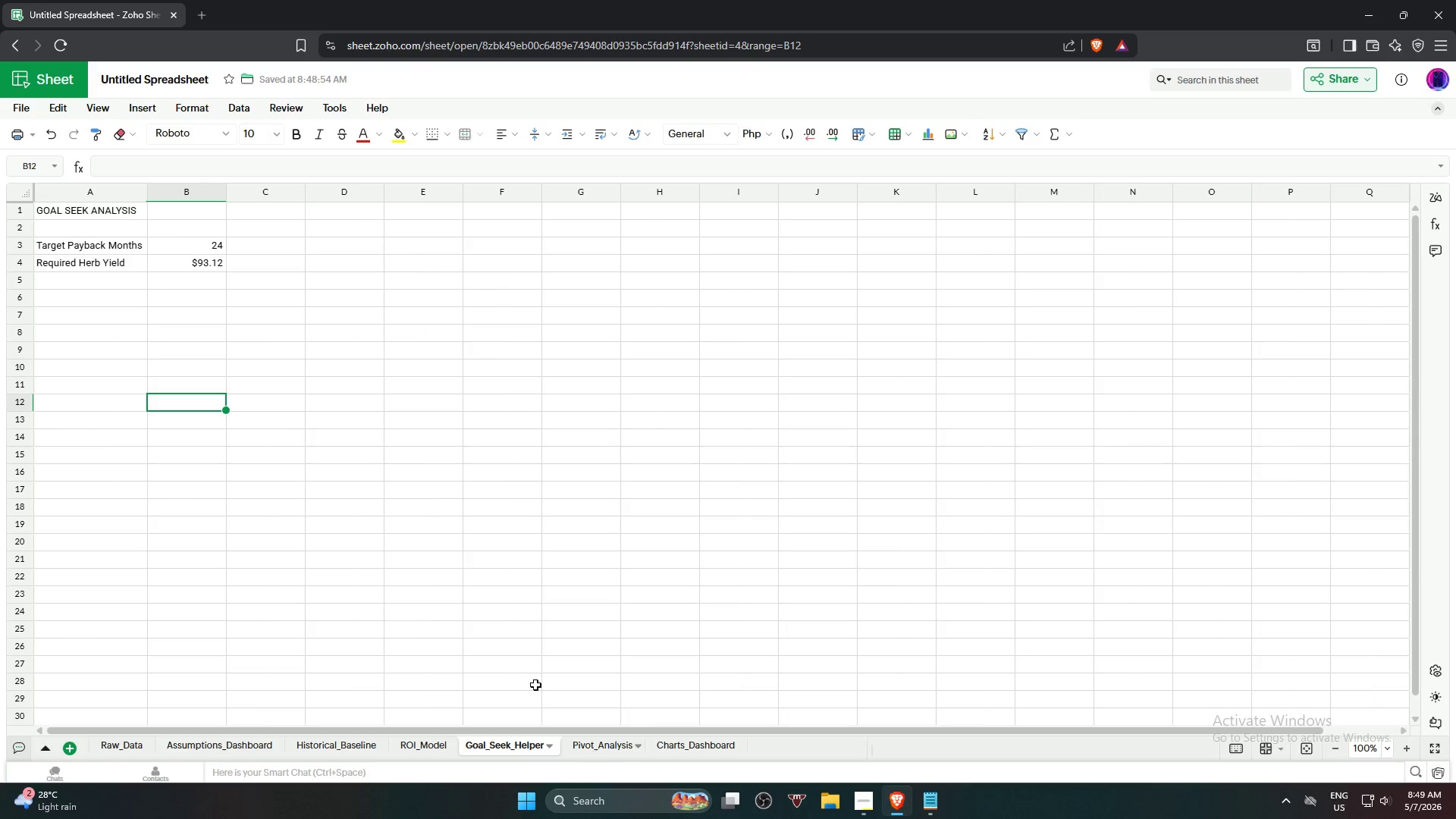 
left_click([199, 266])
 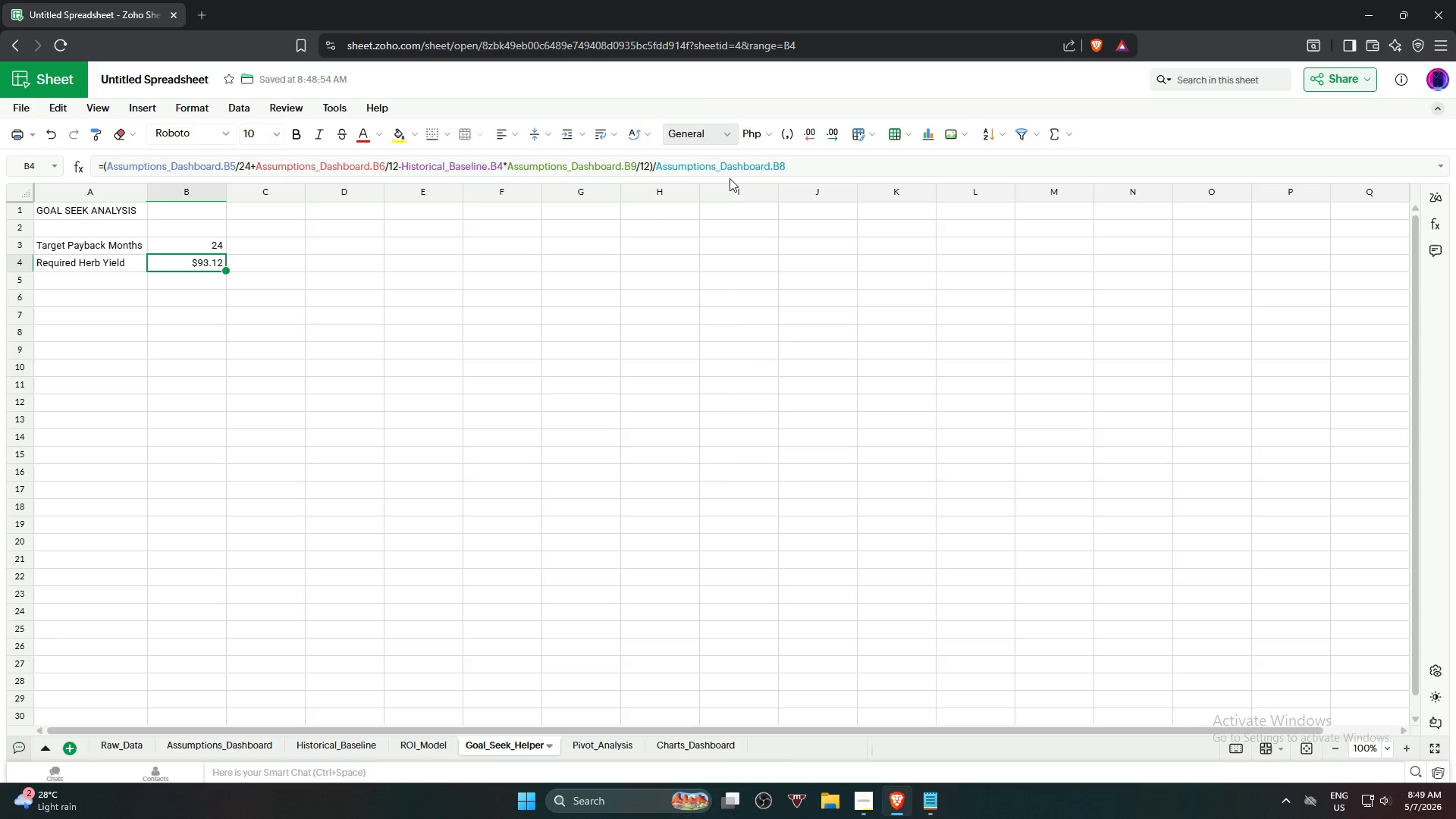 
left_click([549, 452])
 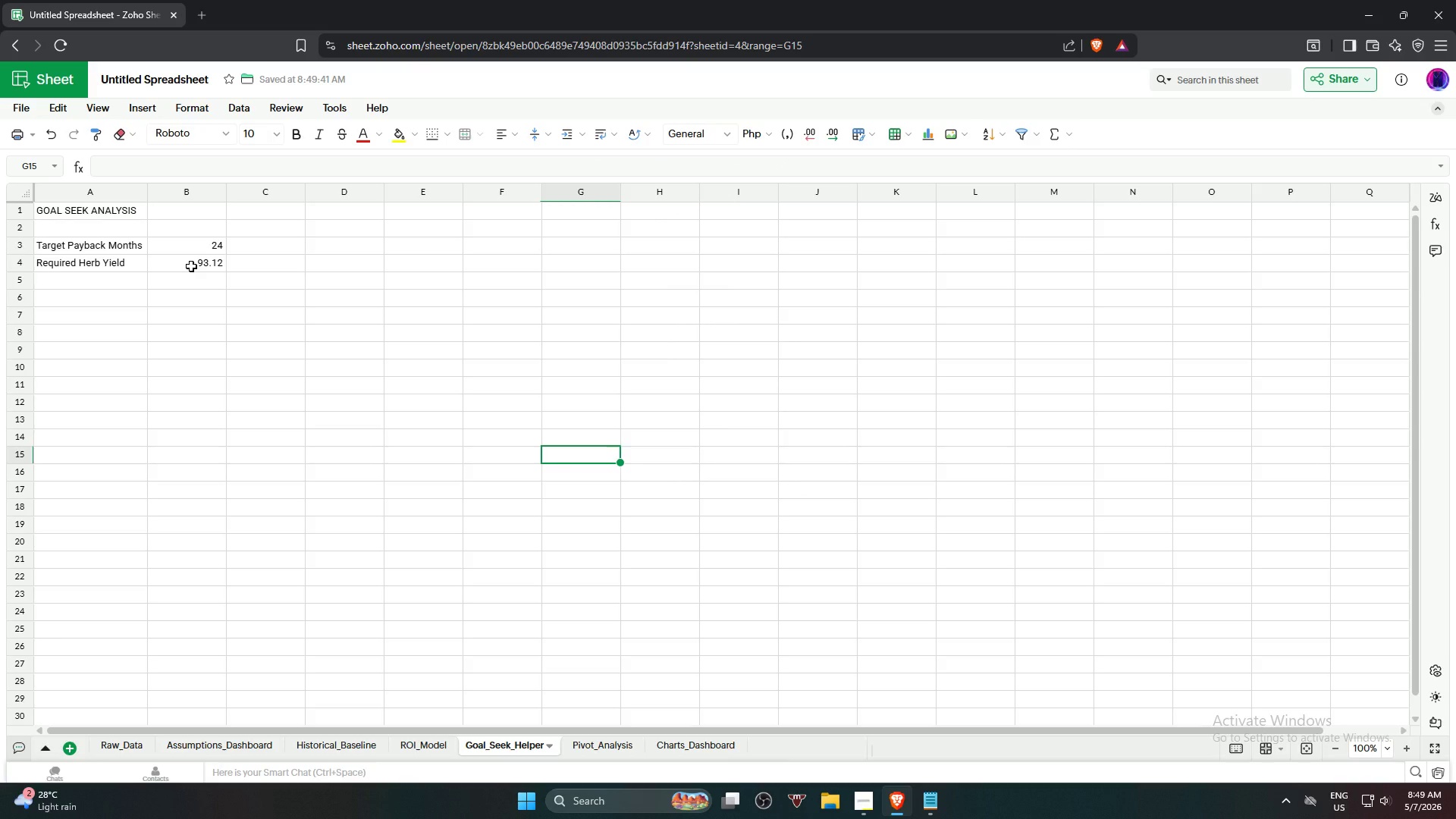 
left_click([191, 266])
 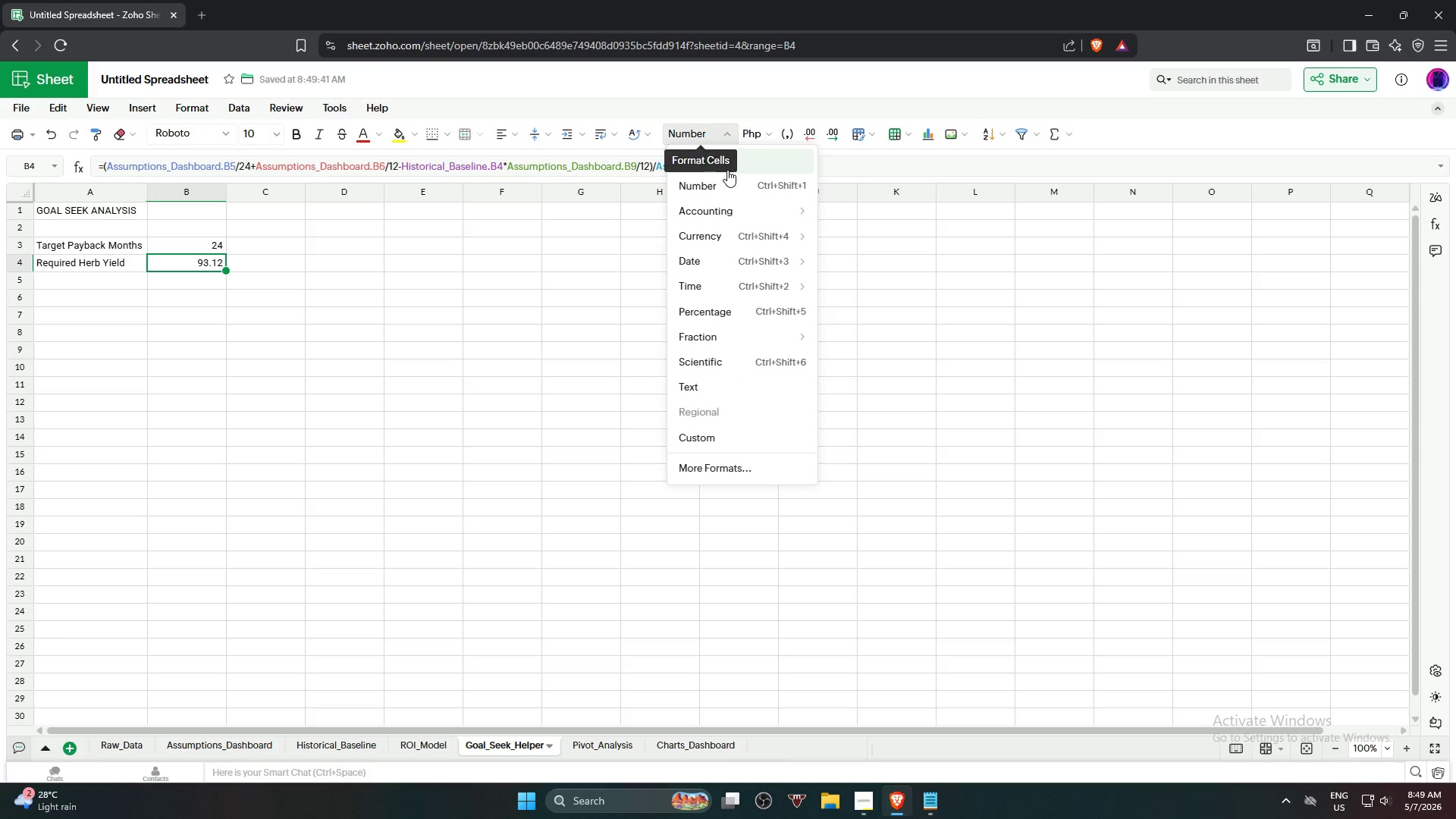 
left_click([740, 164])
 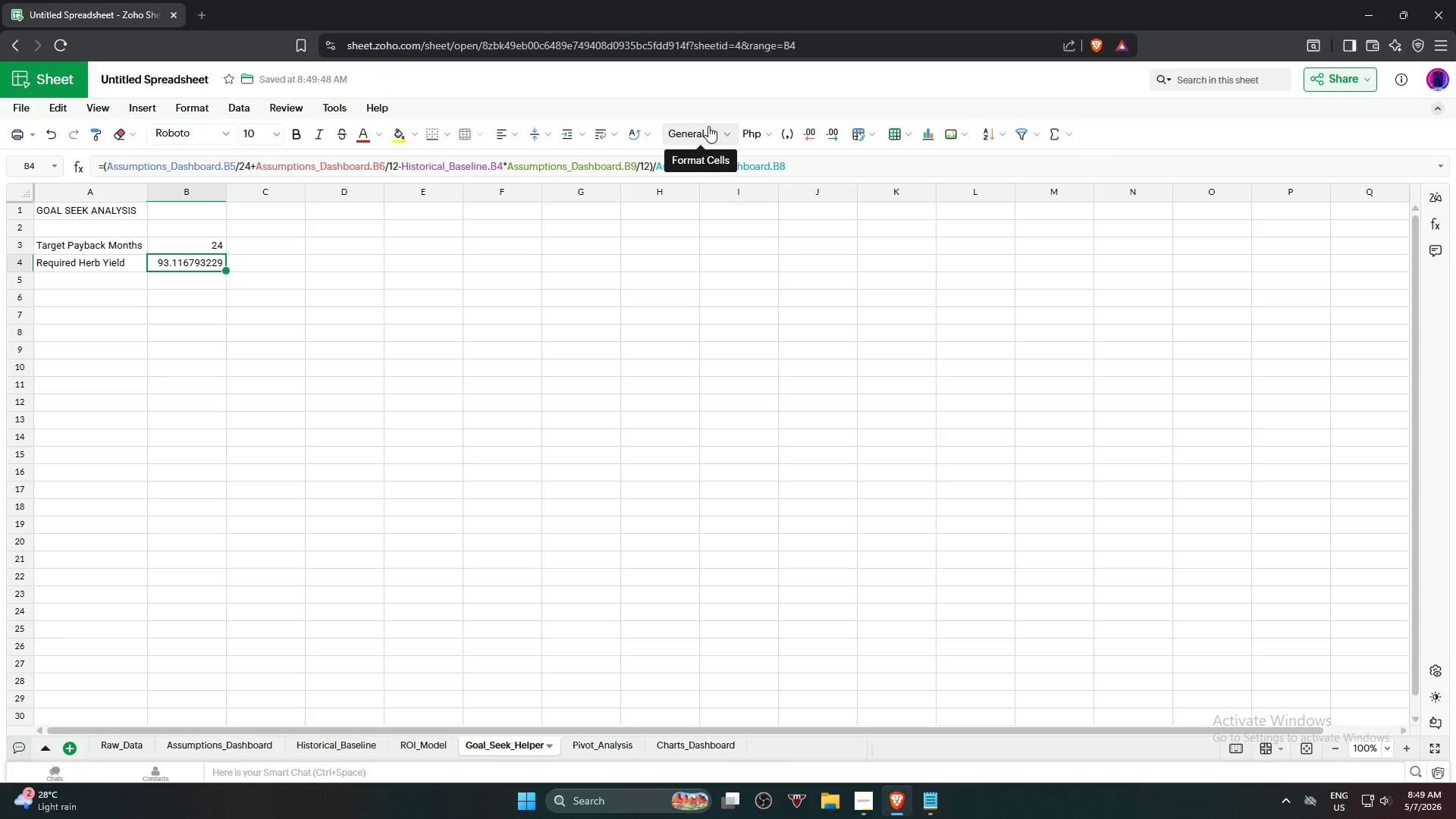 
left_click([708, 126])
 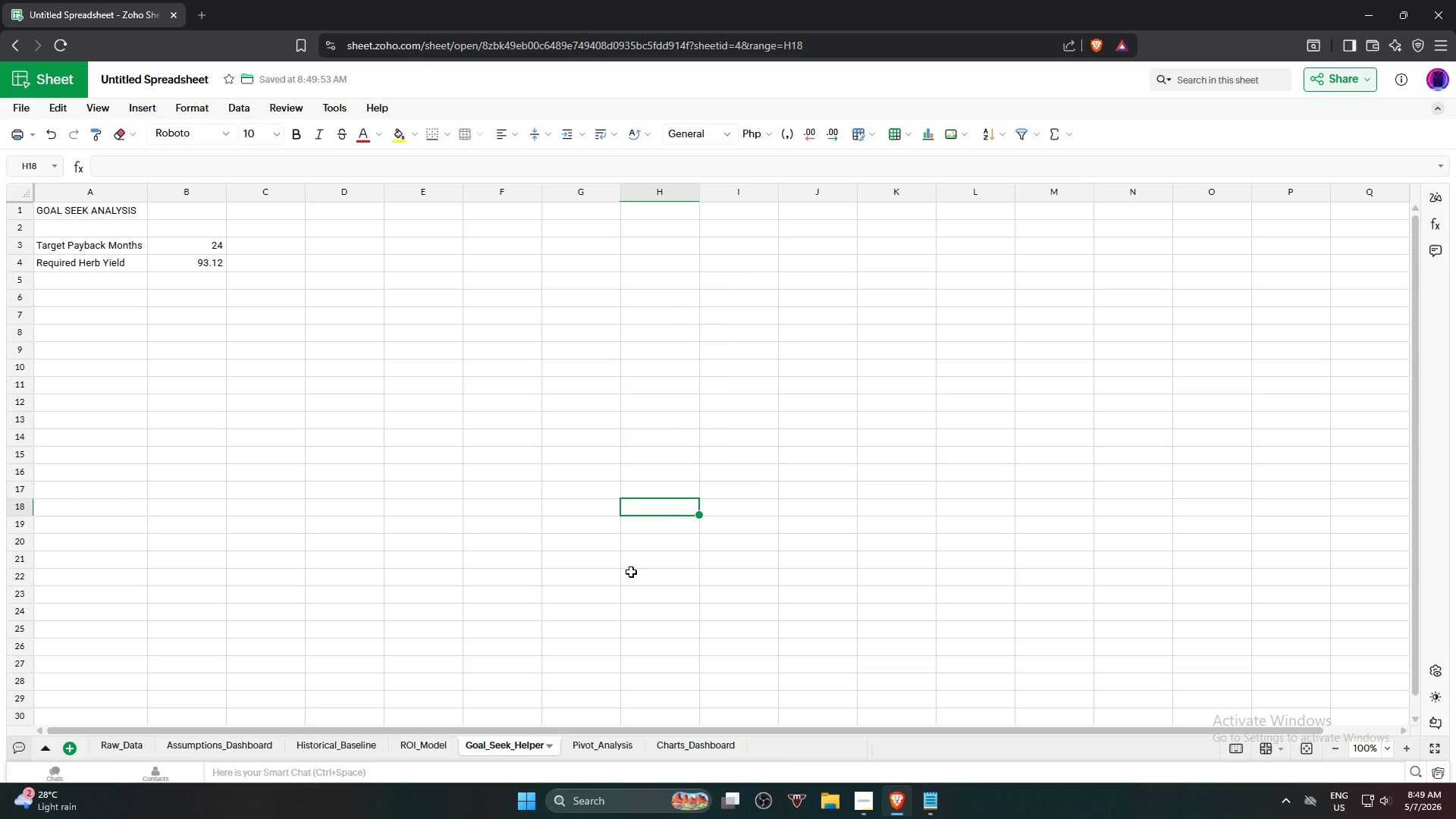 
left_click([592, 742])
 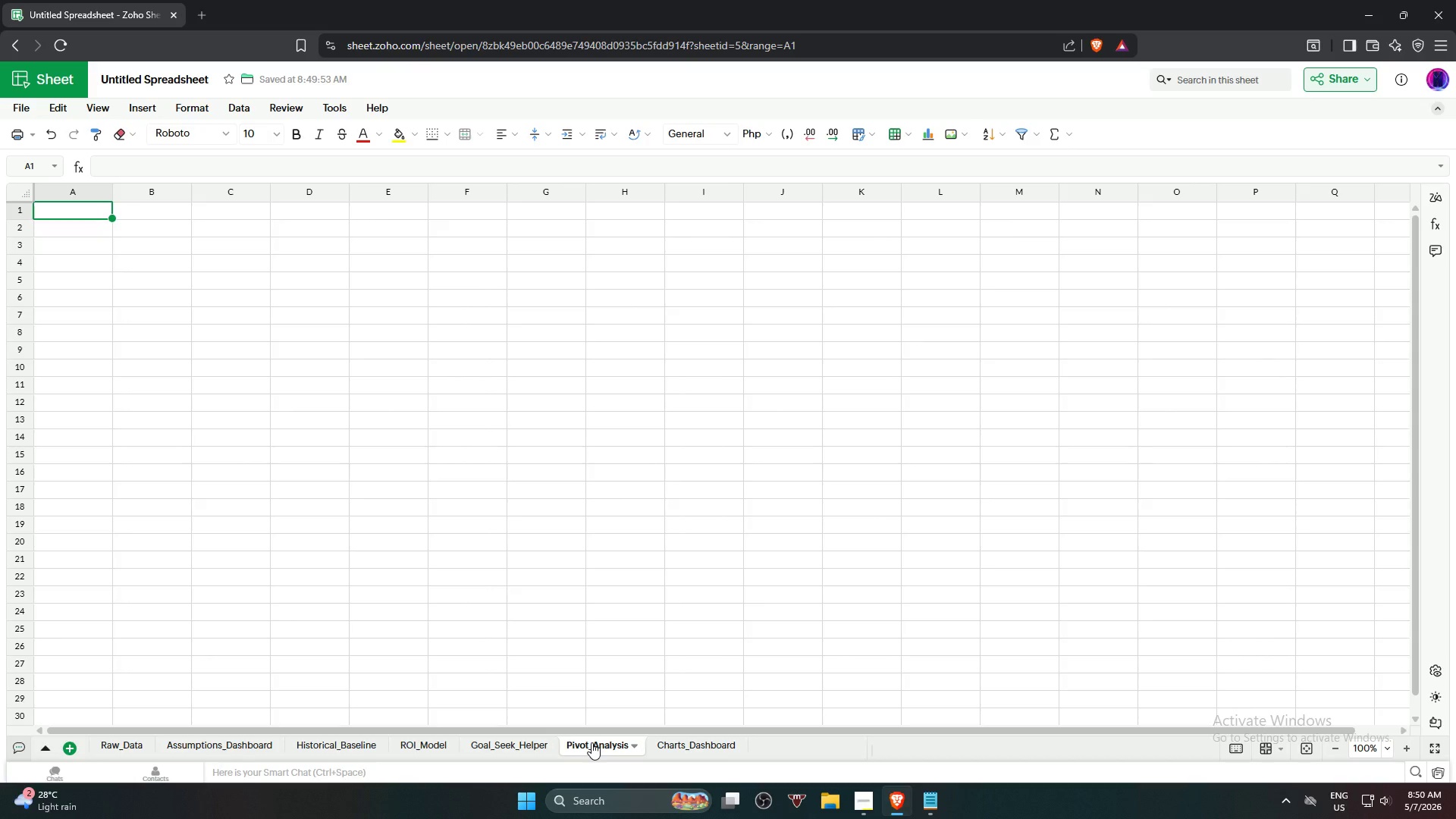 
wait(22.72)
 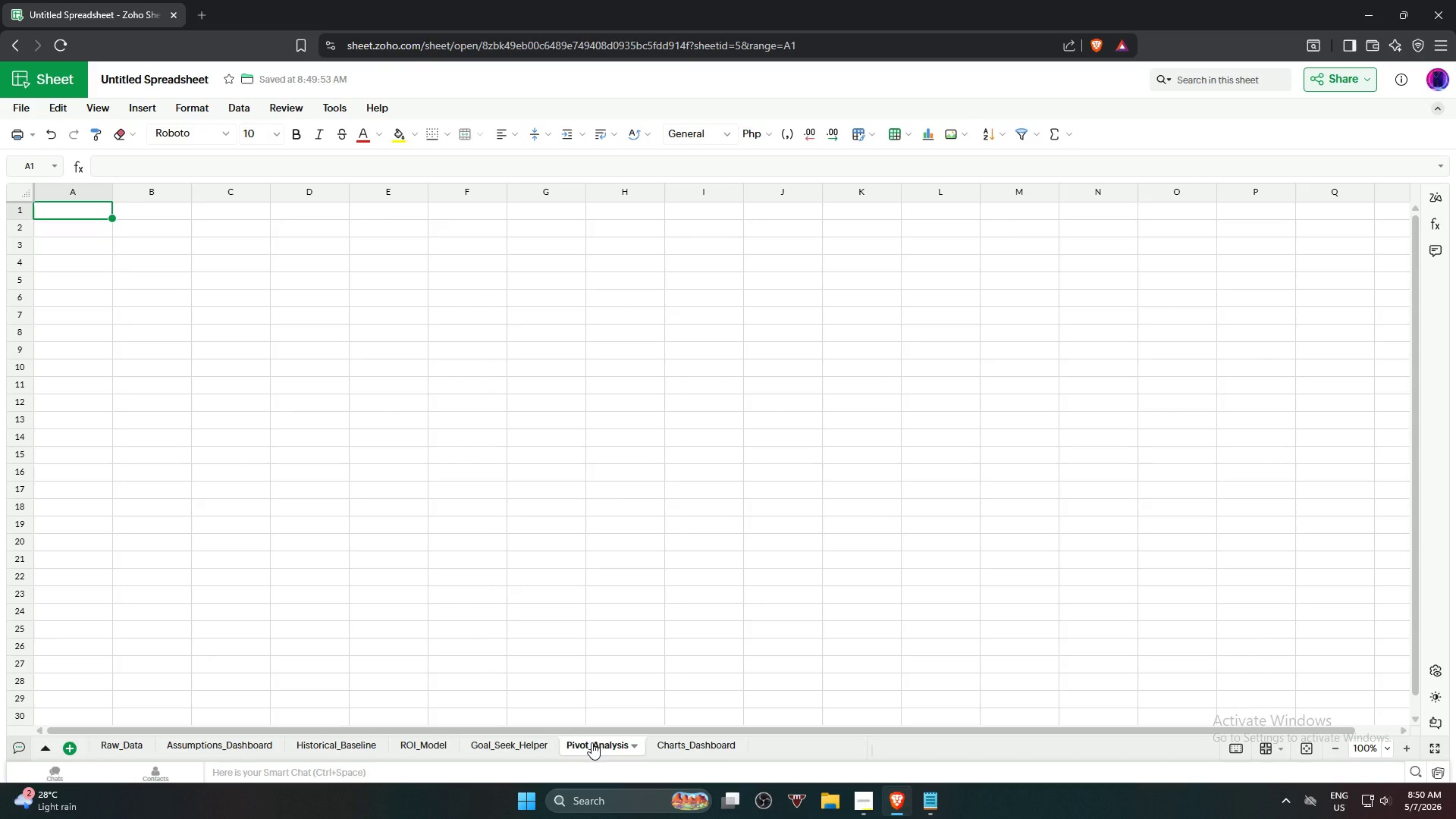 
left_click([231, 111])
 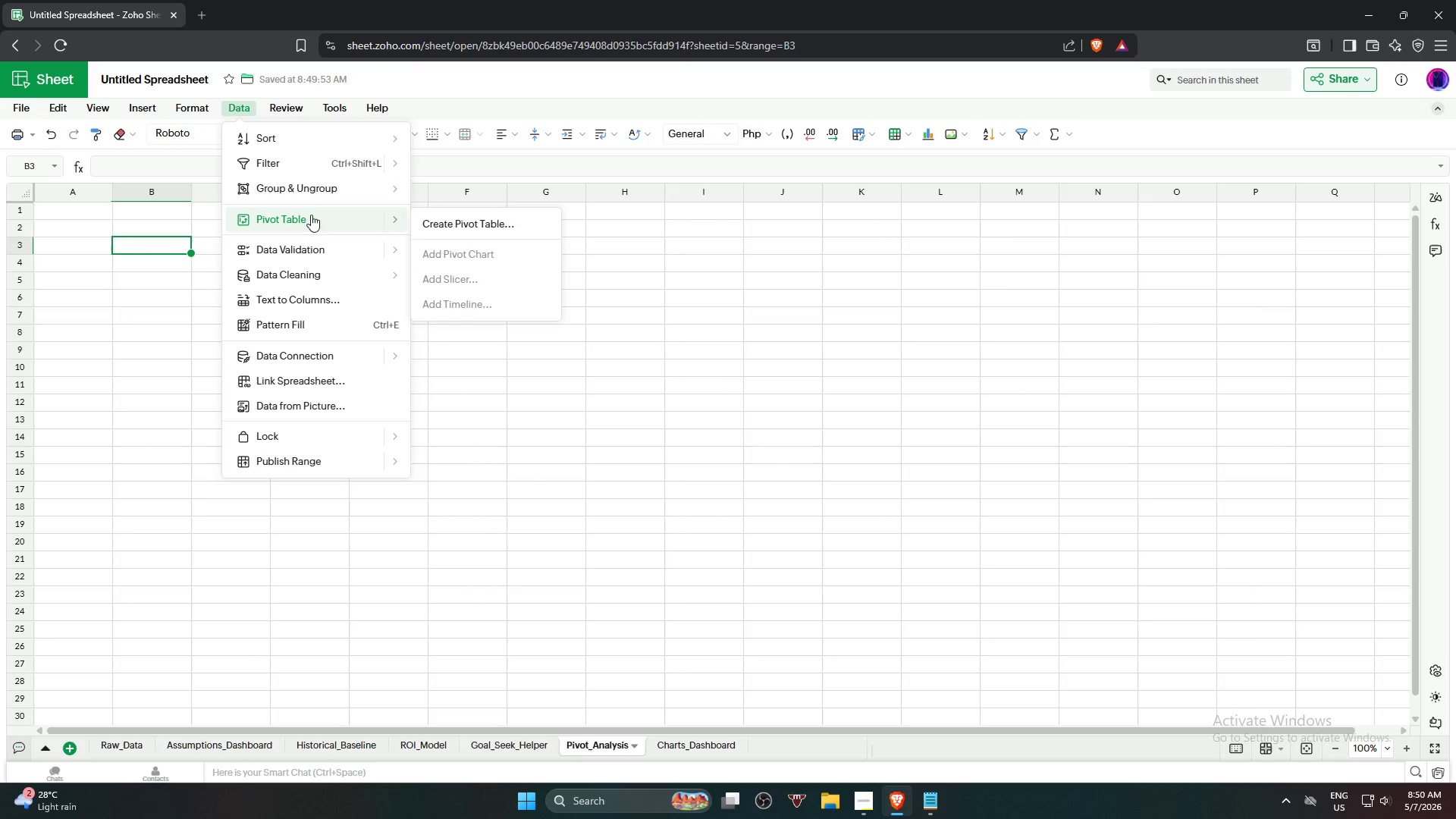 
left_click([448, 228])
 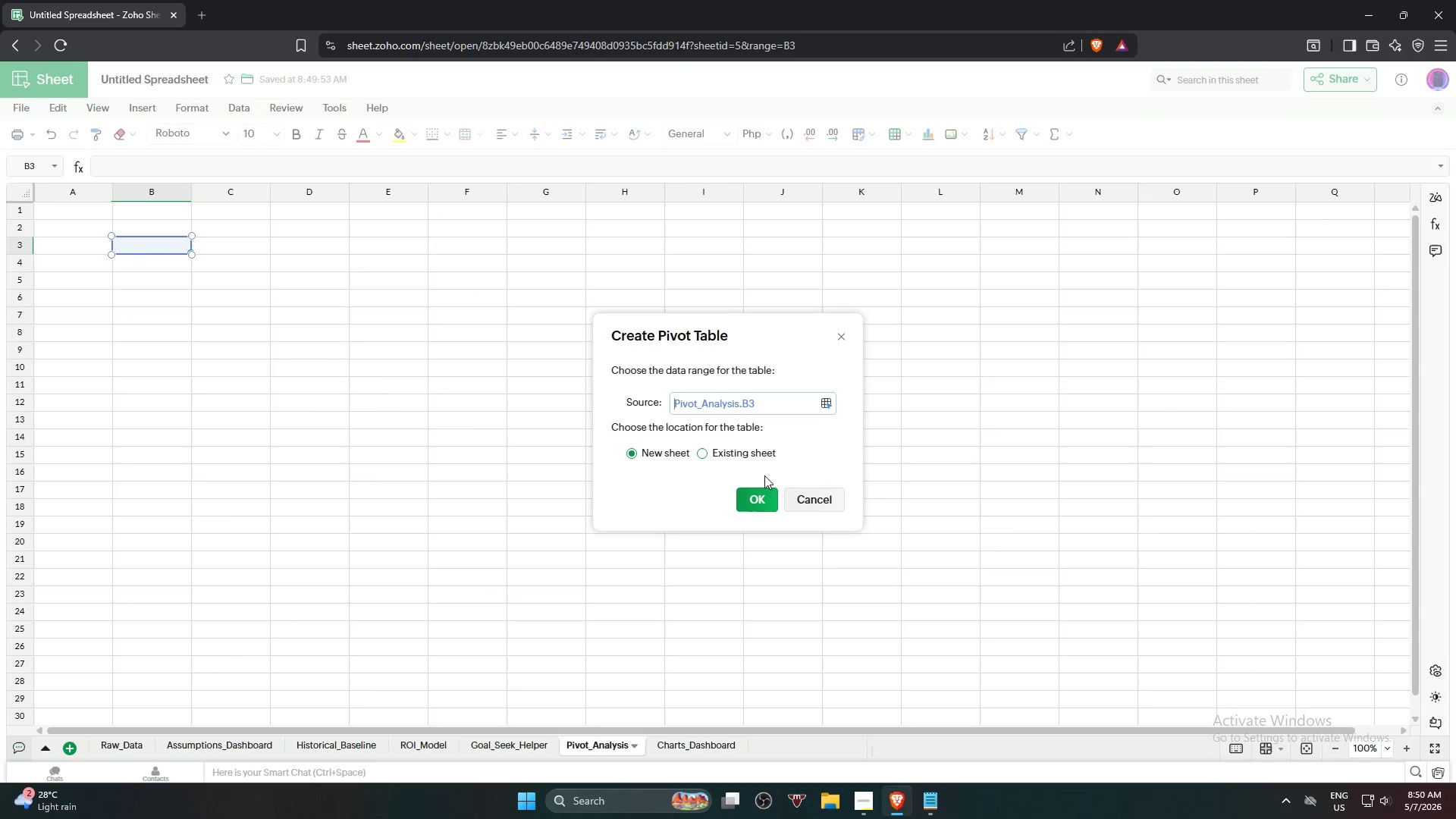 
left_click([734, 456])
 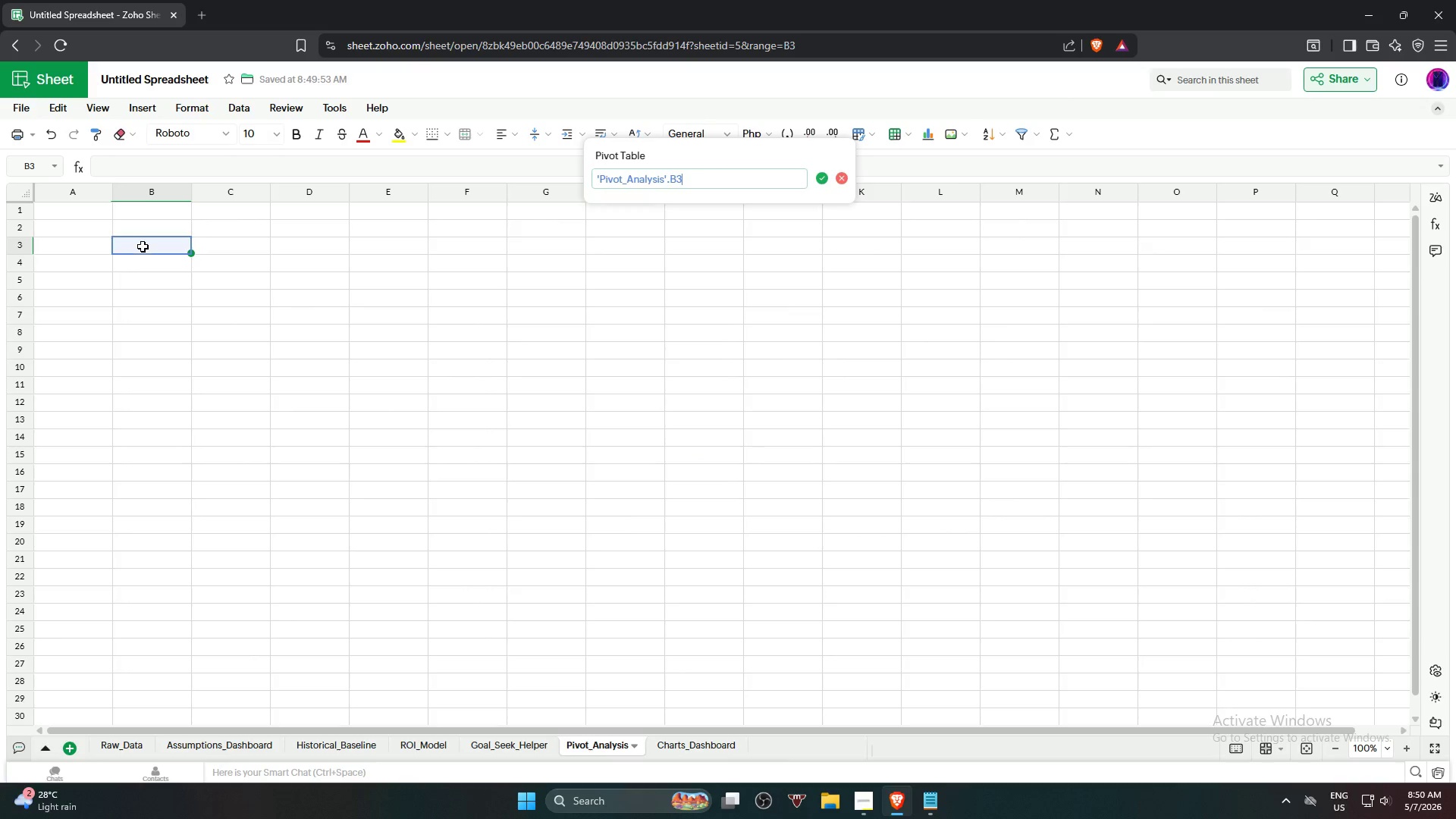 
left_click([822, 181])
 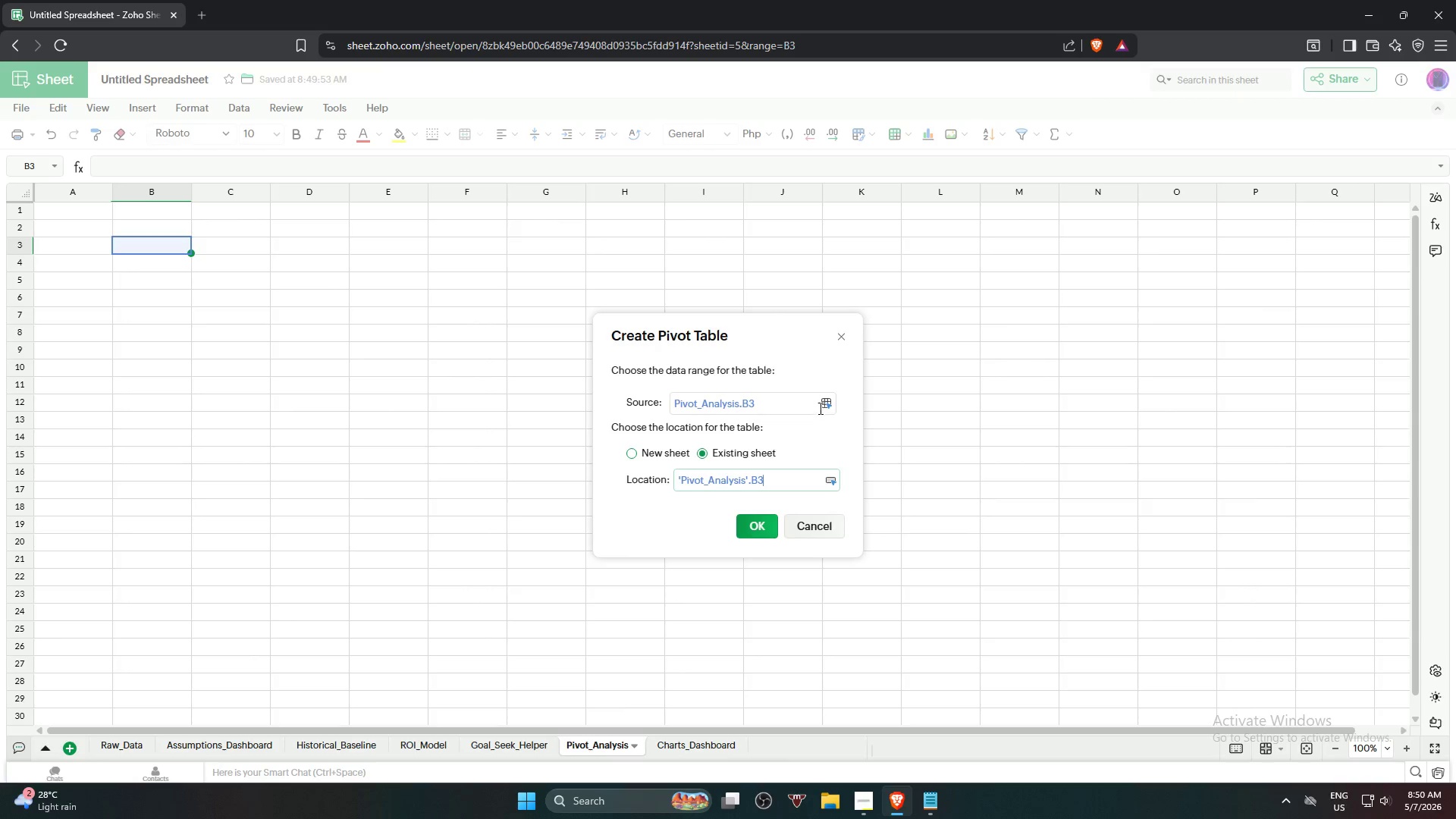 
left_click([821, 403])
 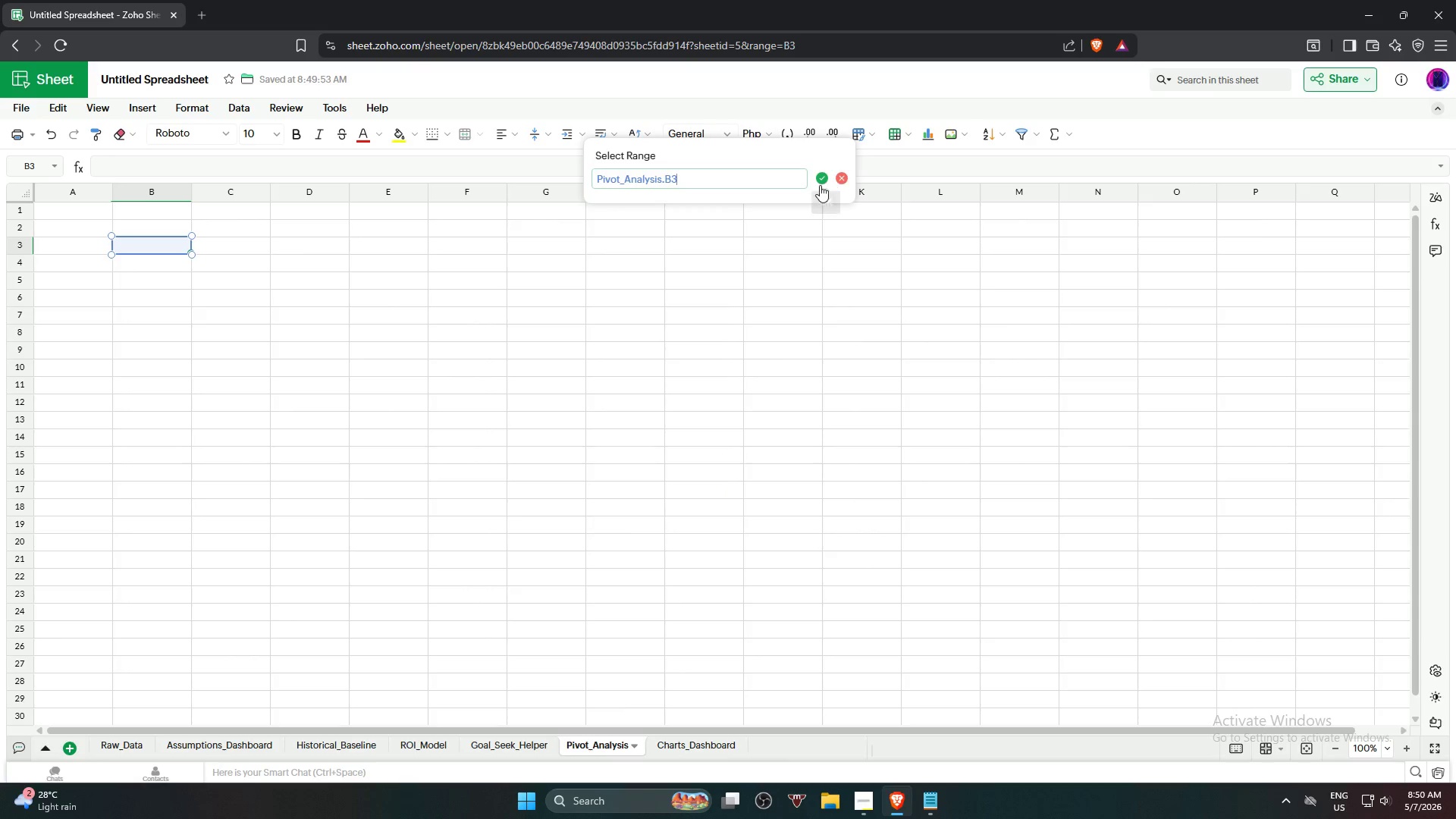 
left_click_drag(start_coordinate=[739, 182], to_coordinate=[704, 187])
 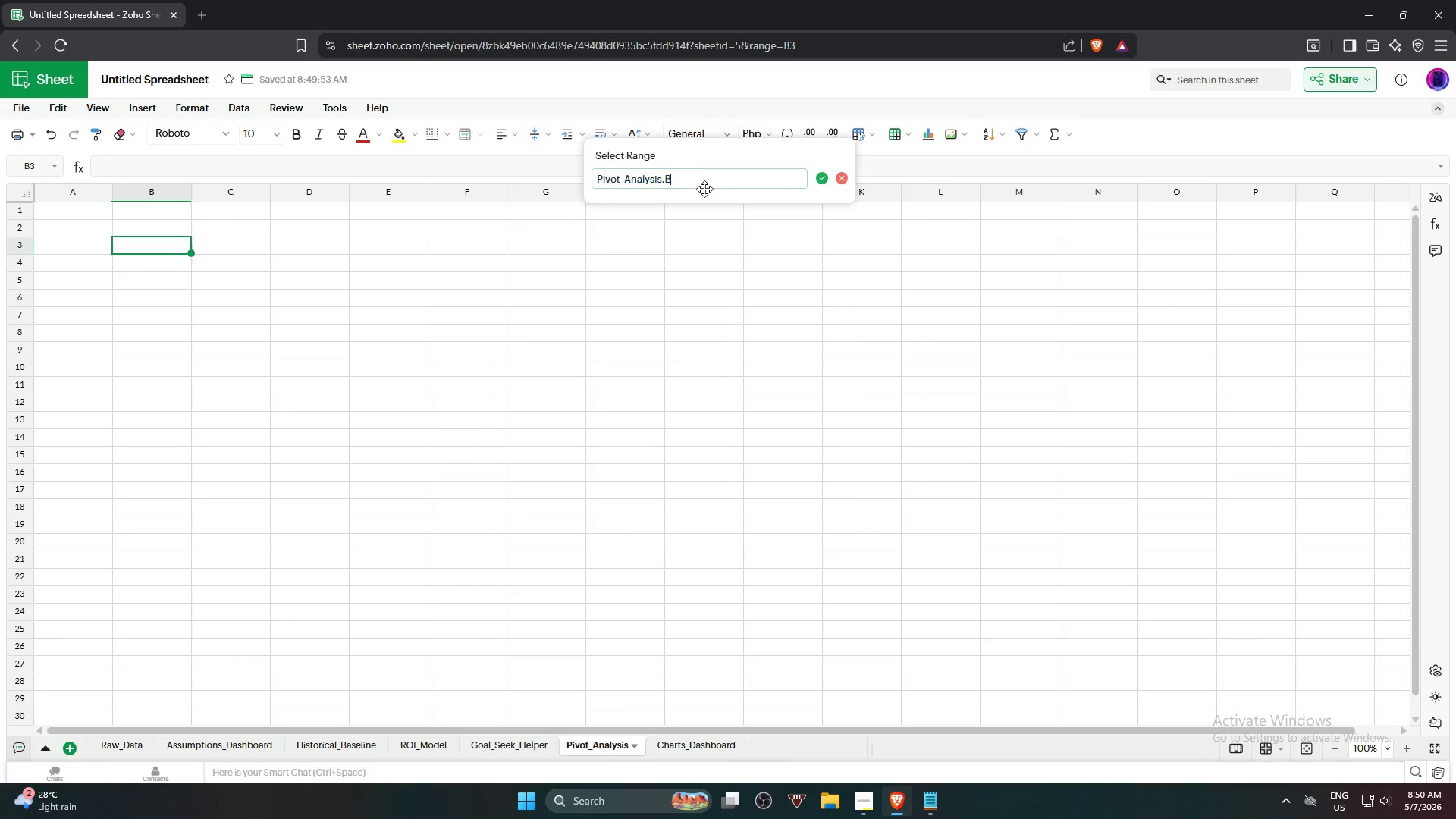 
hold_key(key=Backspace, duration=1.51)
 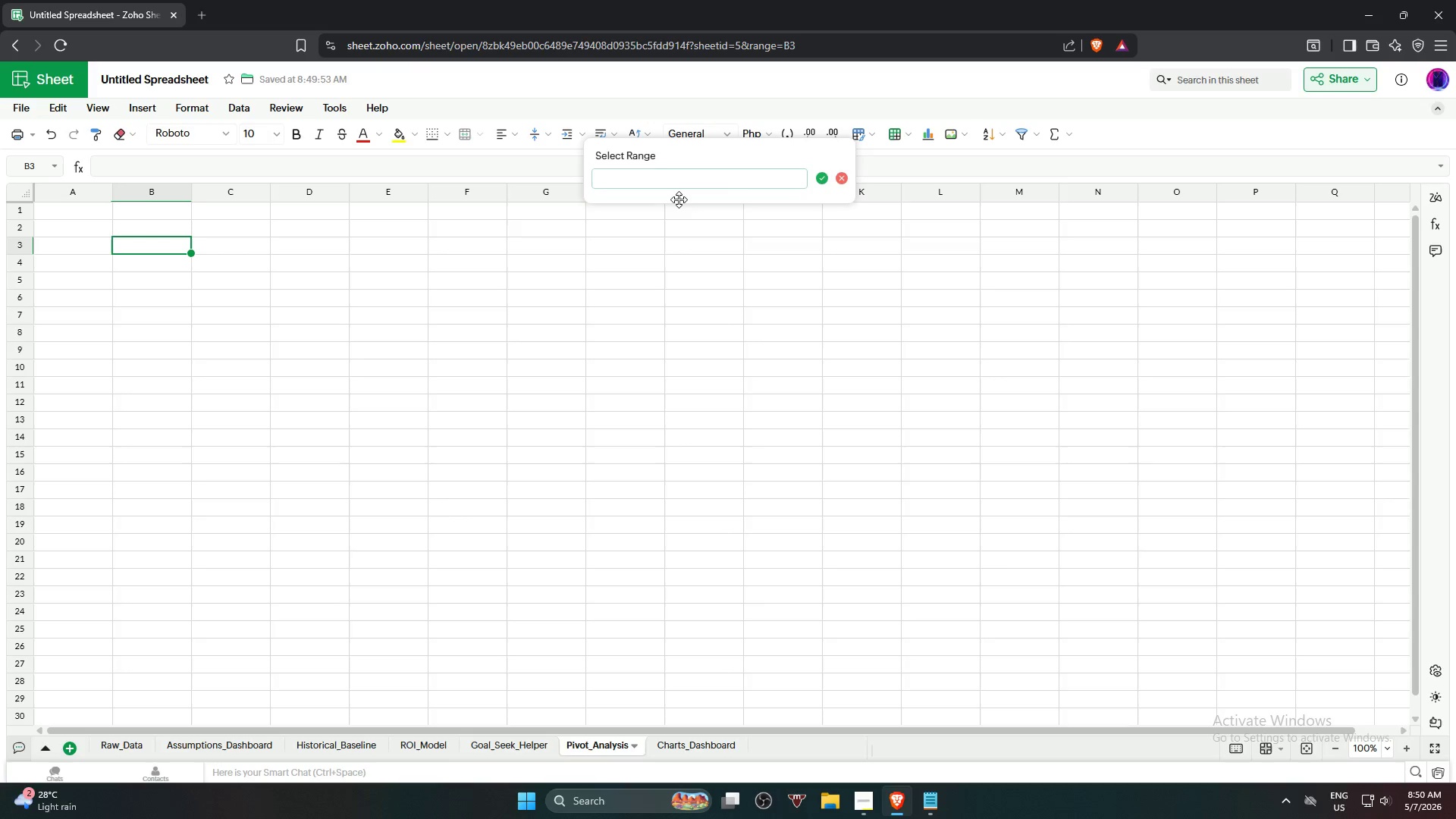 
key(Backspace)
 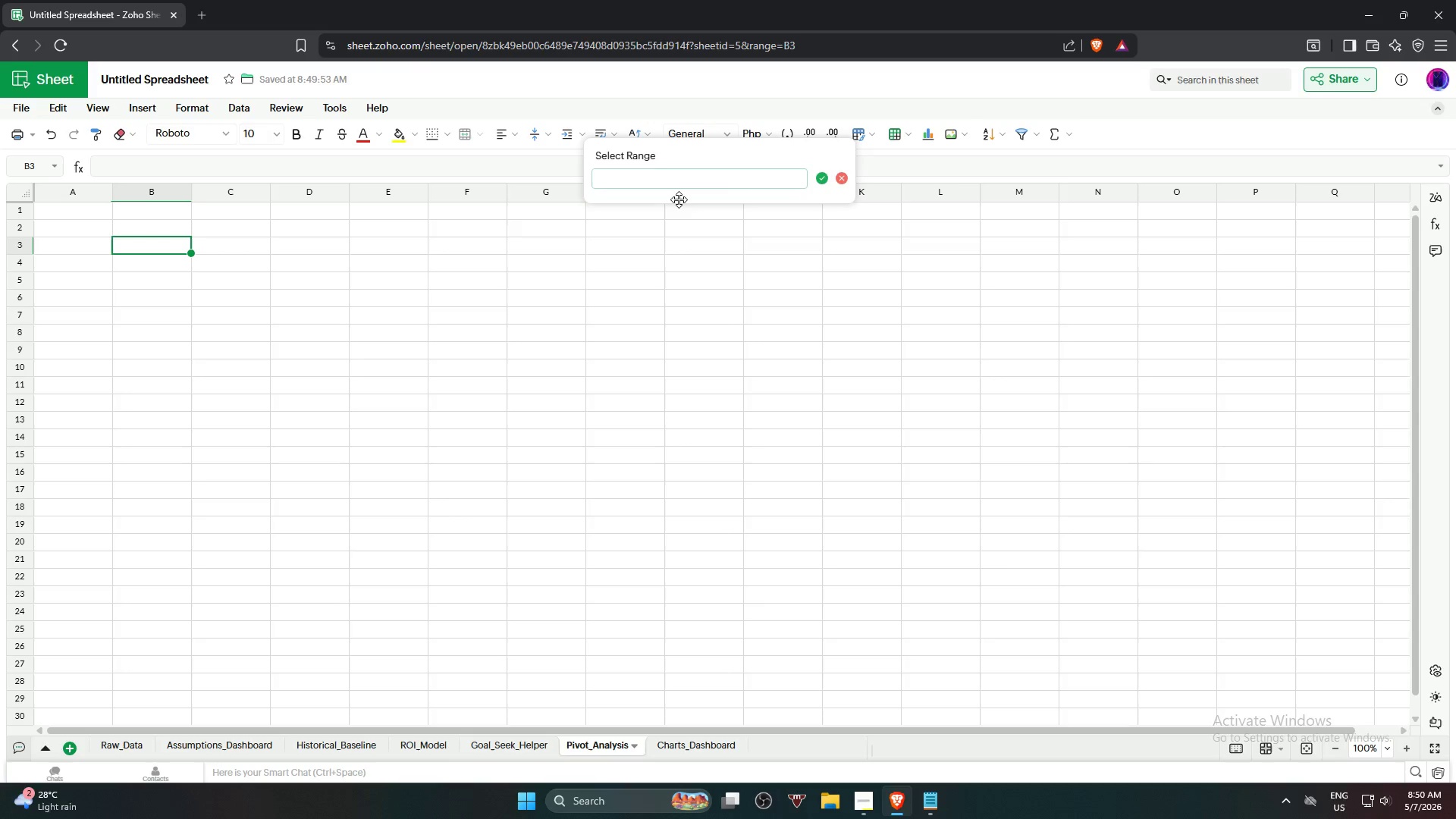 
key(Backspace)
 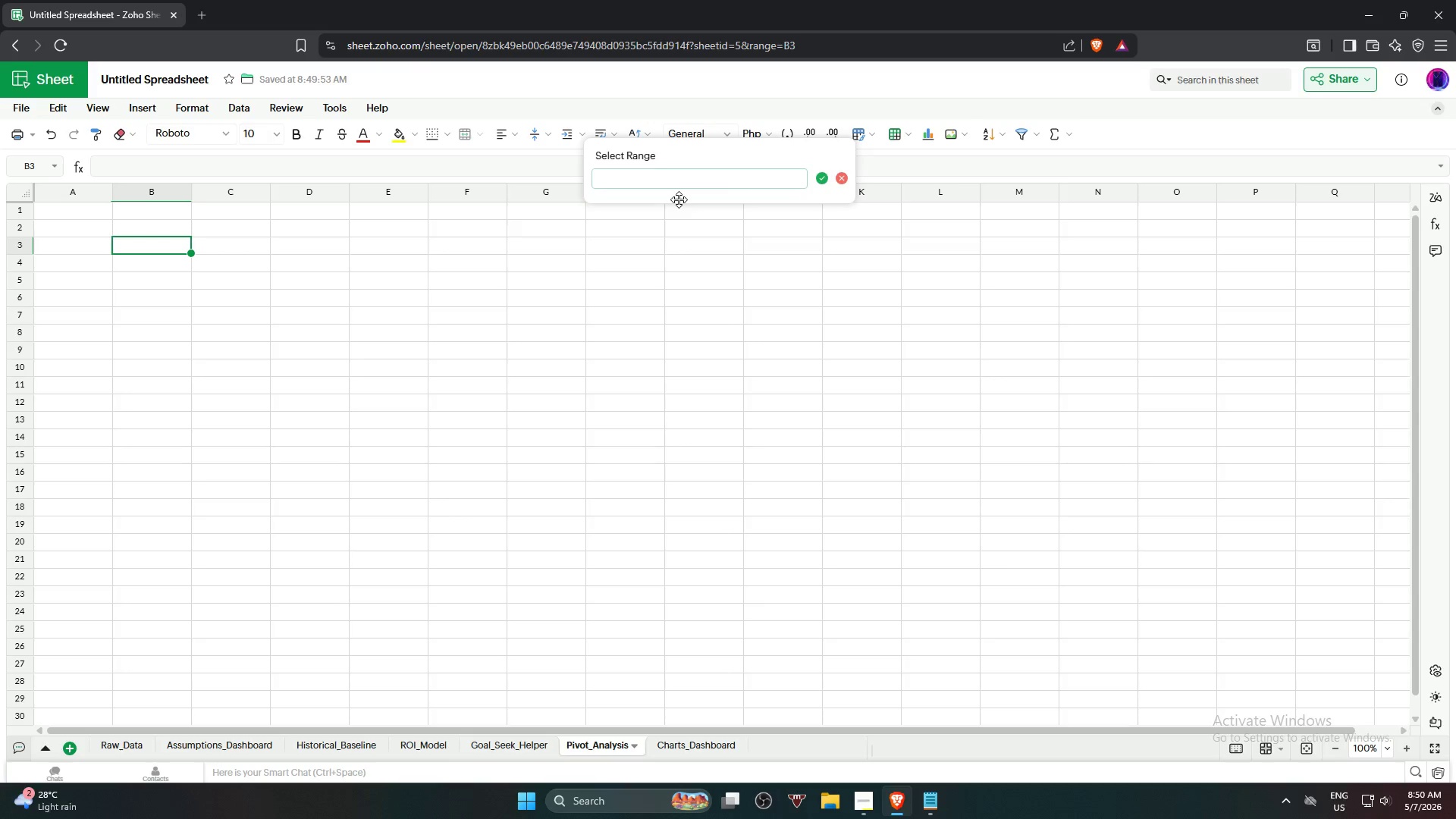 
key(Backspace)
 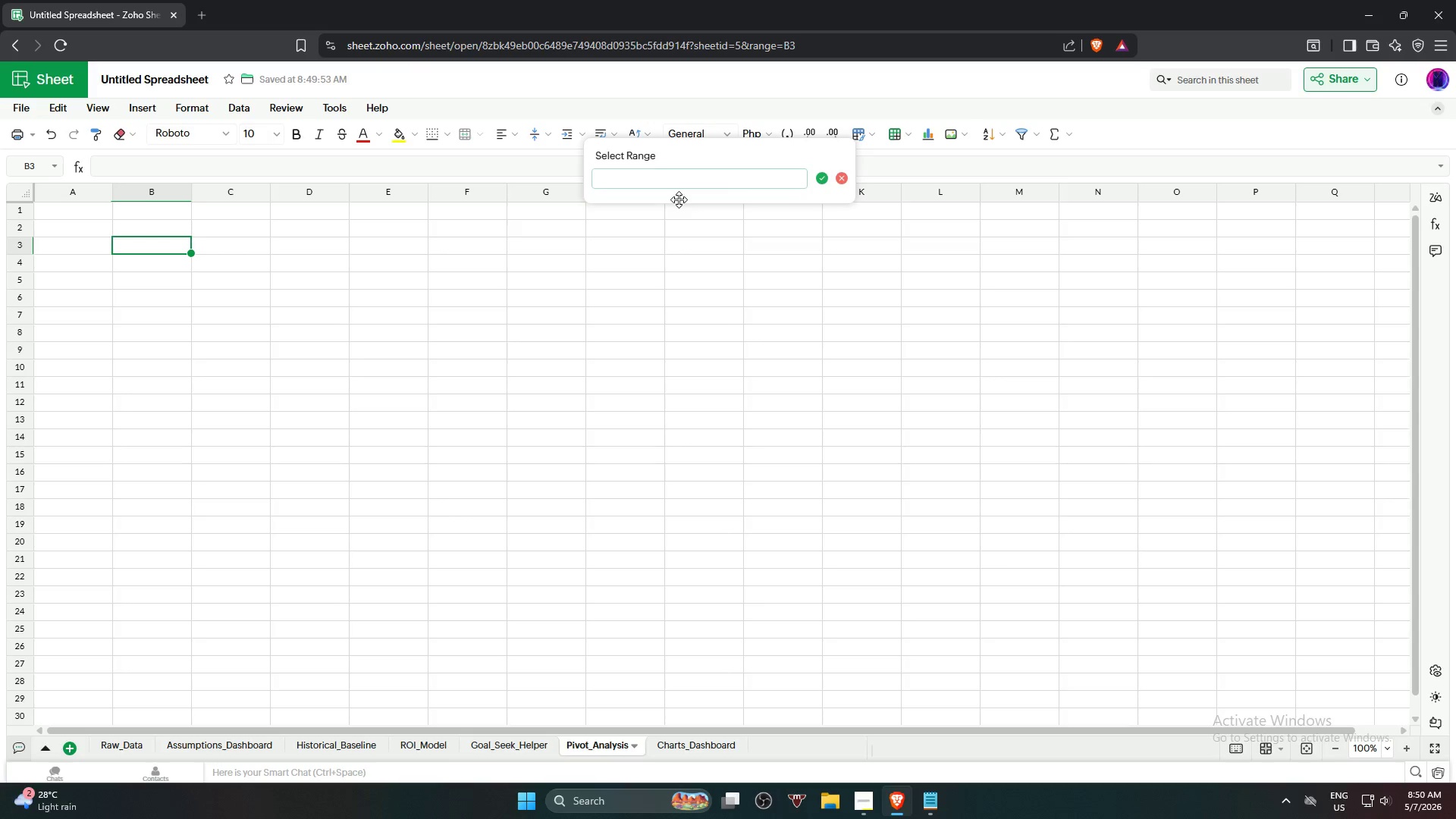 
key(Backspace)
 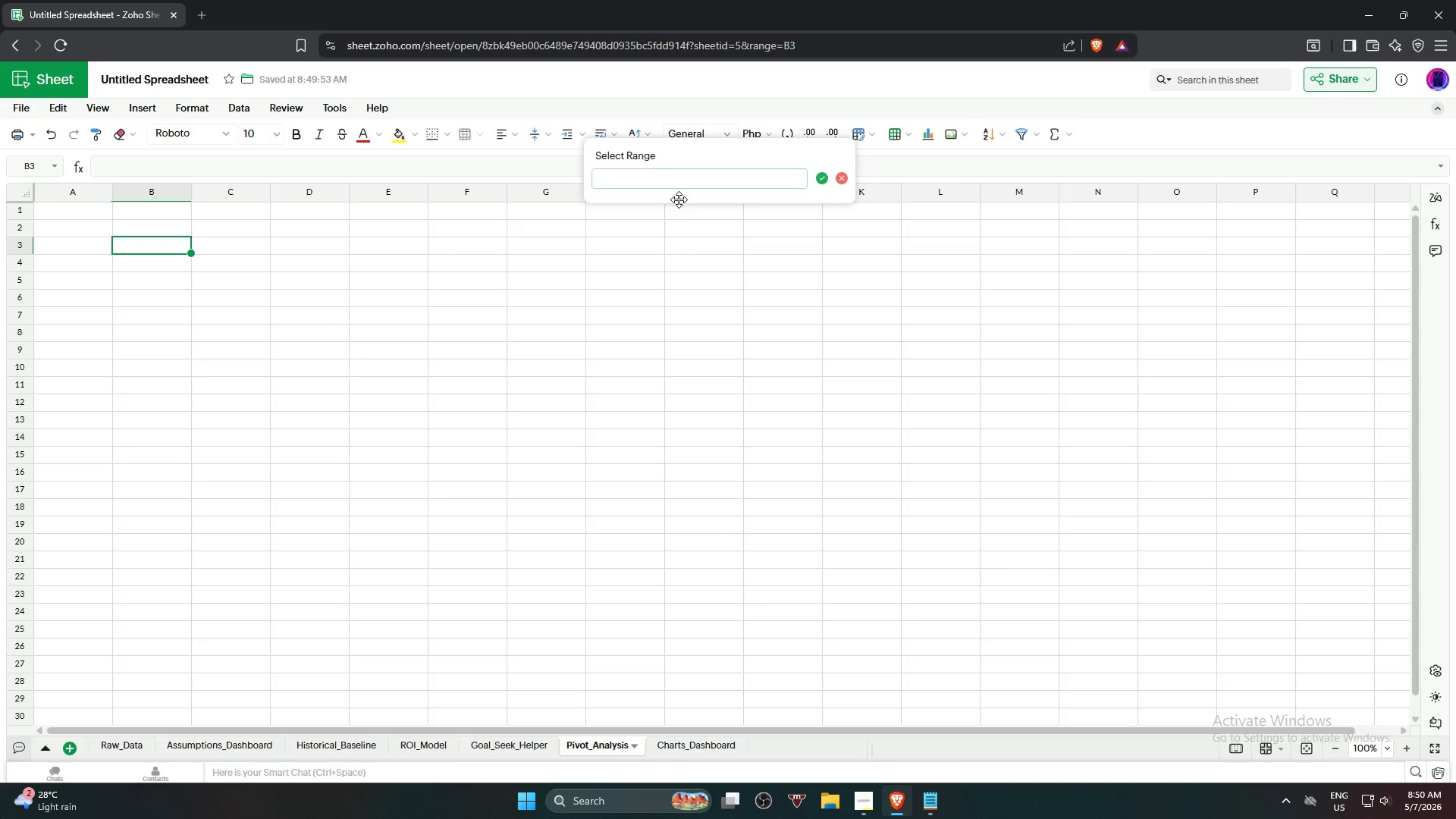 
key(Backspace)
 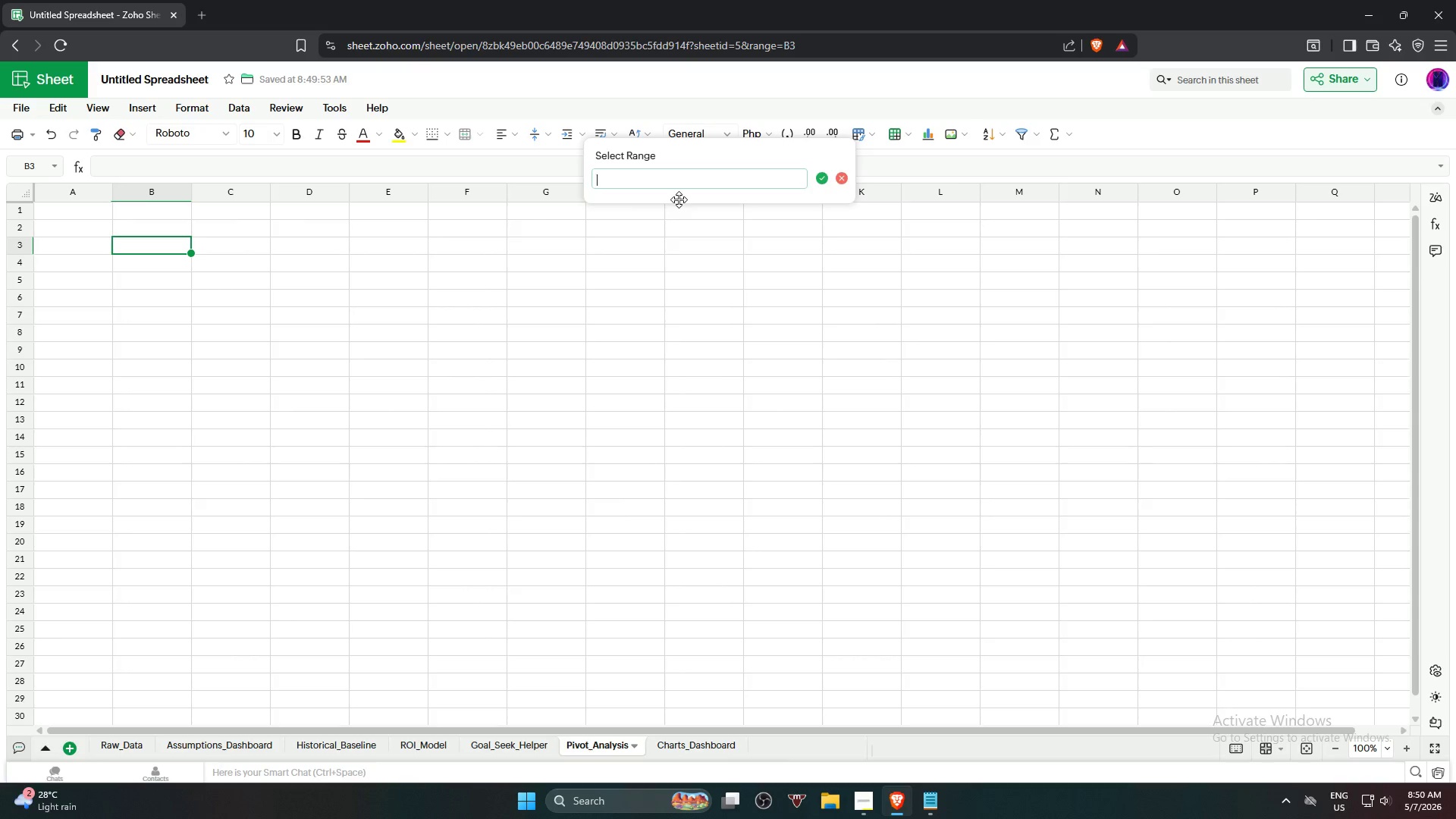 
wait(6.44)
 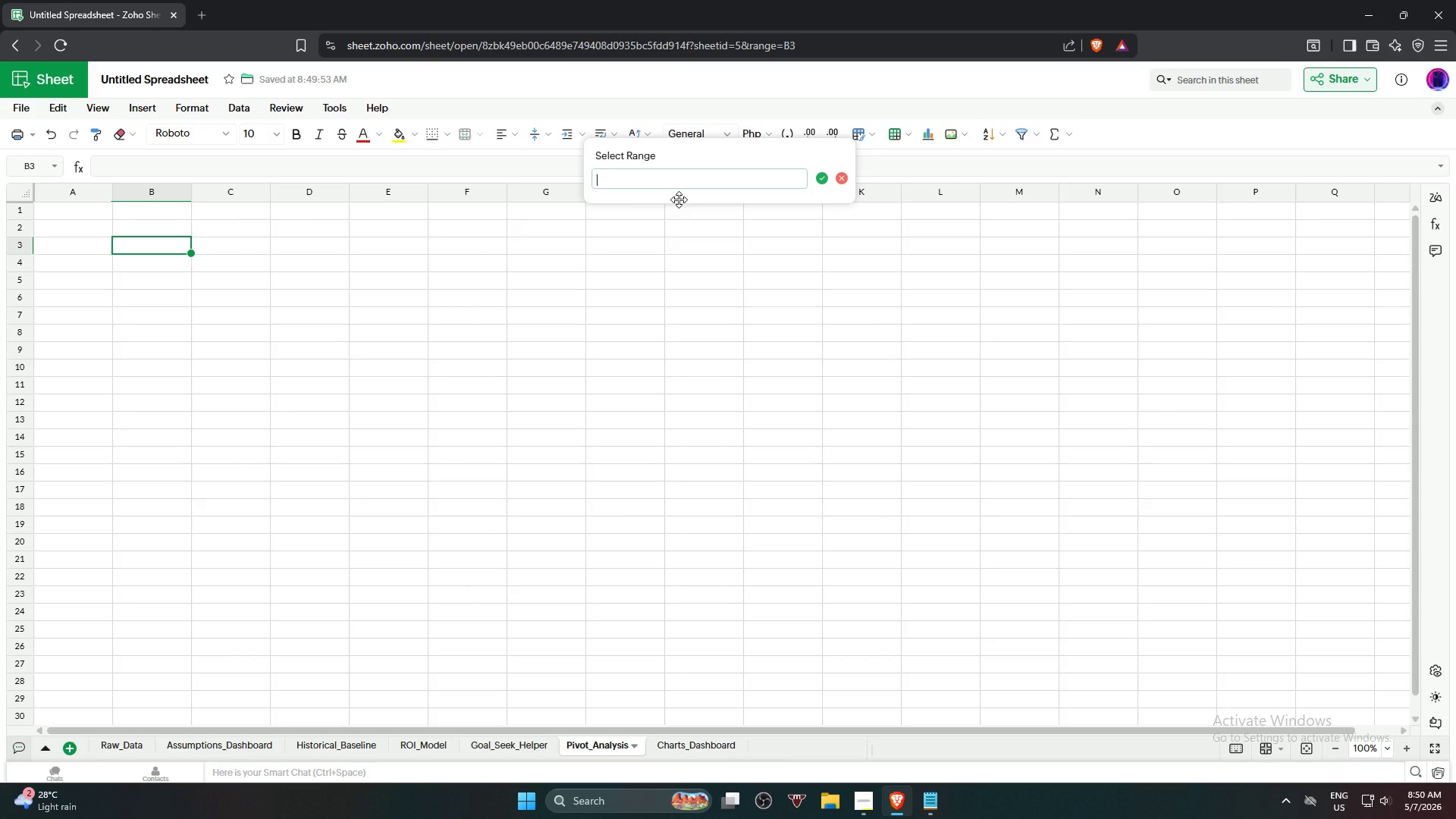 
mouse_move([187, 742])
 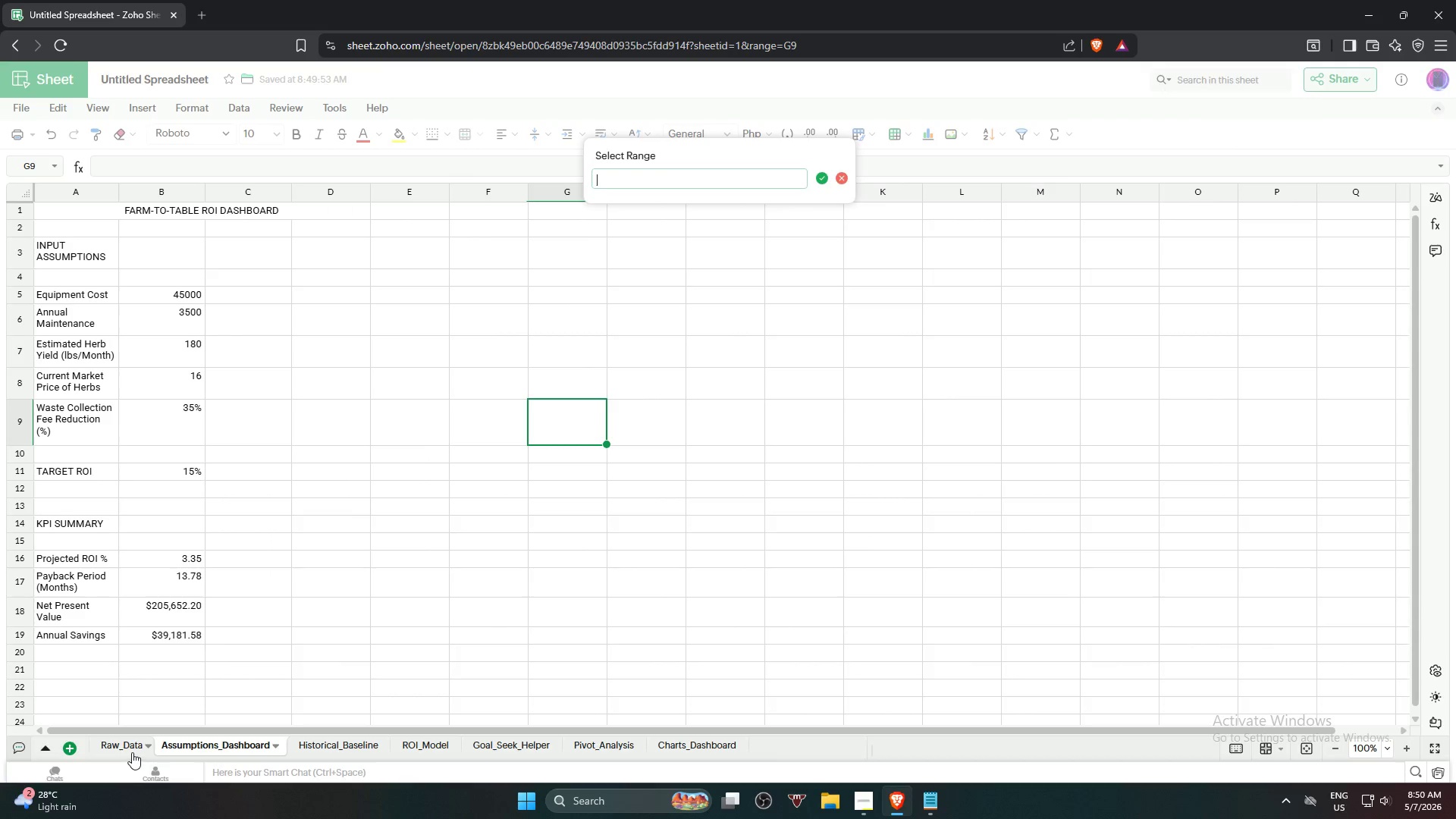 
left_click([124, 745])
 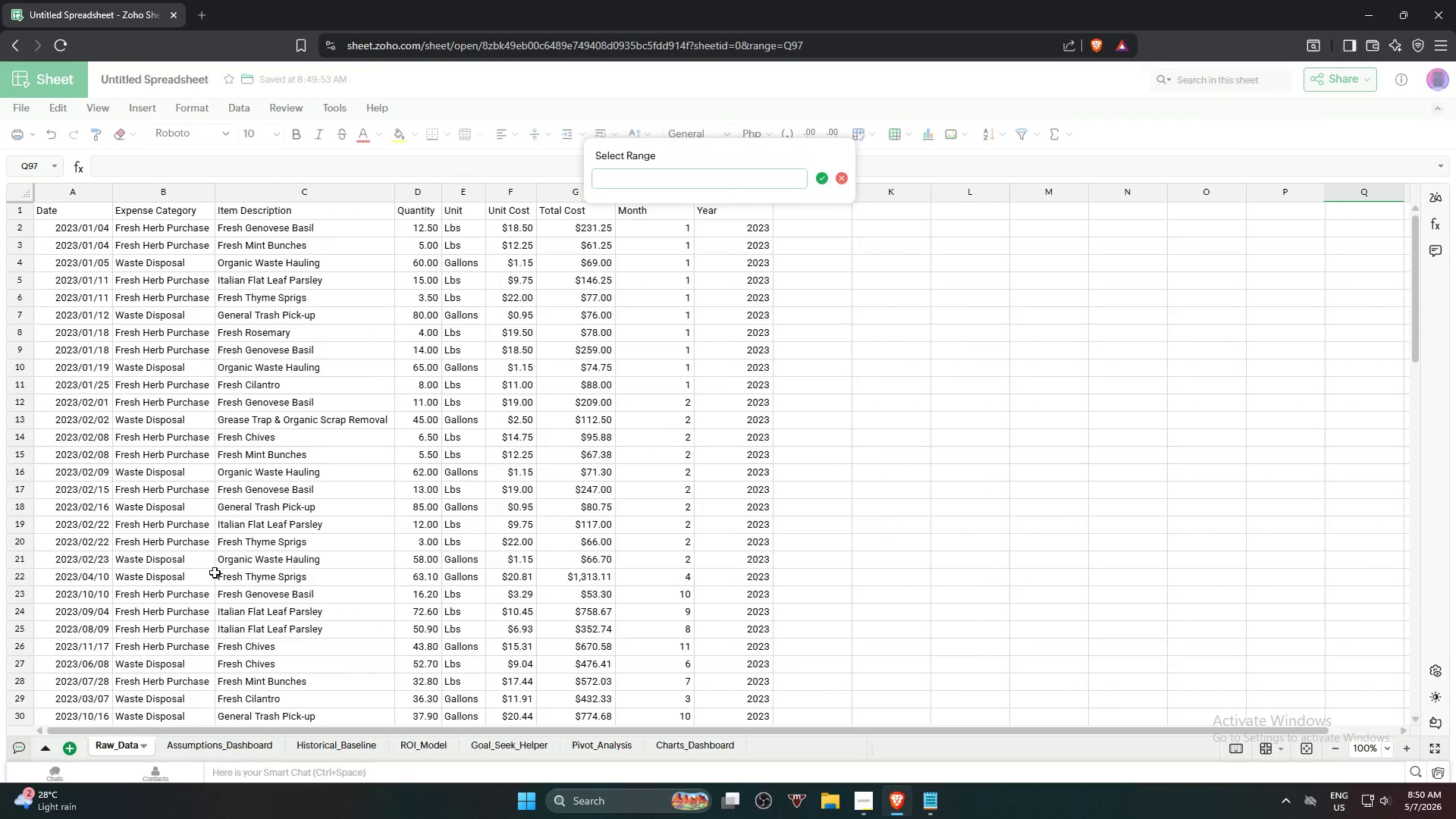 
scroll: coordinate [170, 459], scroll_direction: up, amount: 5.0
 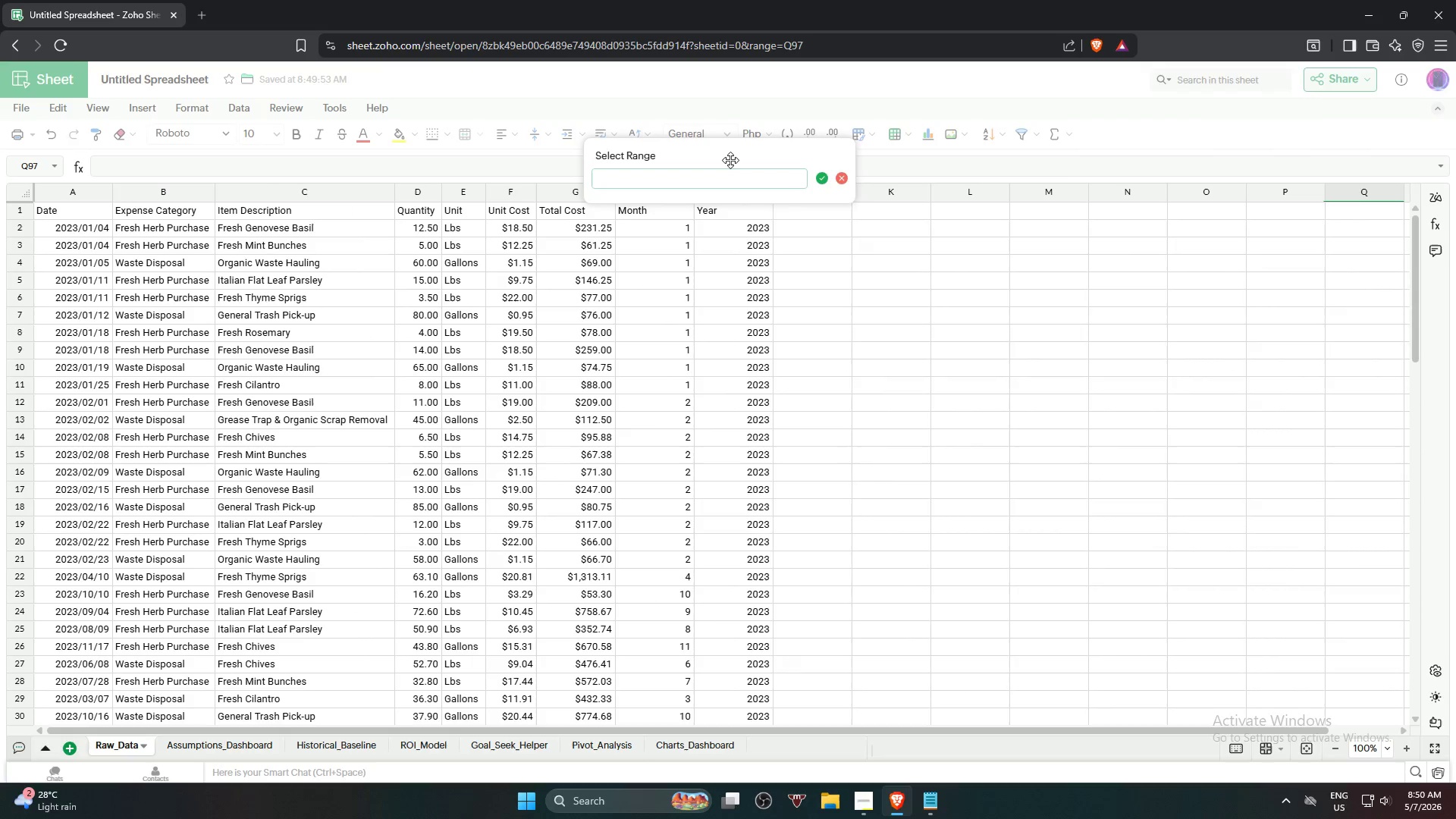 
left_click_drag(start_coordinate=[726, 155], to_coordinate=[563, 124])
 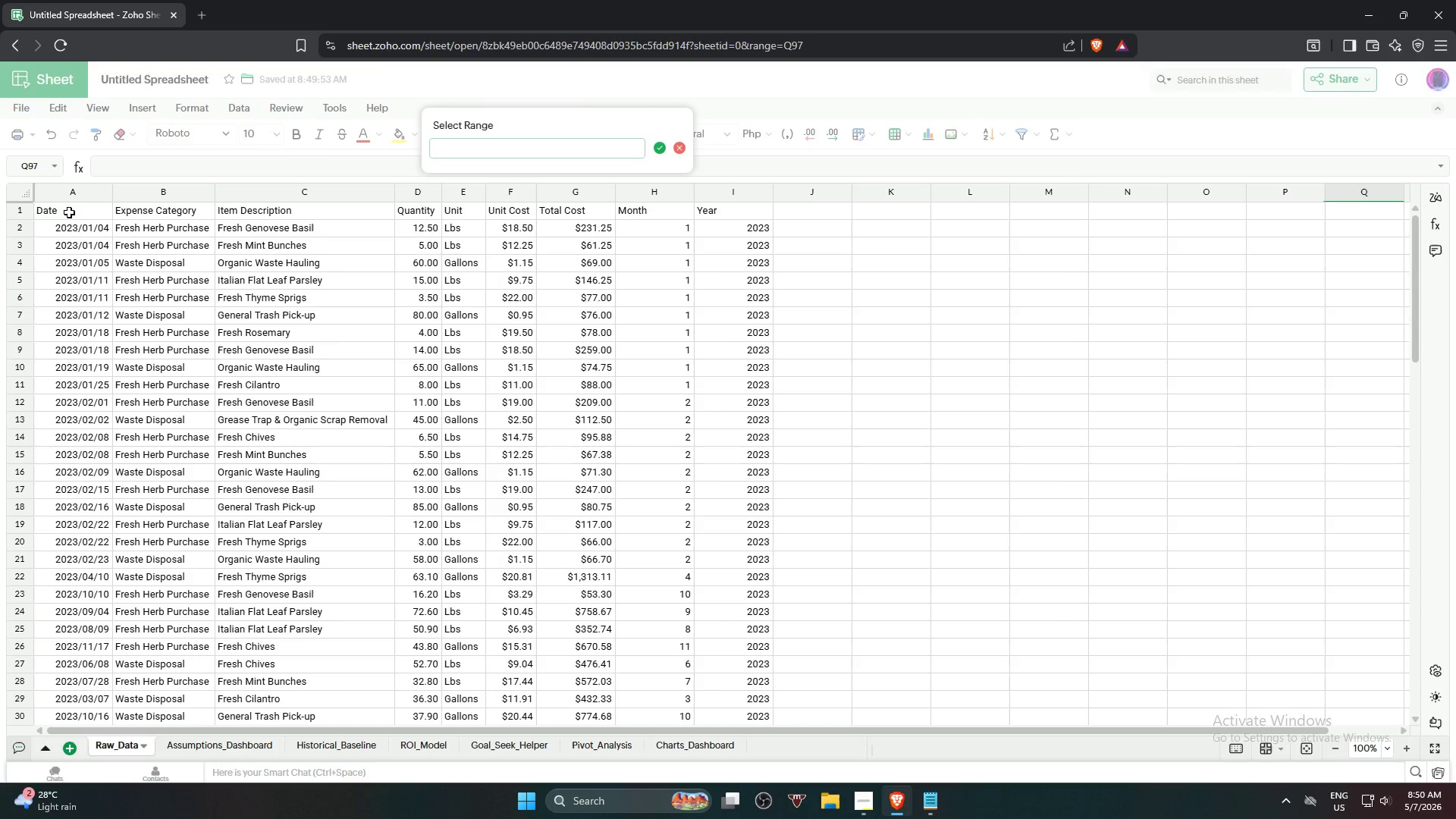 
left_click([69, 210])
 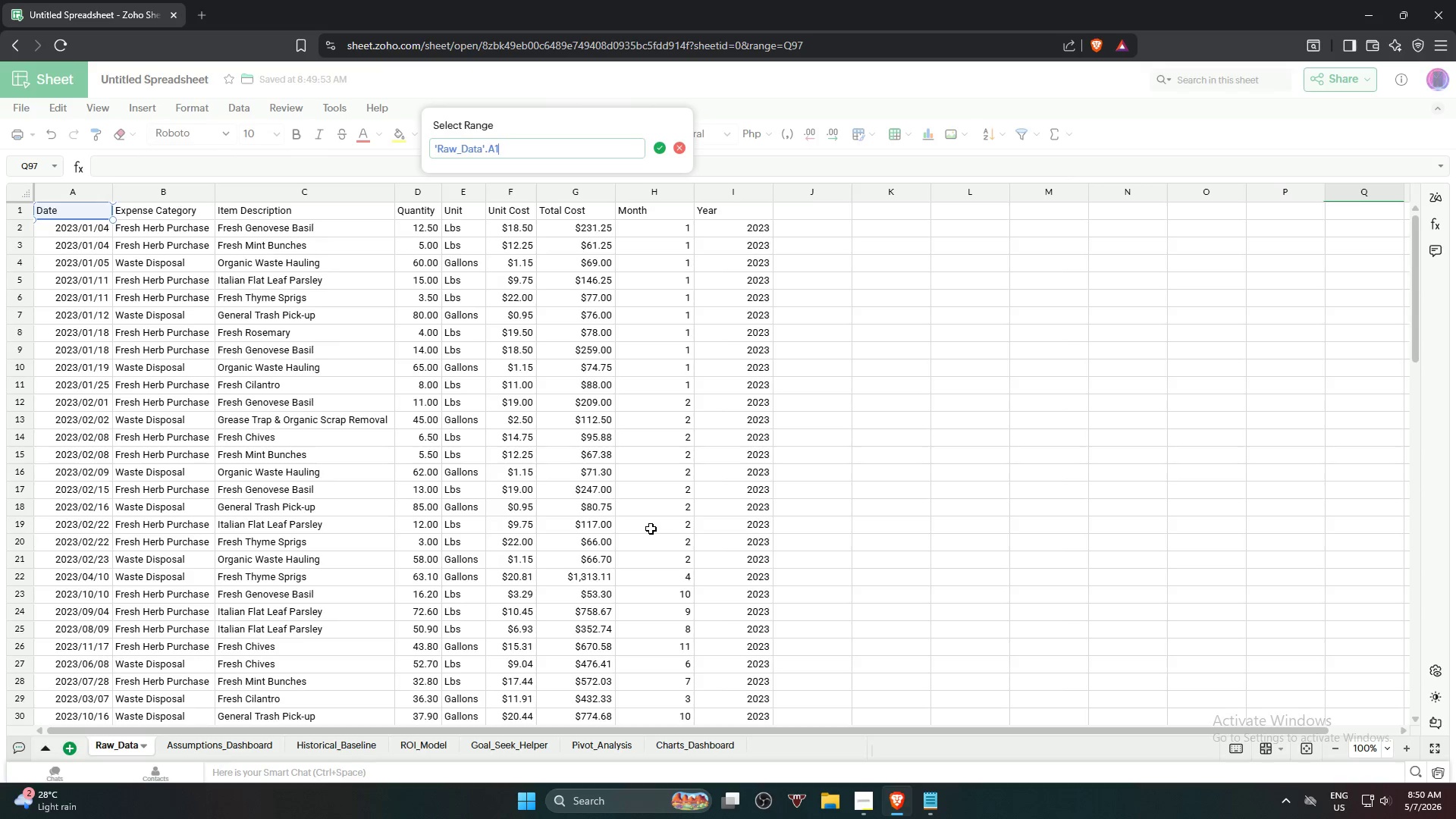 
hold_key(key=ShiftLeft, duration=0.7)
 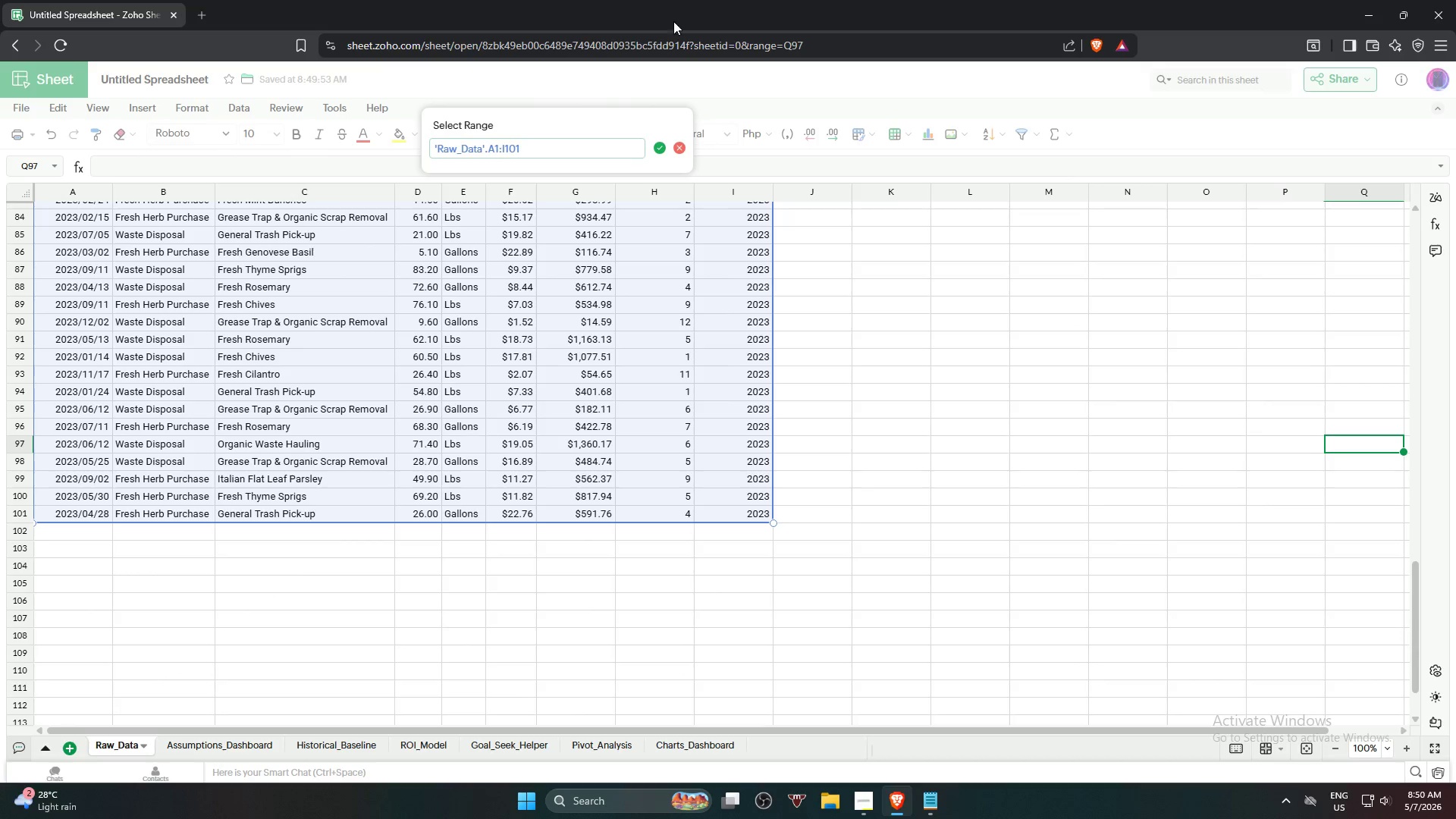 
scroll: coordinate [707, 591], scroll_direction: down, amount: 19.0
 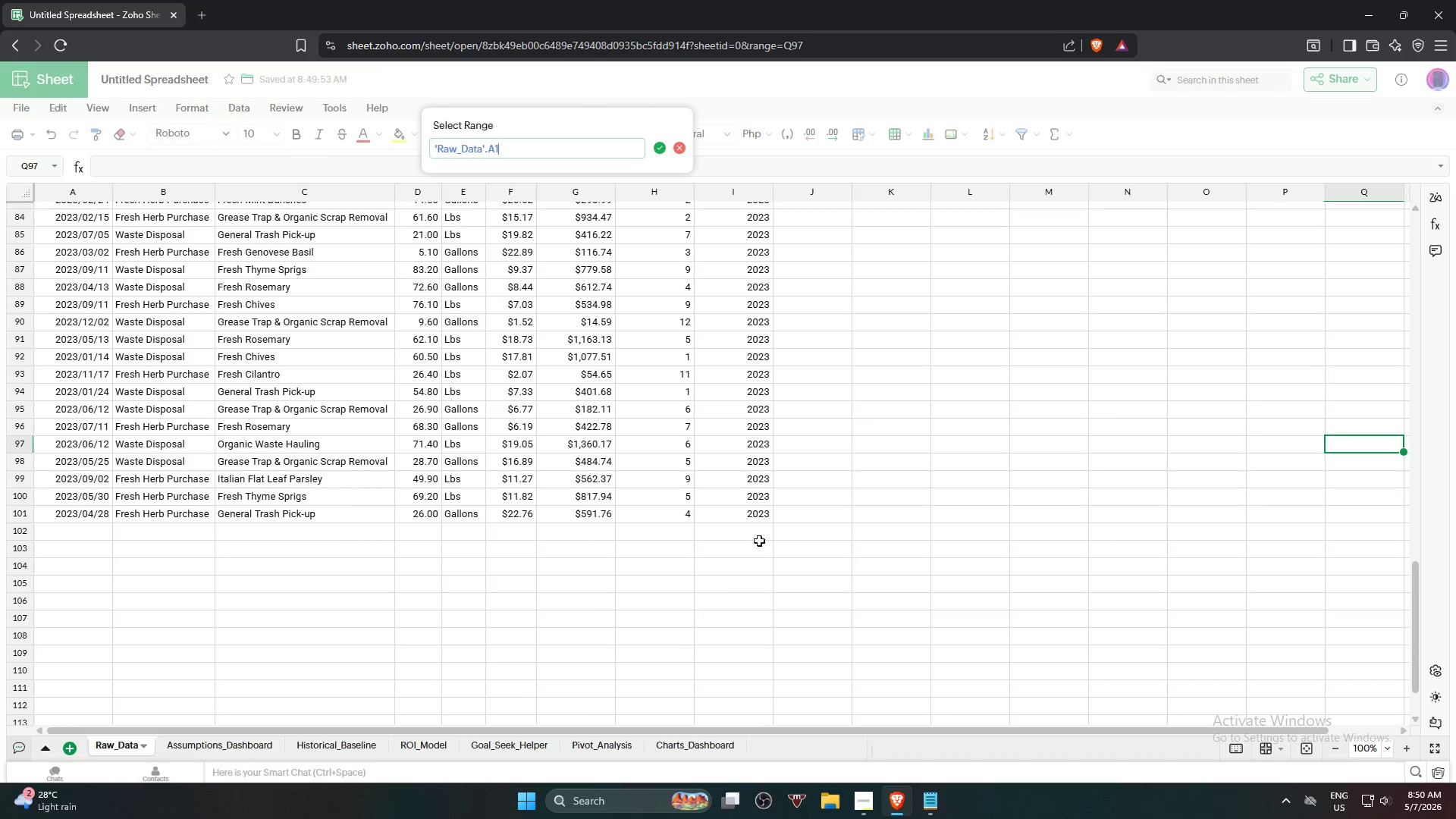 
left_click([659, 154])
 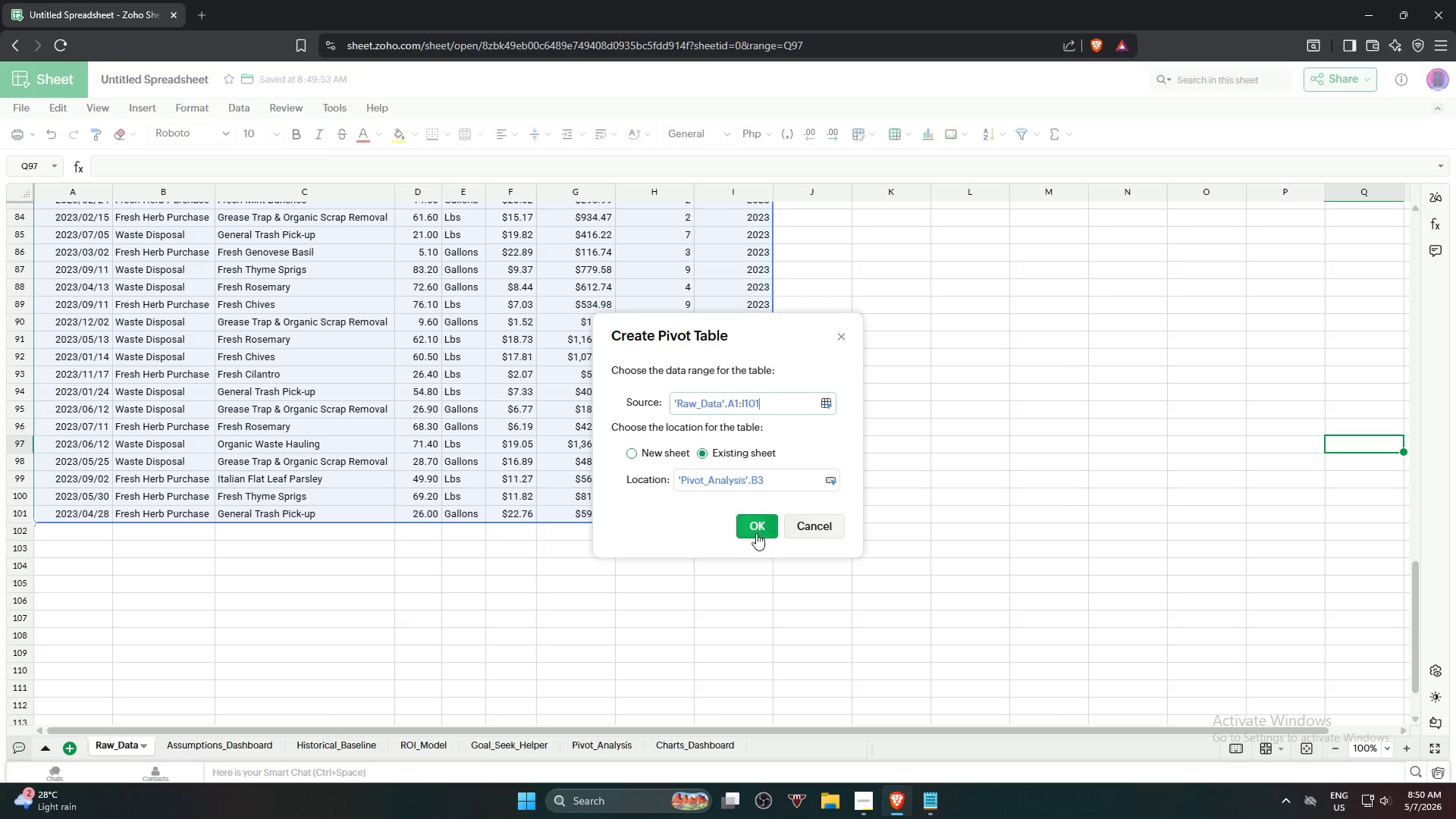 
left_click([753, 534])
 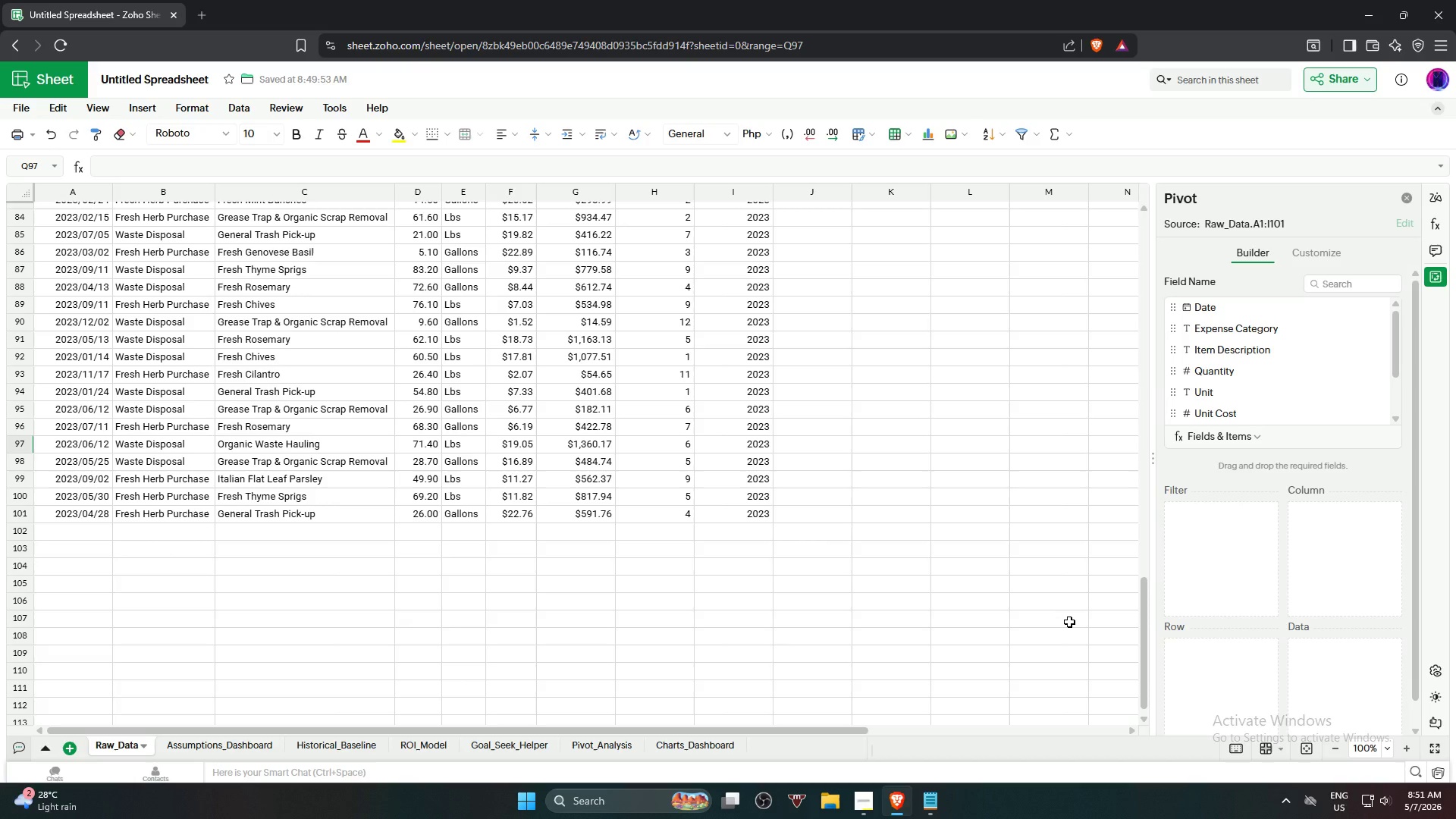 
wait(17.75)
 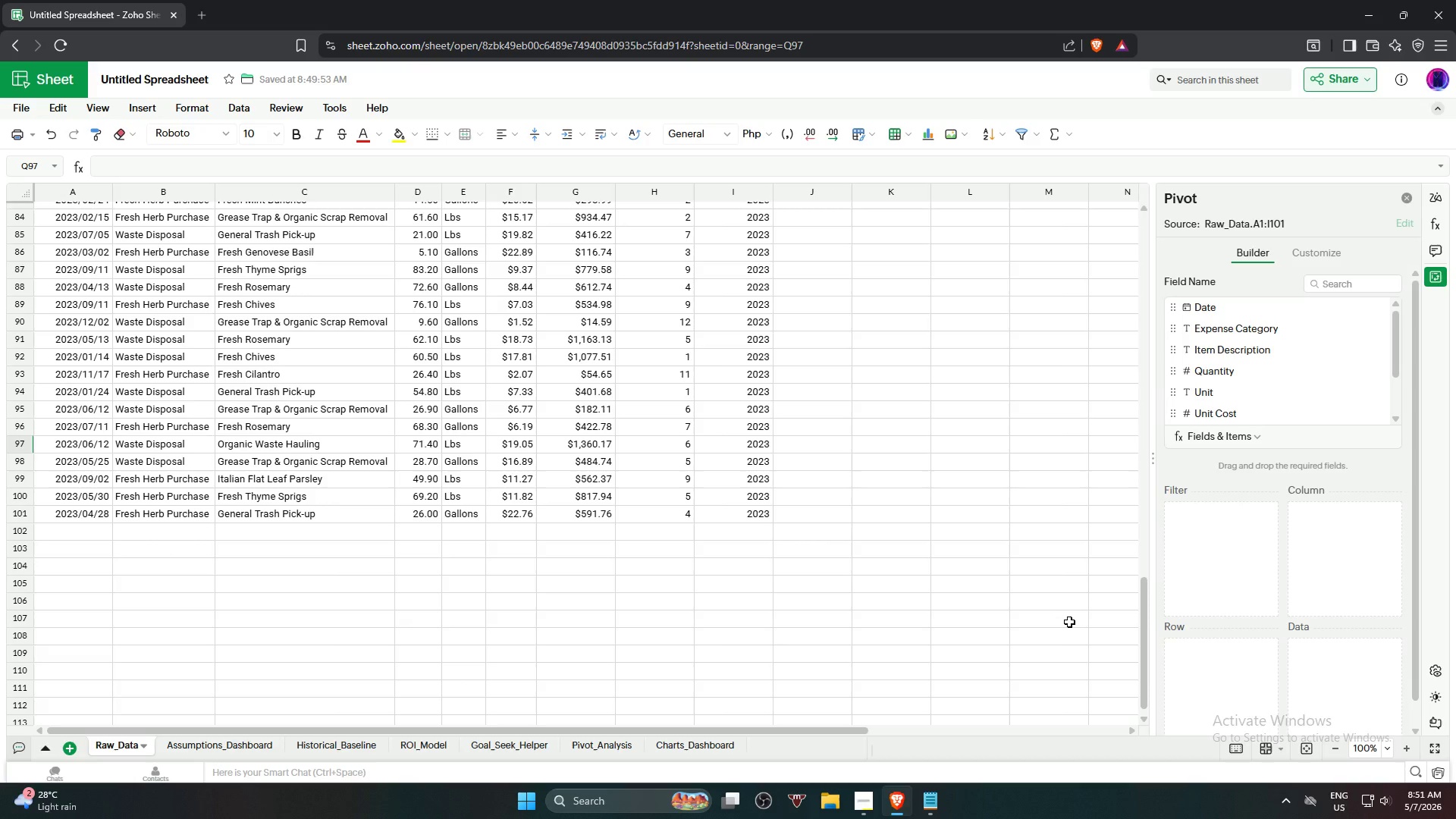 
scroll: coordinate [1288, 389], scroll_direction: down, amount: 3.0
 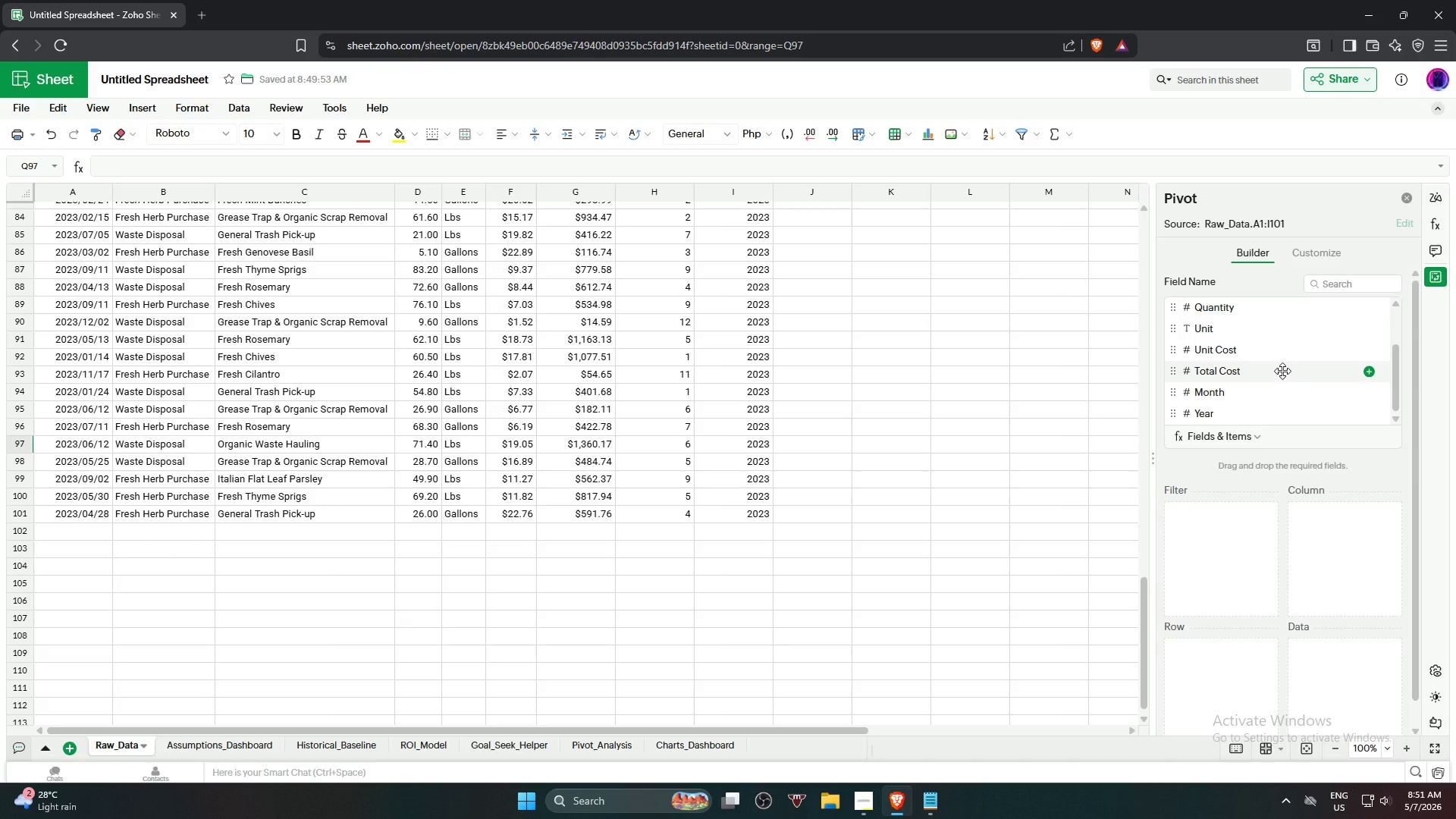 
wait(6.59)
 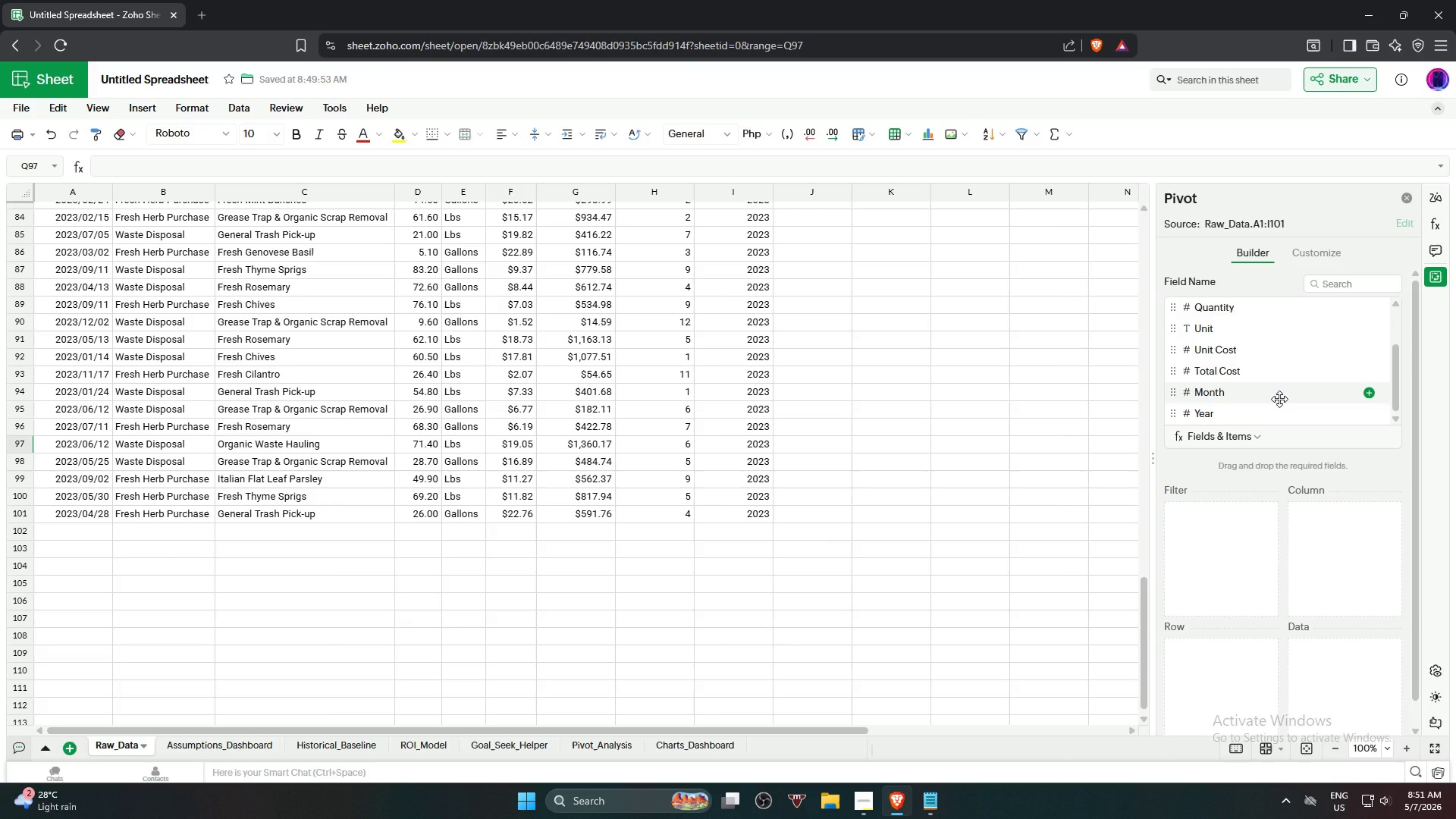 
scroll: coordinate [1282, 371], scroll_direction: up, amount: 2.0
 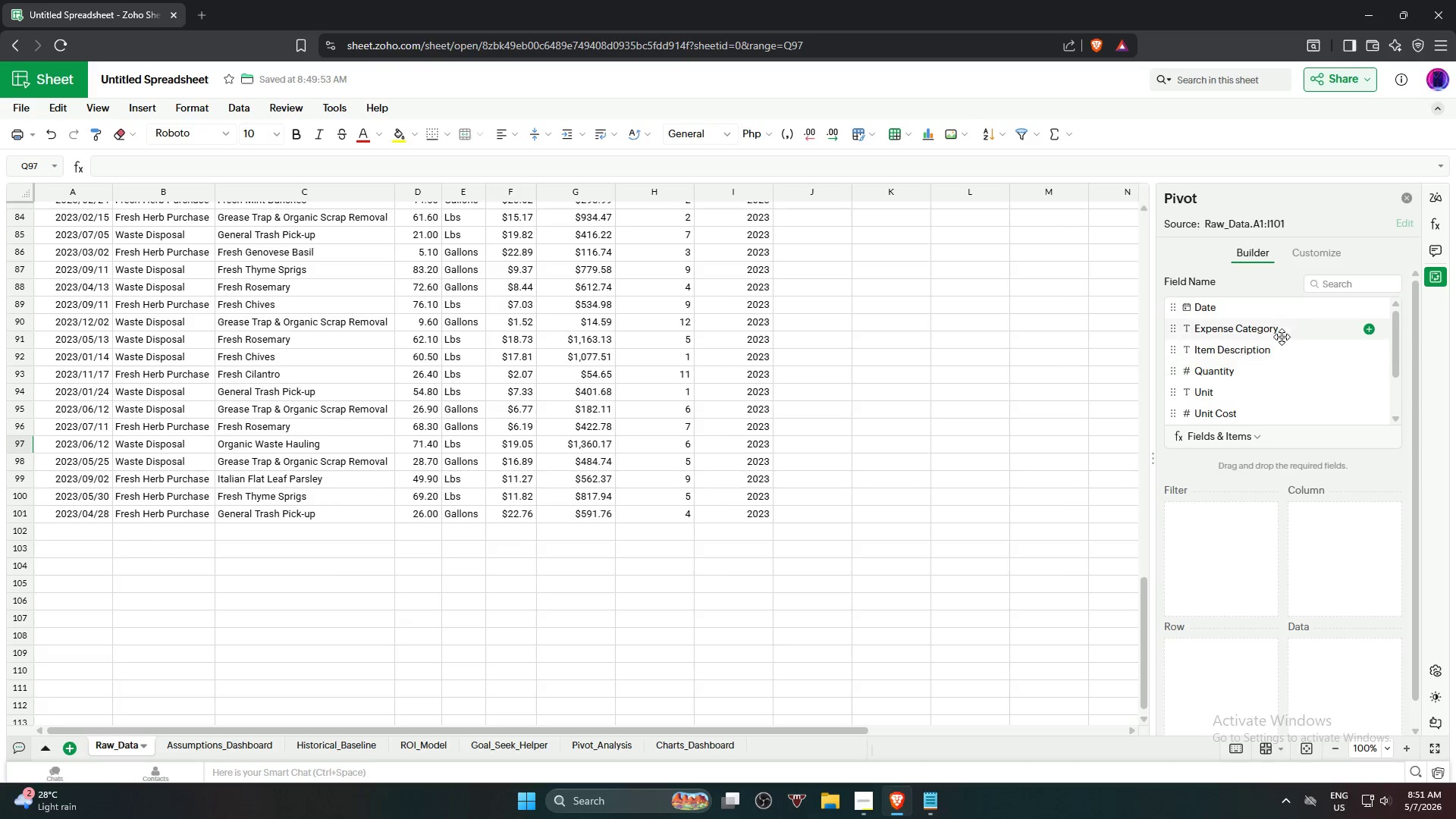 
left_click_drag(start_coordinate=[1295, 326], to_coordinate=[1261, 670])
 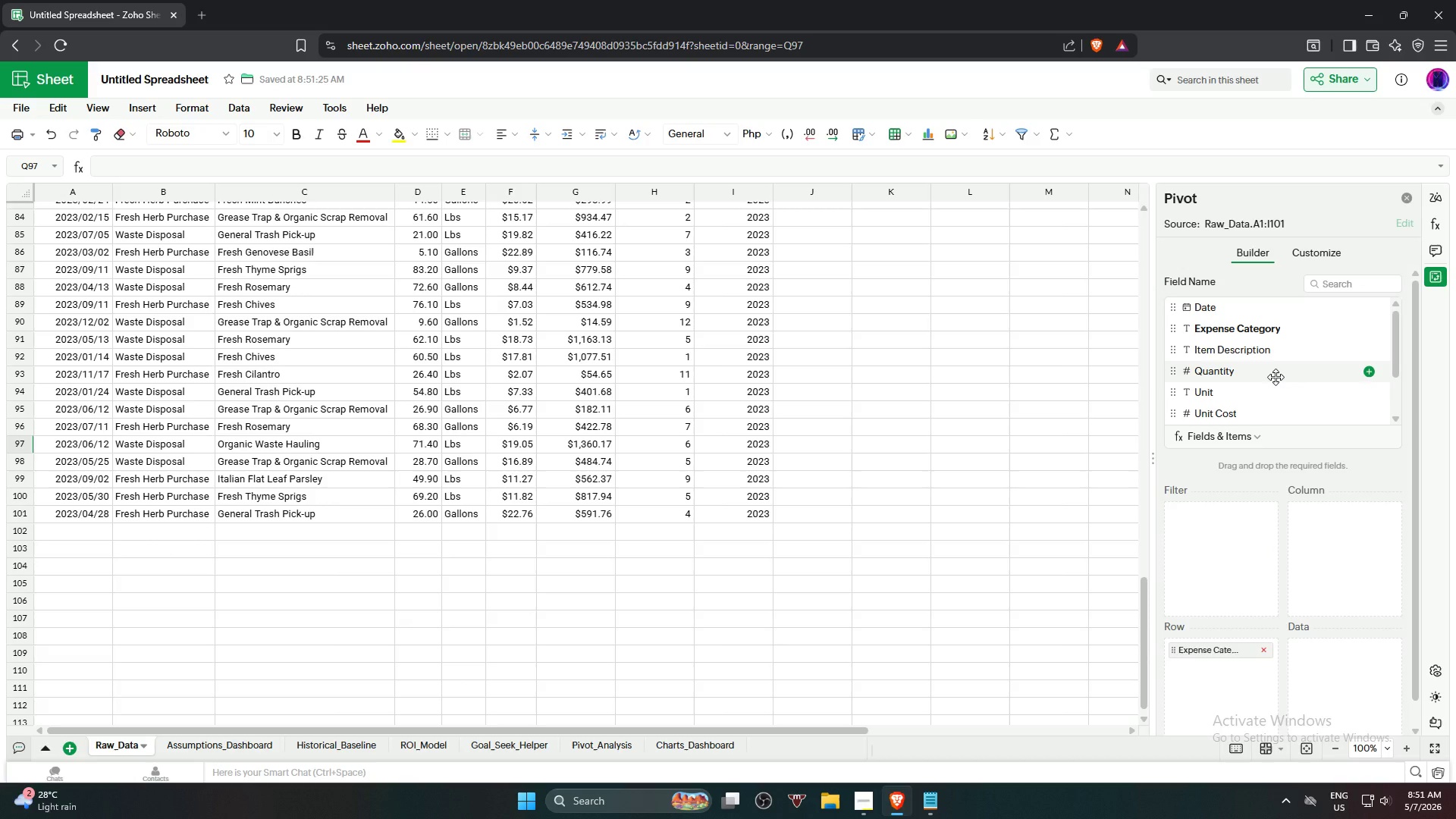 
scroll: coordinate [1273, 383], scroll_direction: down, amount: 2.0
 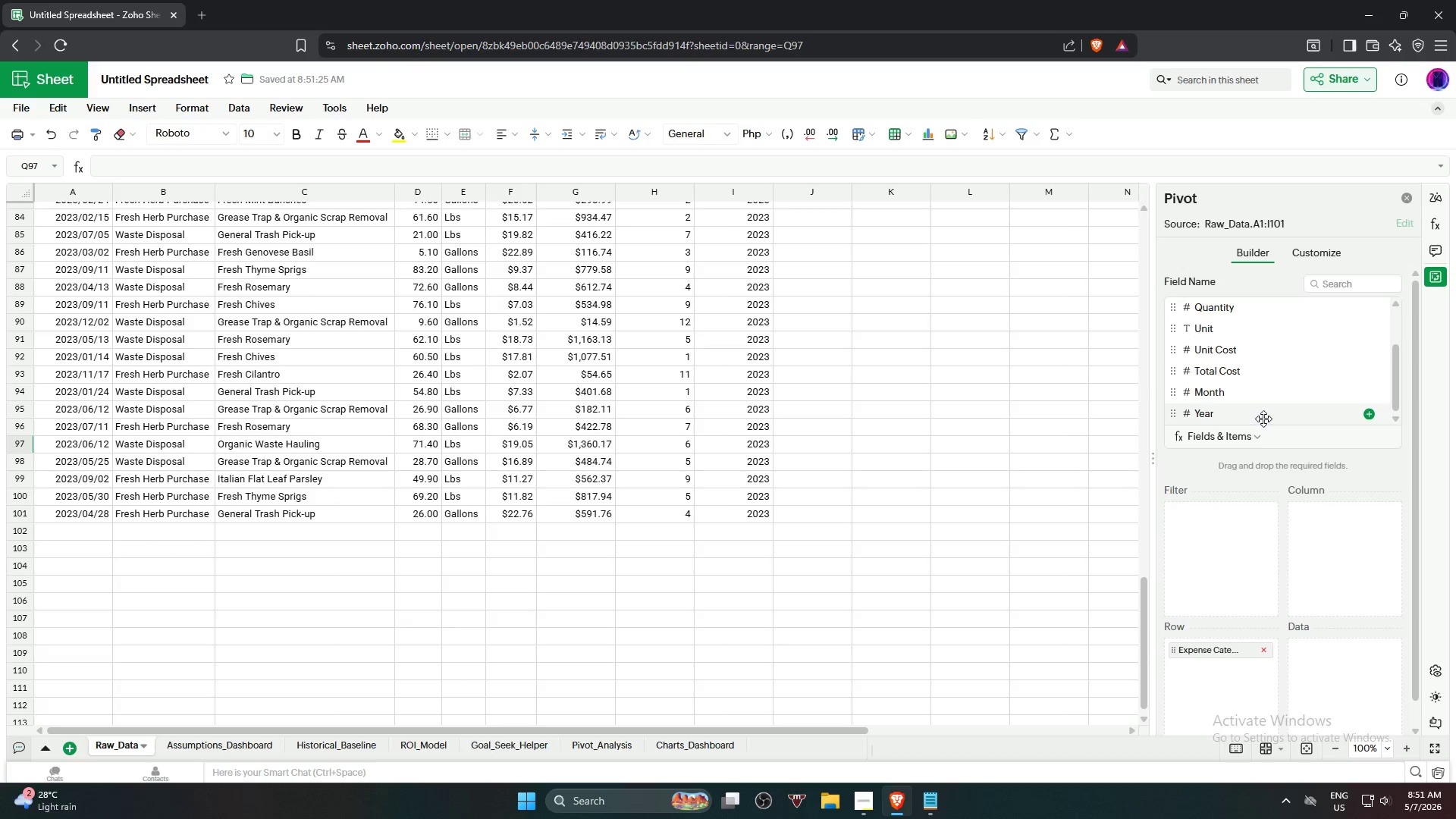 
left_click_drag(start_coordinate=[1263, 419], to_coordinate=[1323, 544])
 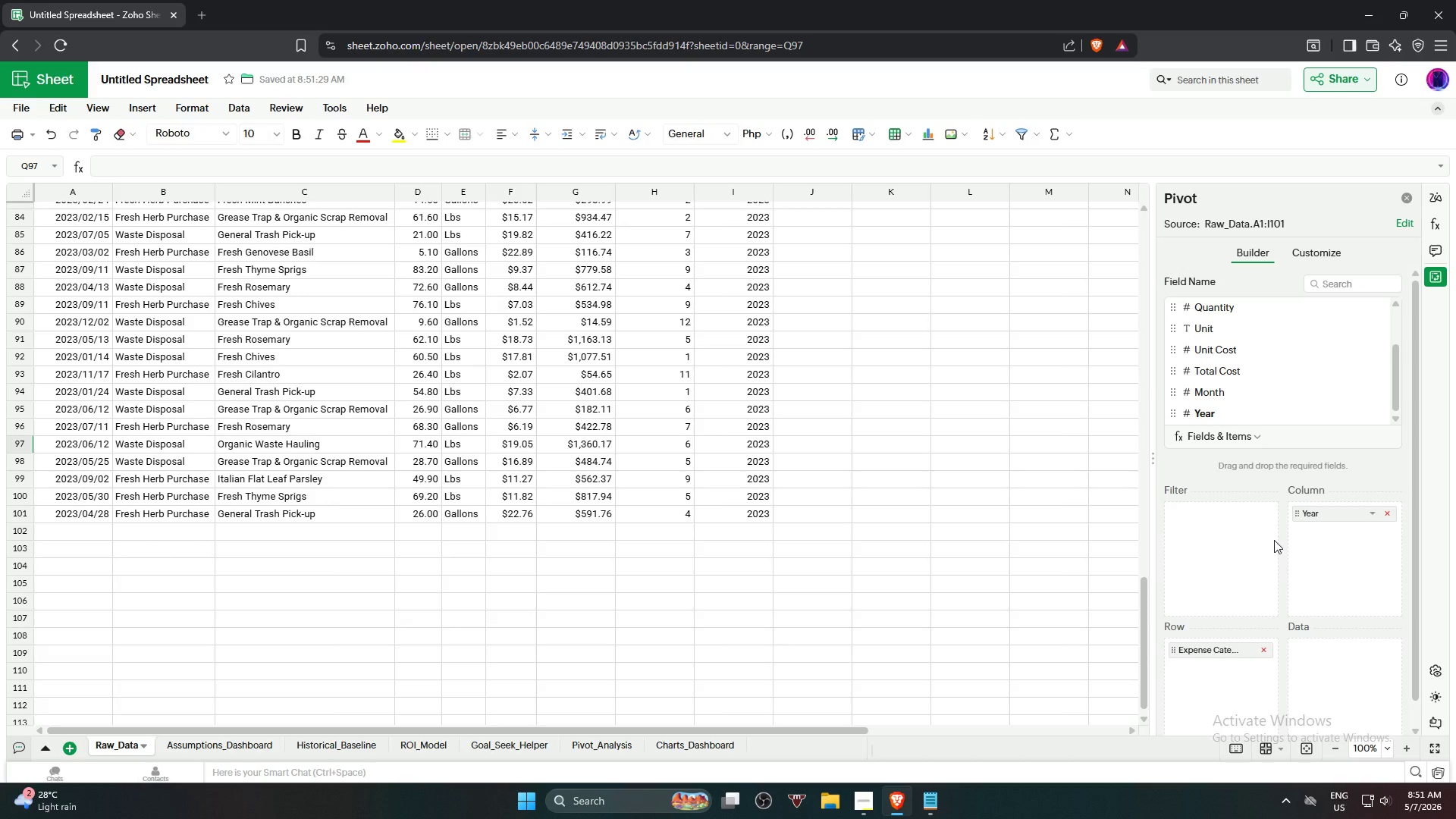 
left_click_drag(start_coordinate=[1269, 370], to_coordinate=[1321, 675])
 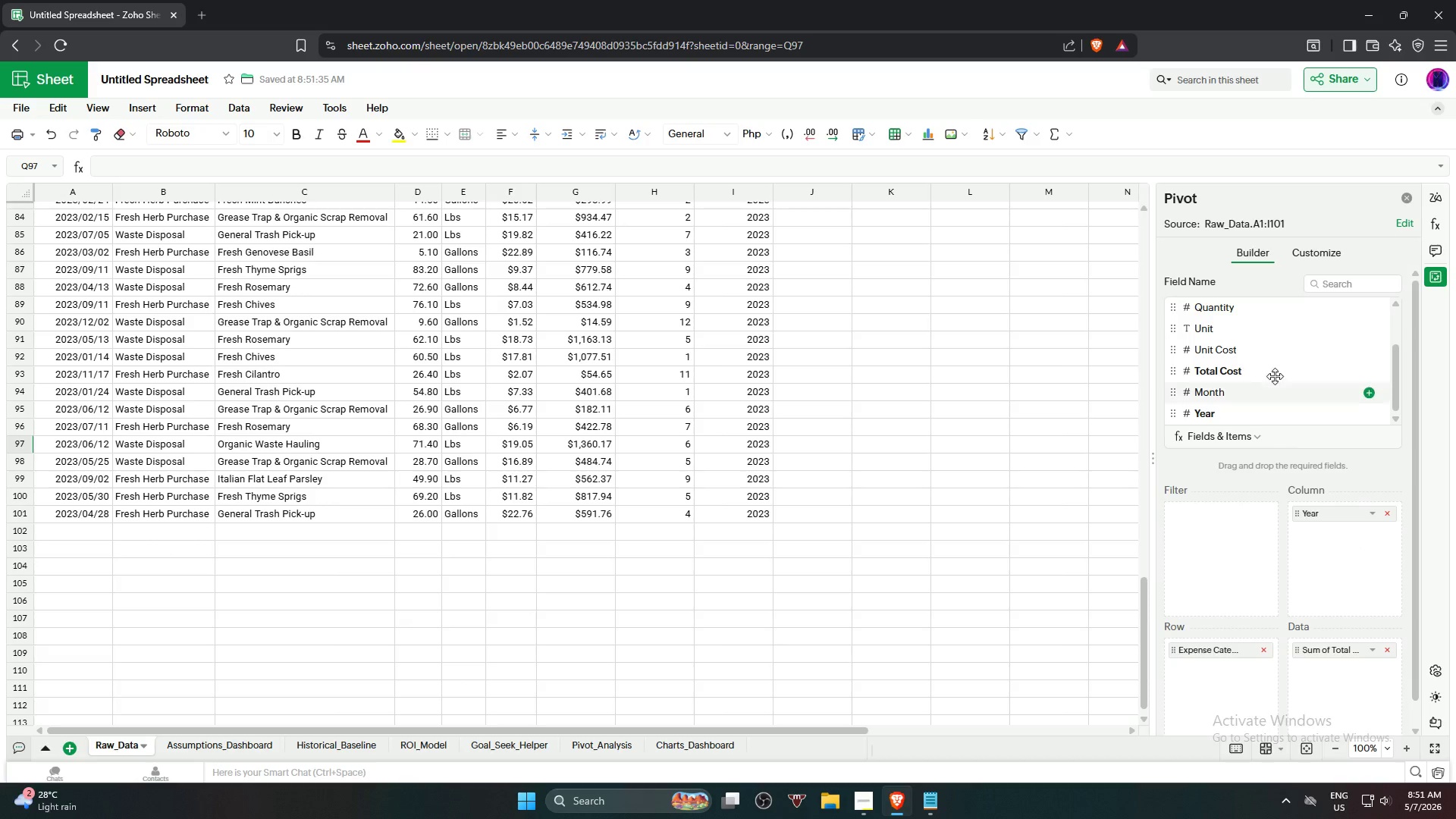 
scroll: coordinate [1280, 354], scroll_direction: up, amount: 1.0
 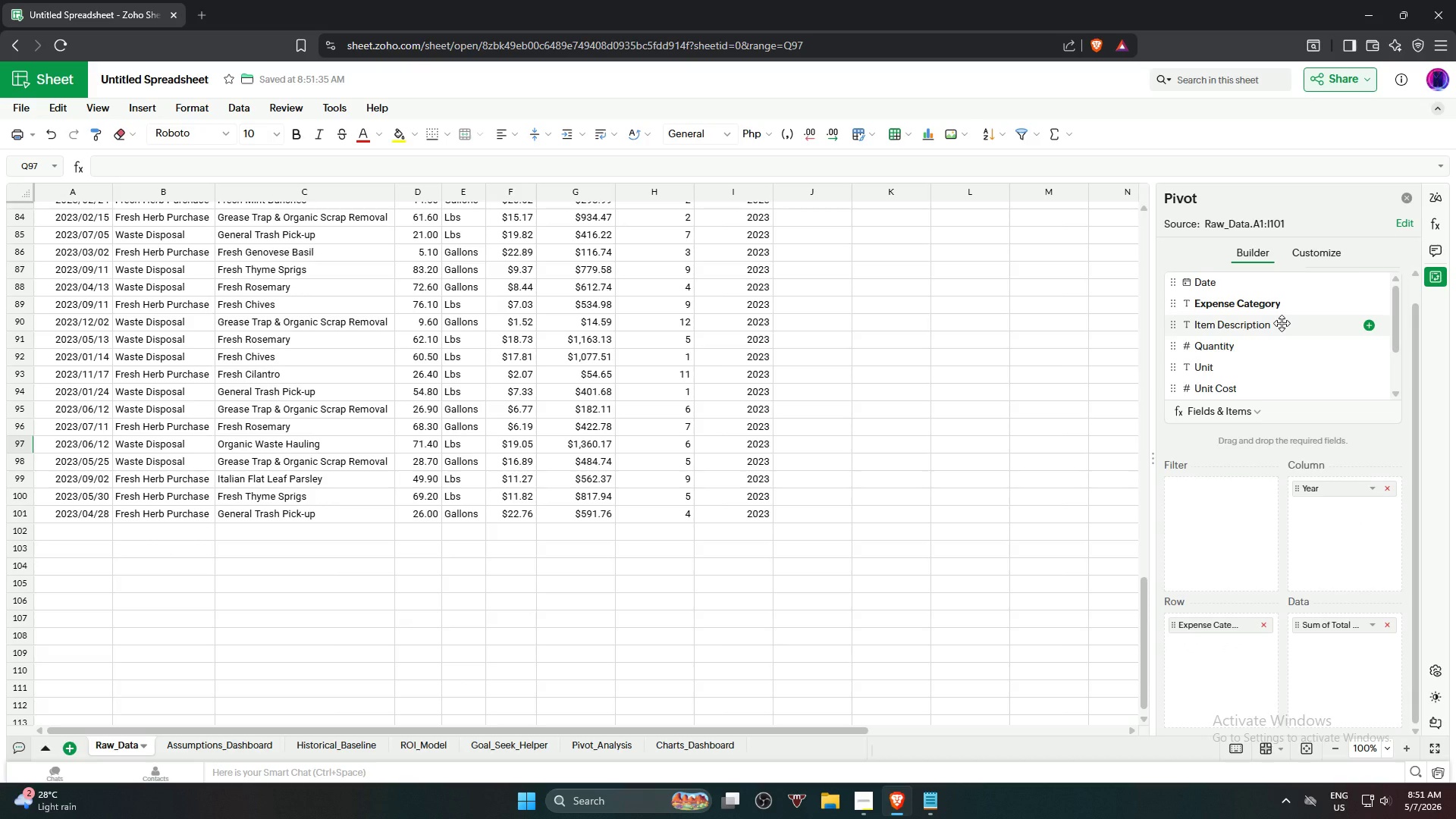 
left_click_drag(start_coordinate=[1282, 323], to_coordinate=[1234, 533])
 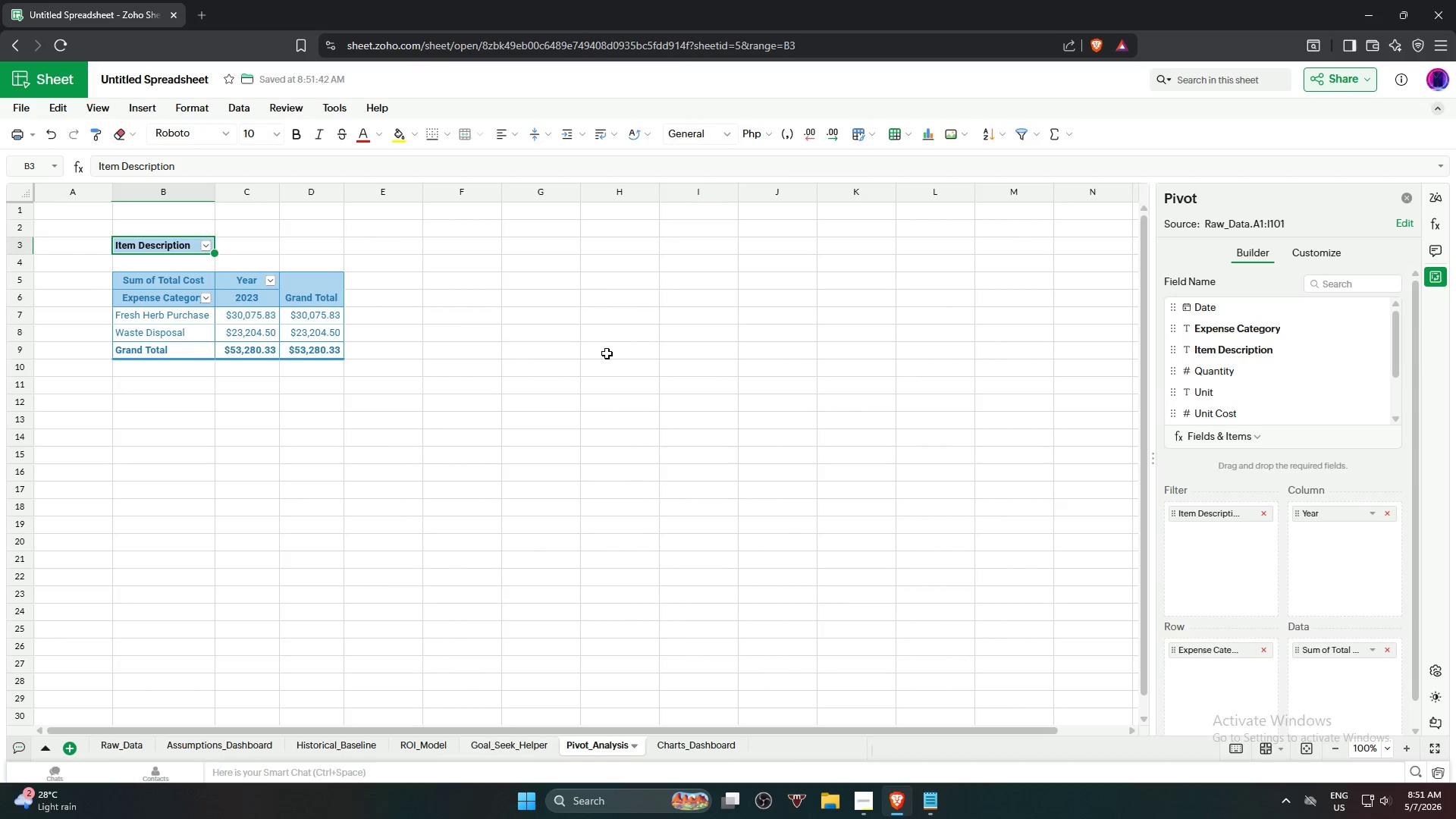 
wait(7.78)
 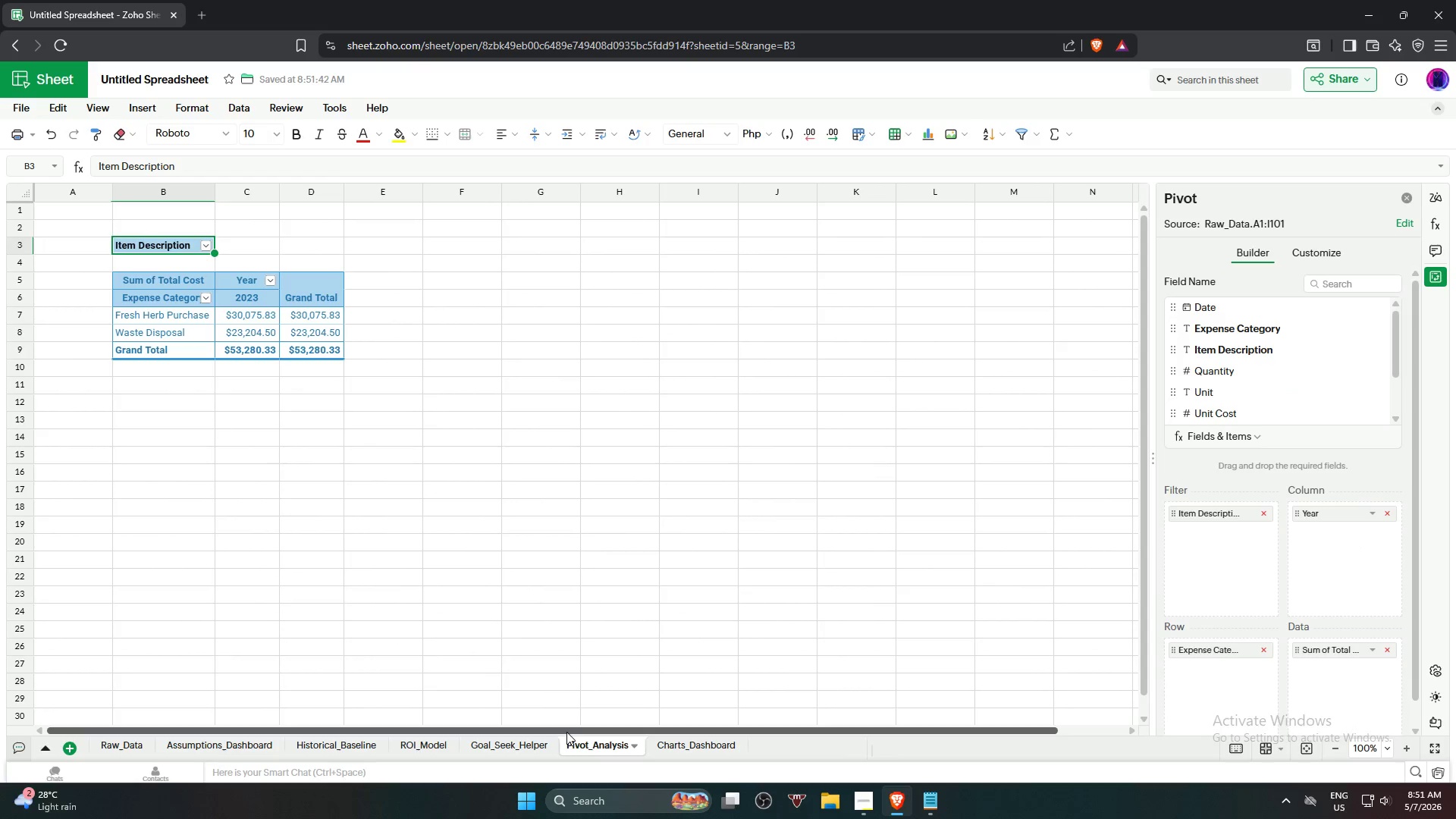 
left_click([1298, 252])
 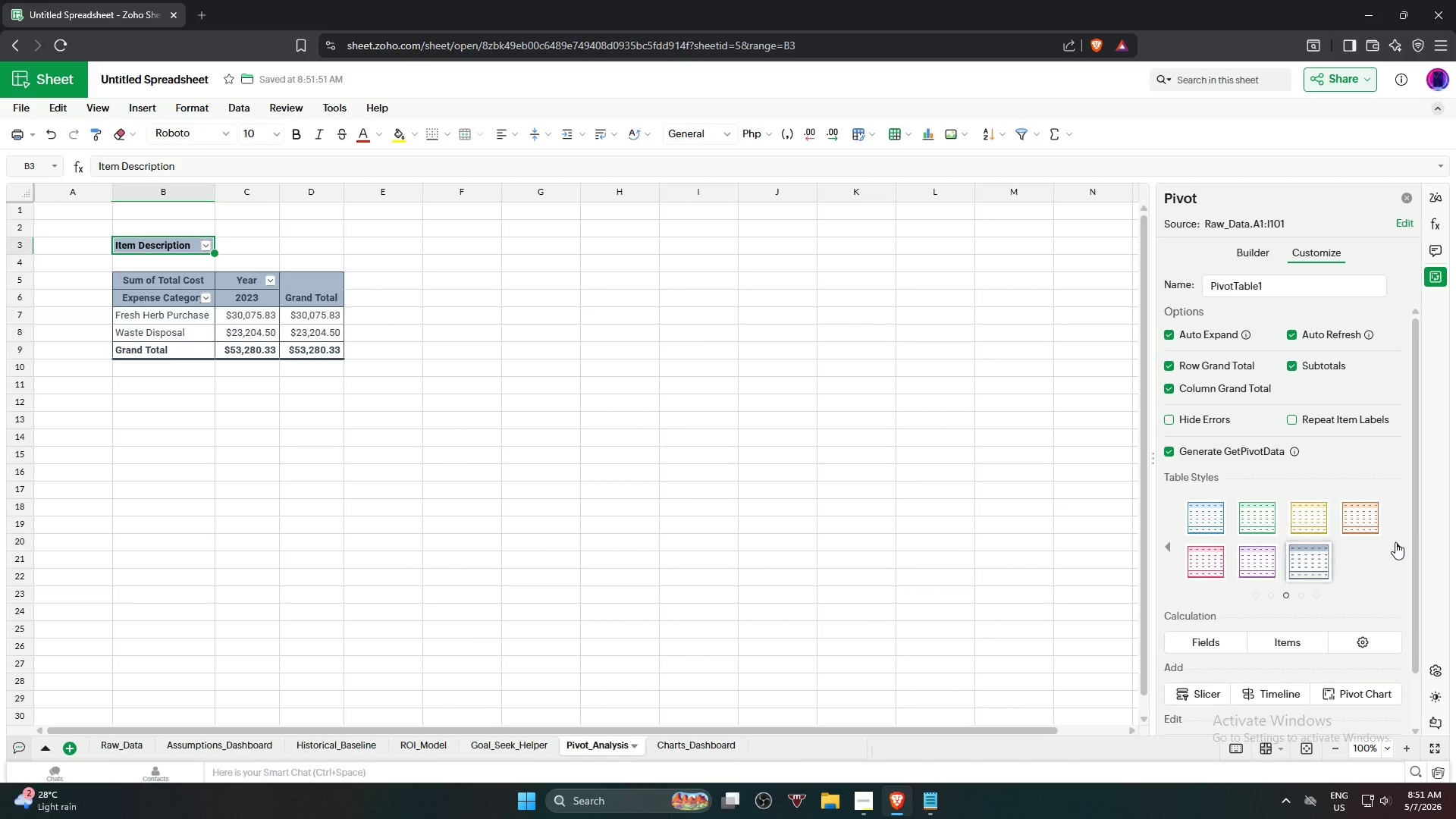 
wait(5.66)
 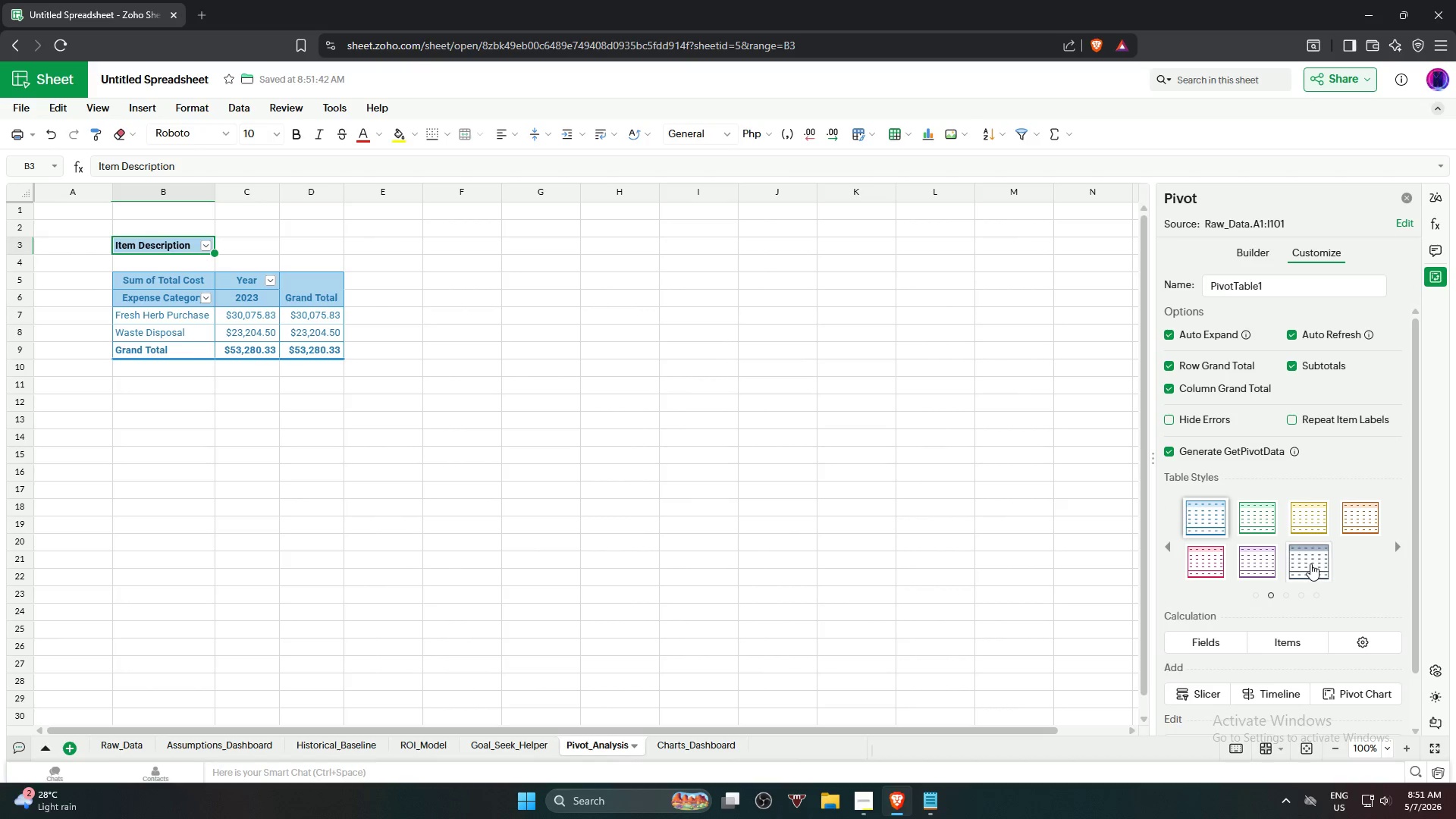 
left_click([1323, 564])
 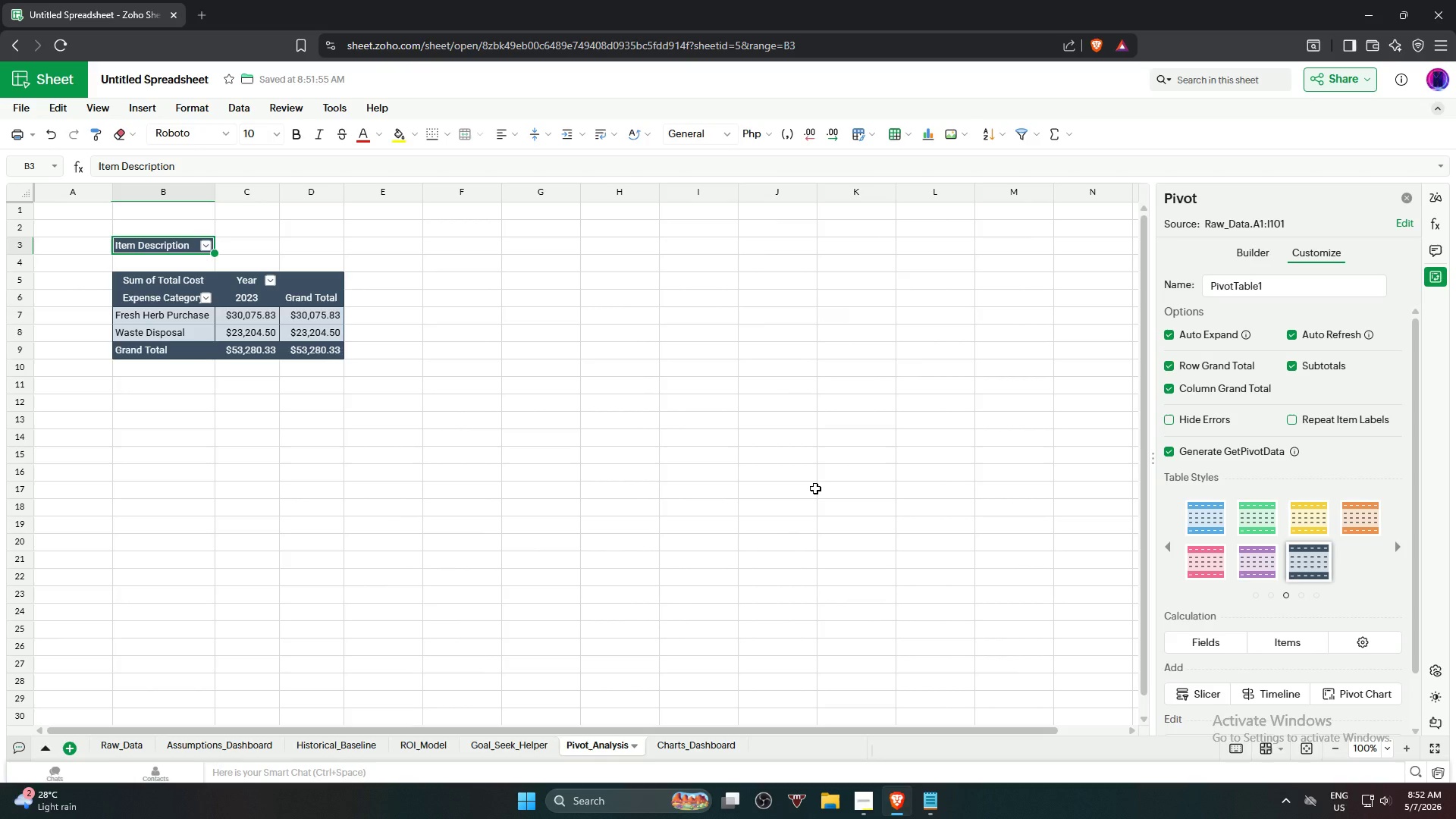 
wait(23.25)
 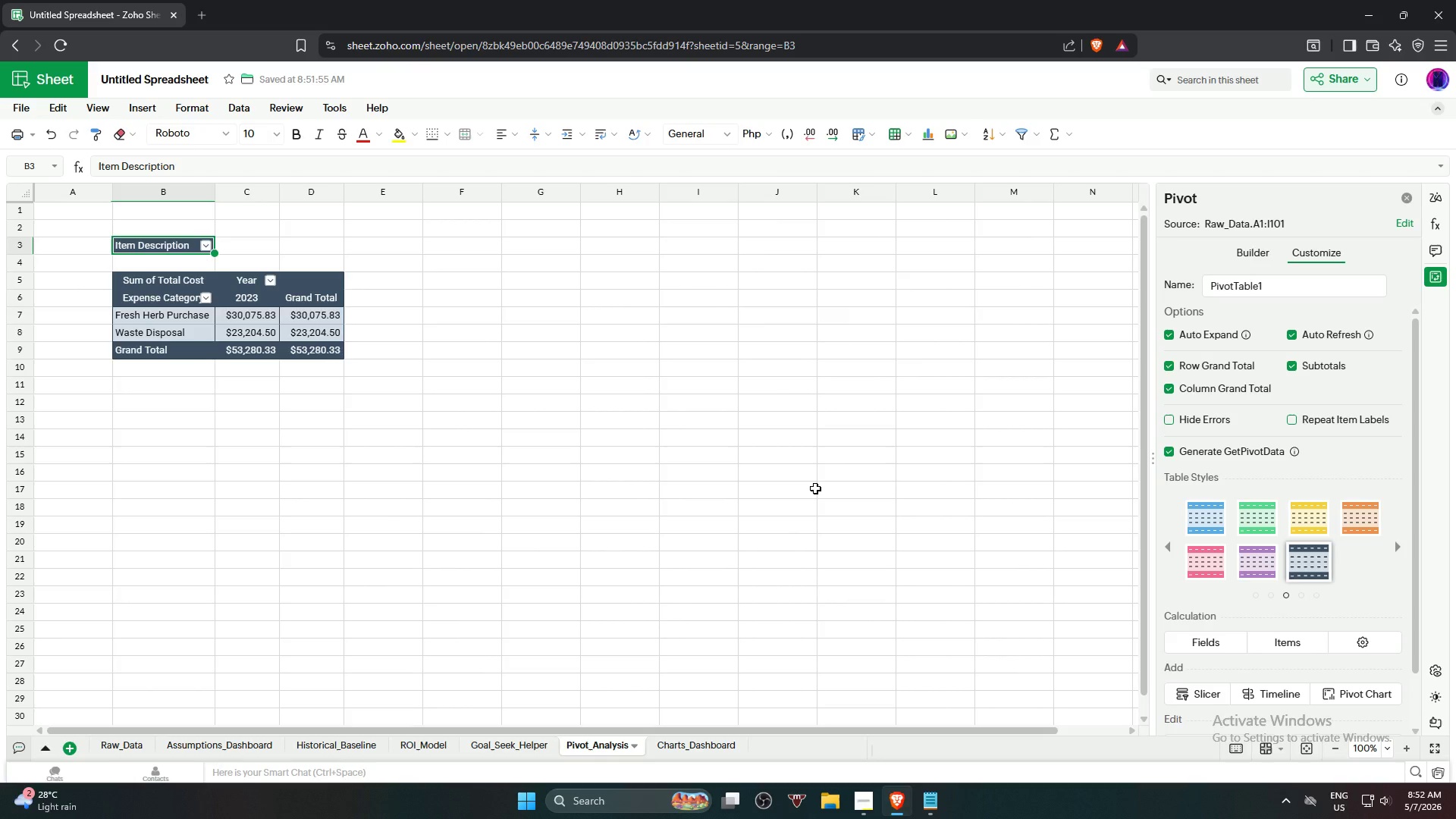 
scroll: coordinate [1322, 516], scroll_direction: down, amount: 2.0
 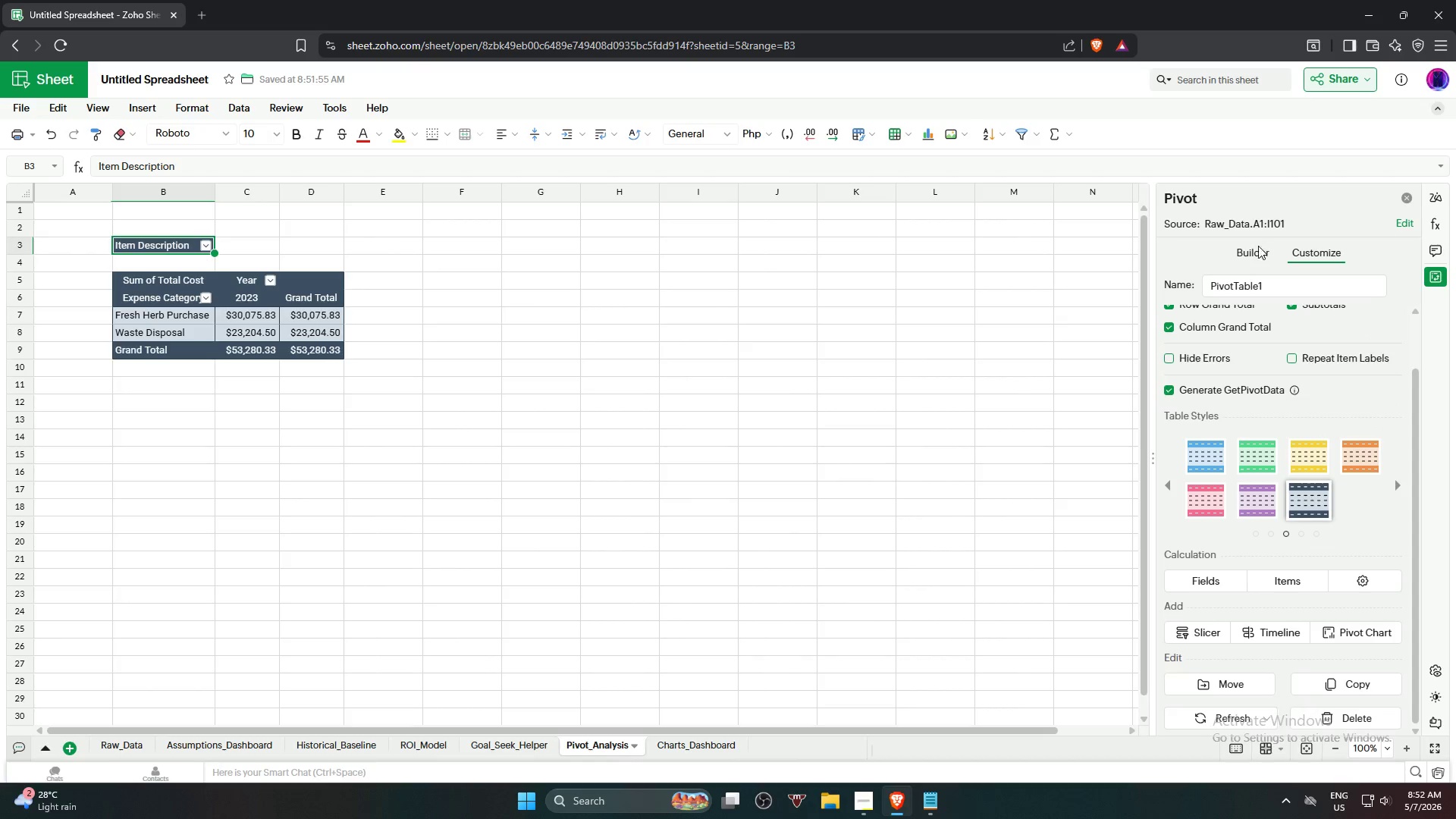 
left_click([1250, 254])
 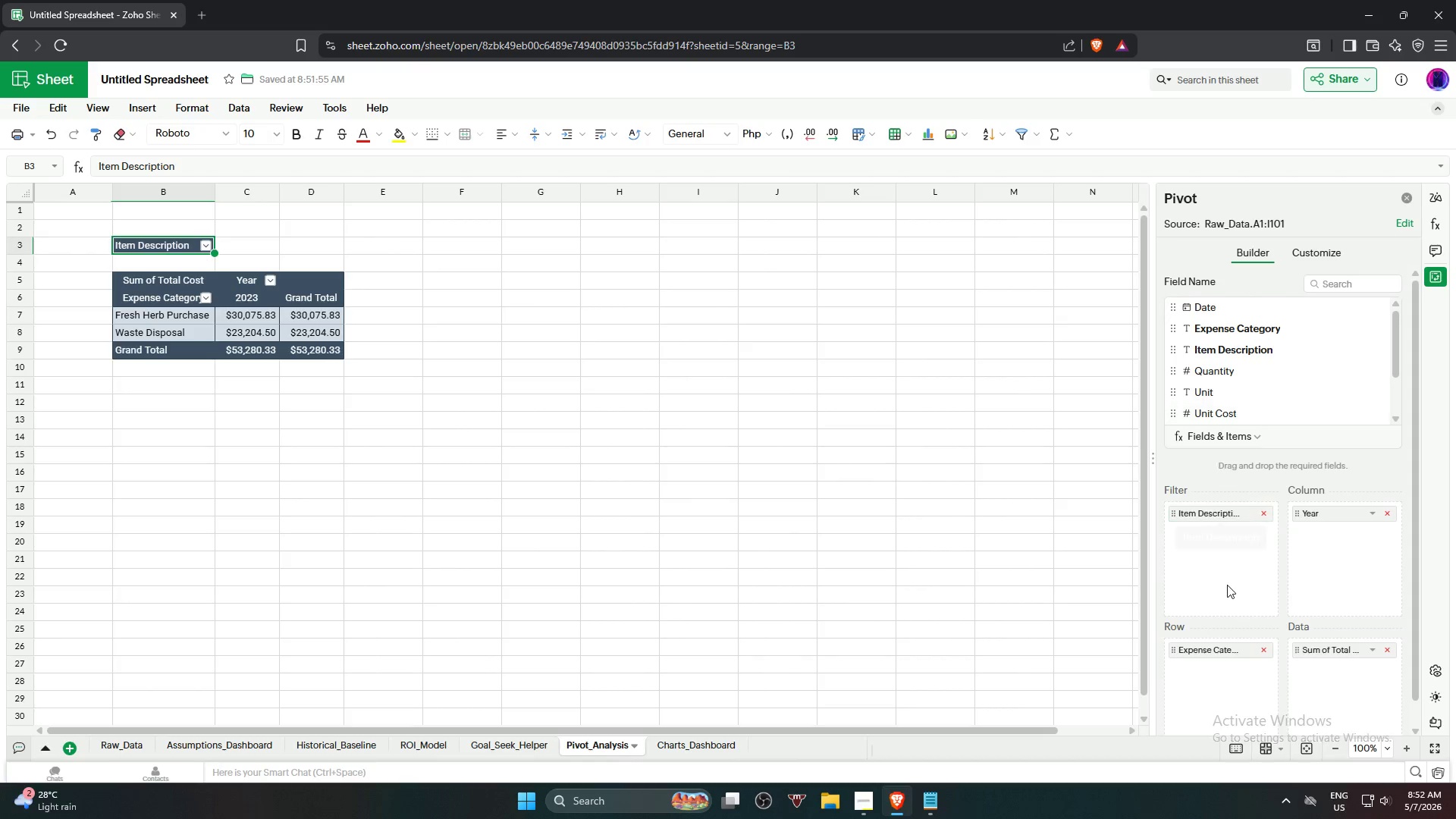 
scroll: coordinate [1237, 618], scroll_direction: down, amount: 1.0
 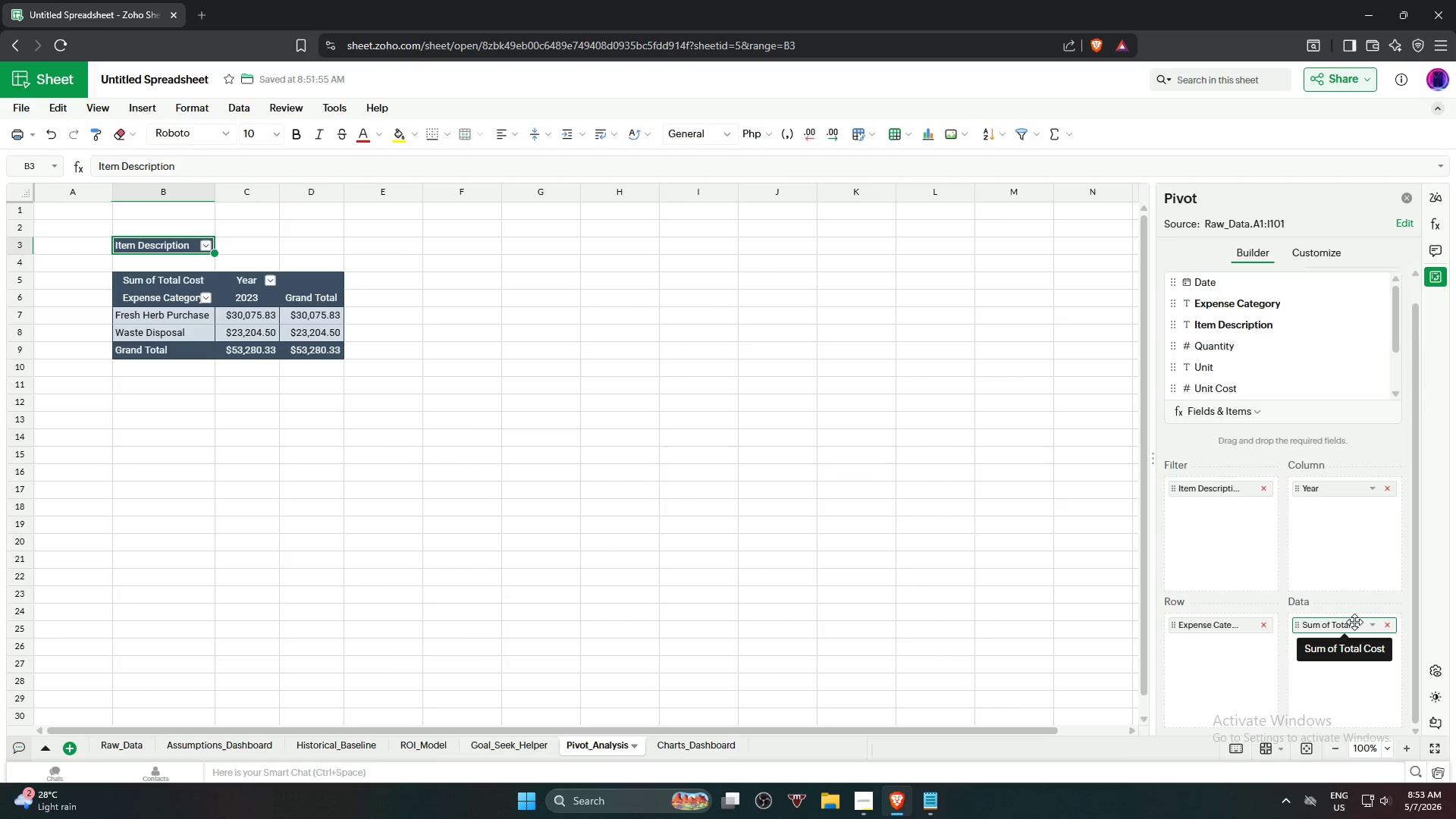 
wait(51.62)
 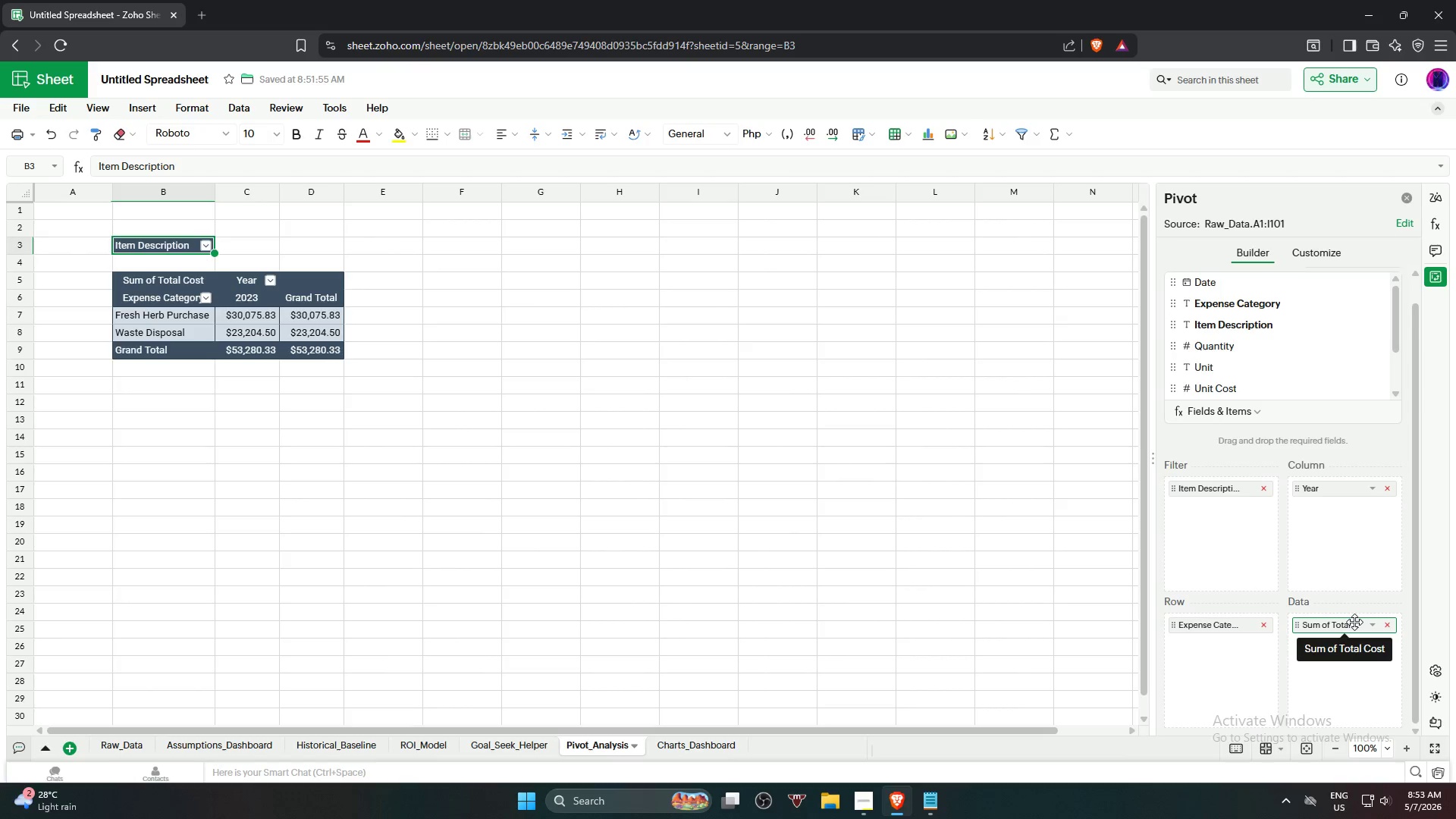 
left_click([1405, 196])
 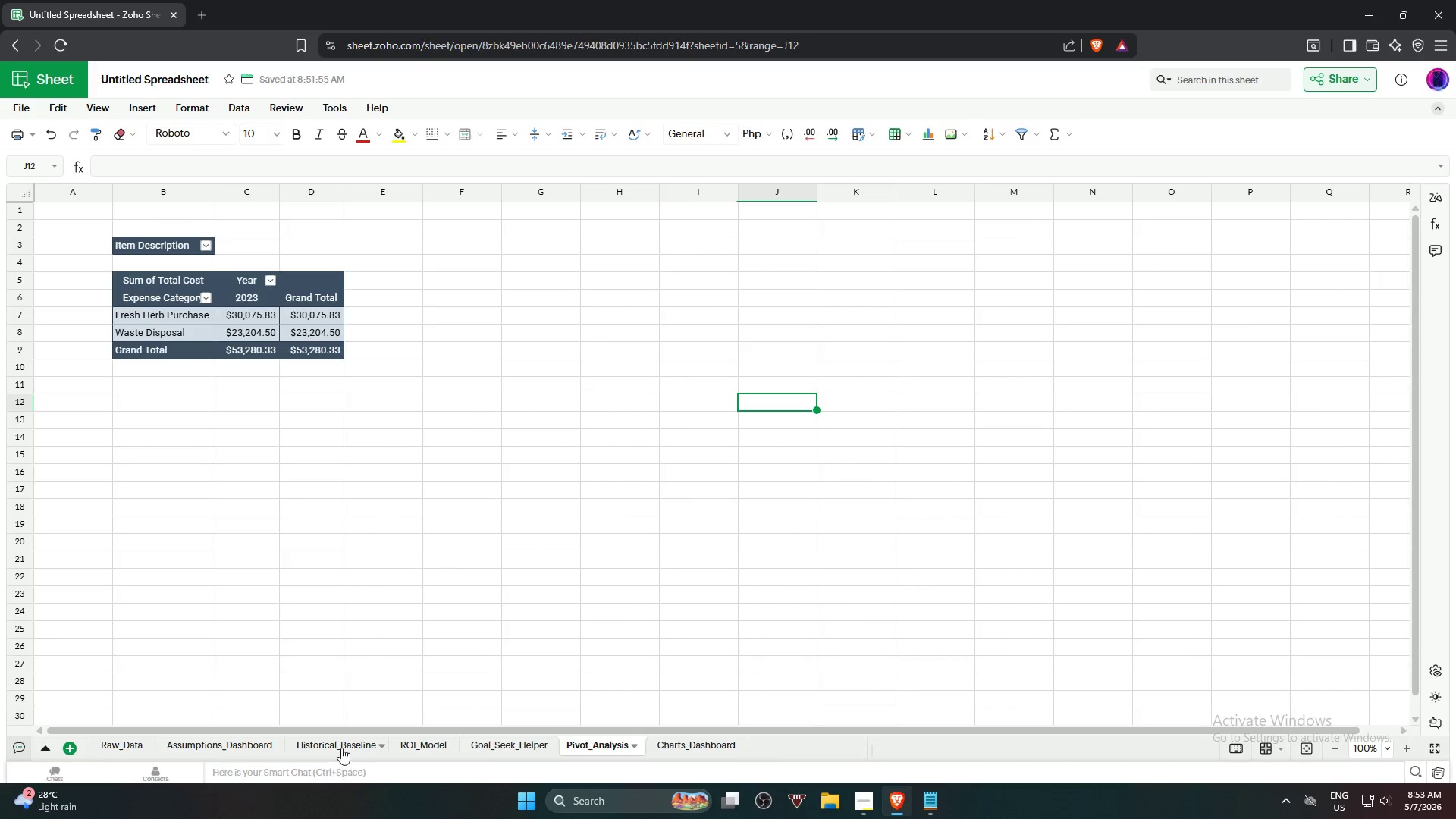 
wait(22.39)
 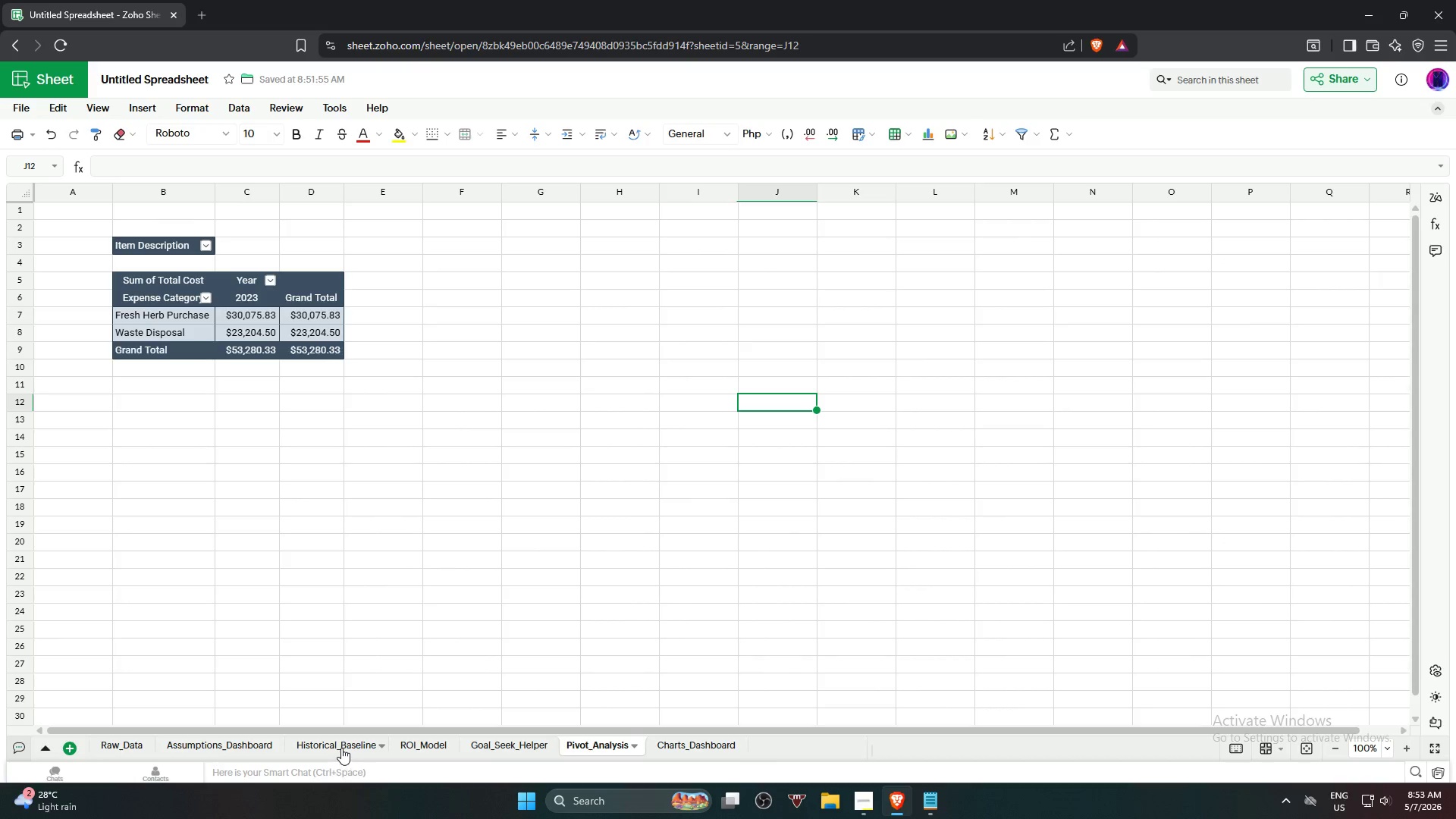 
left_click([422, 743])
 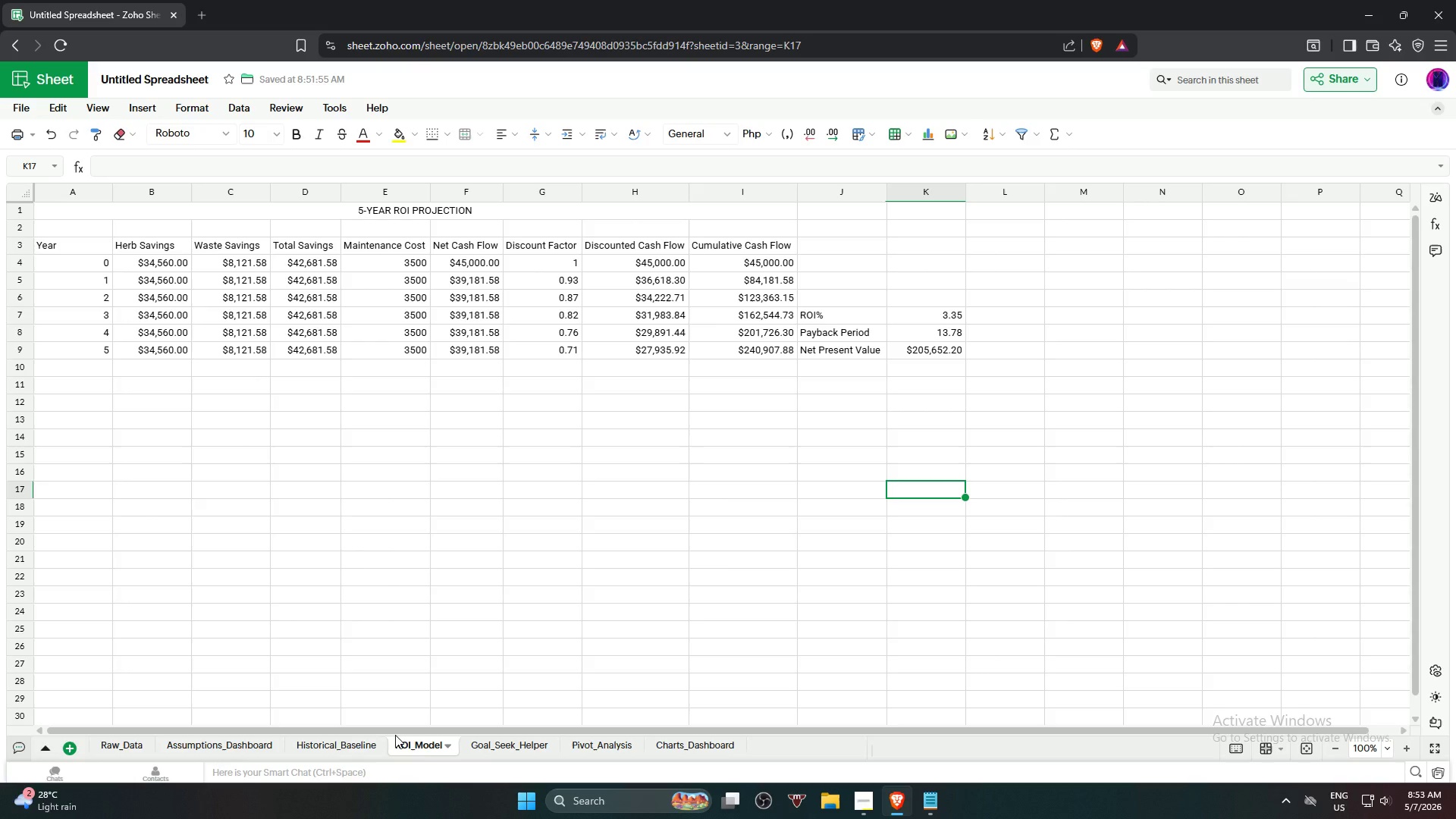 
wait(23.53)
 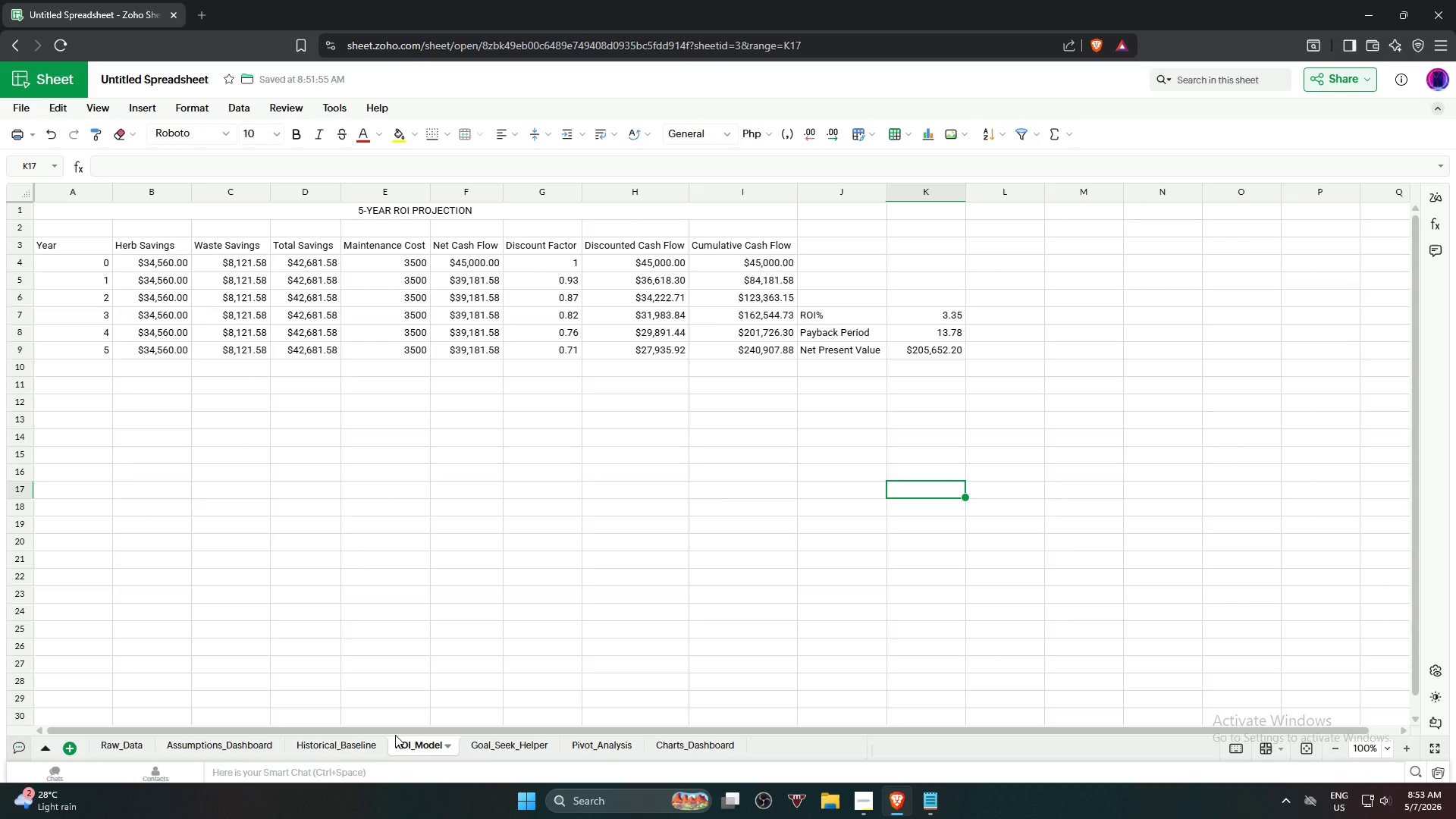 
left_click([57, 266])
 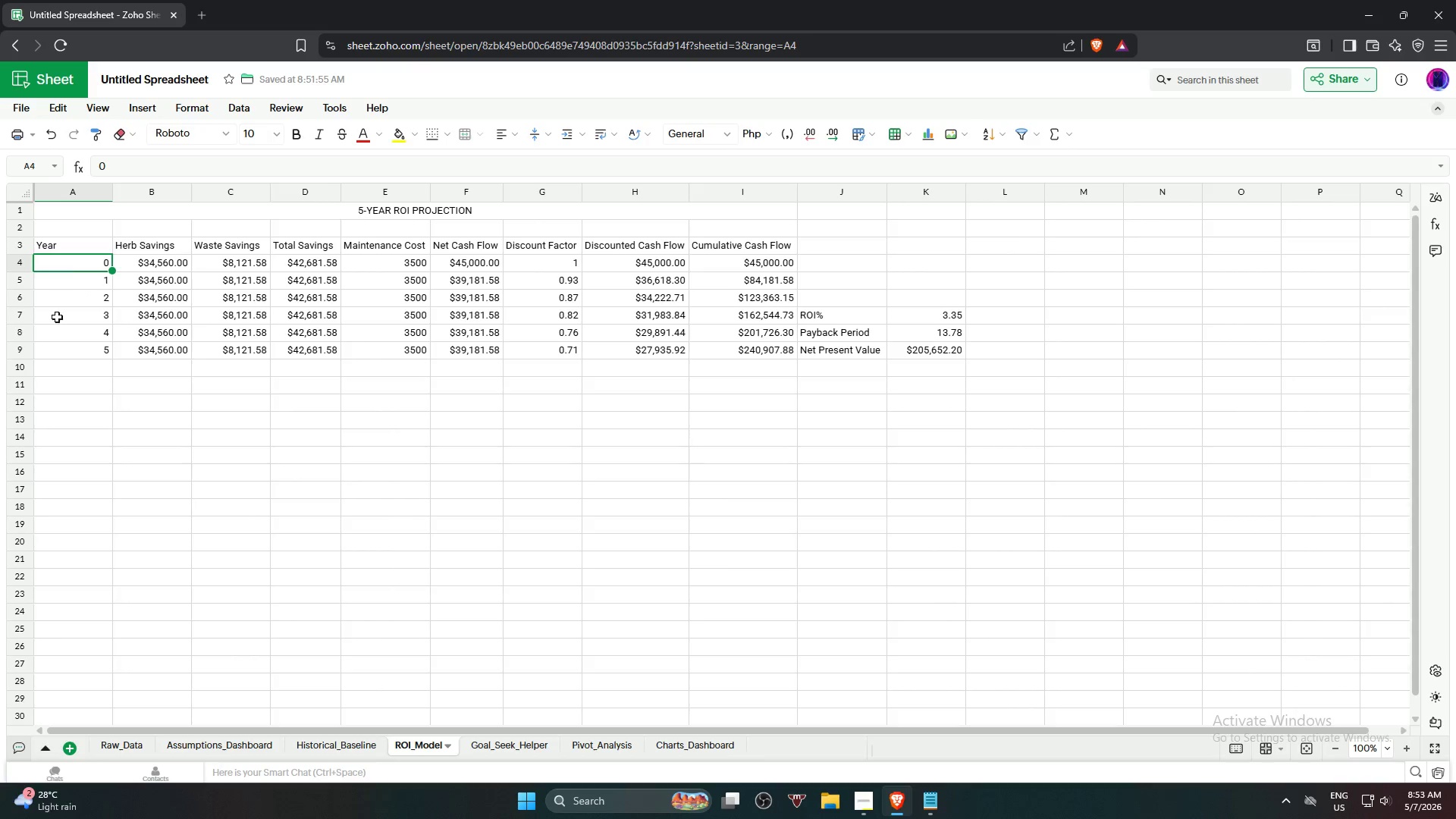 
hold_key(key=ShiftLeft, duration=0.97)
left_click([73, 352])
 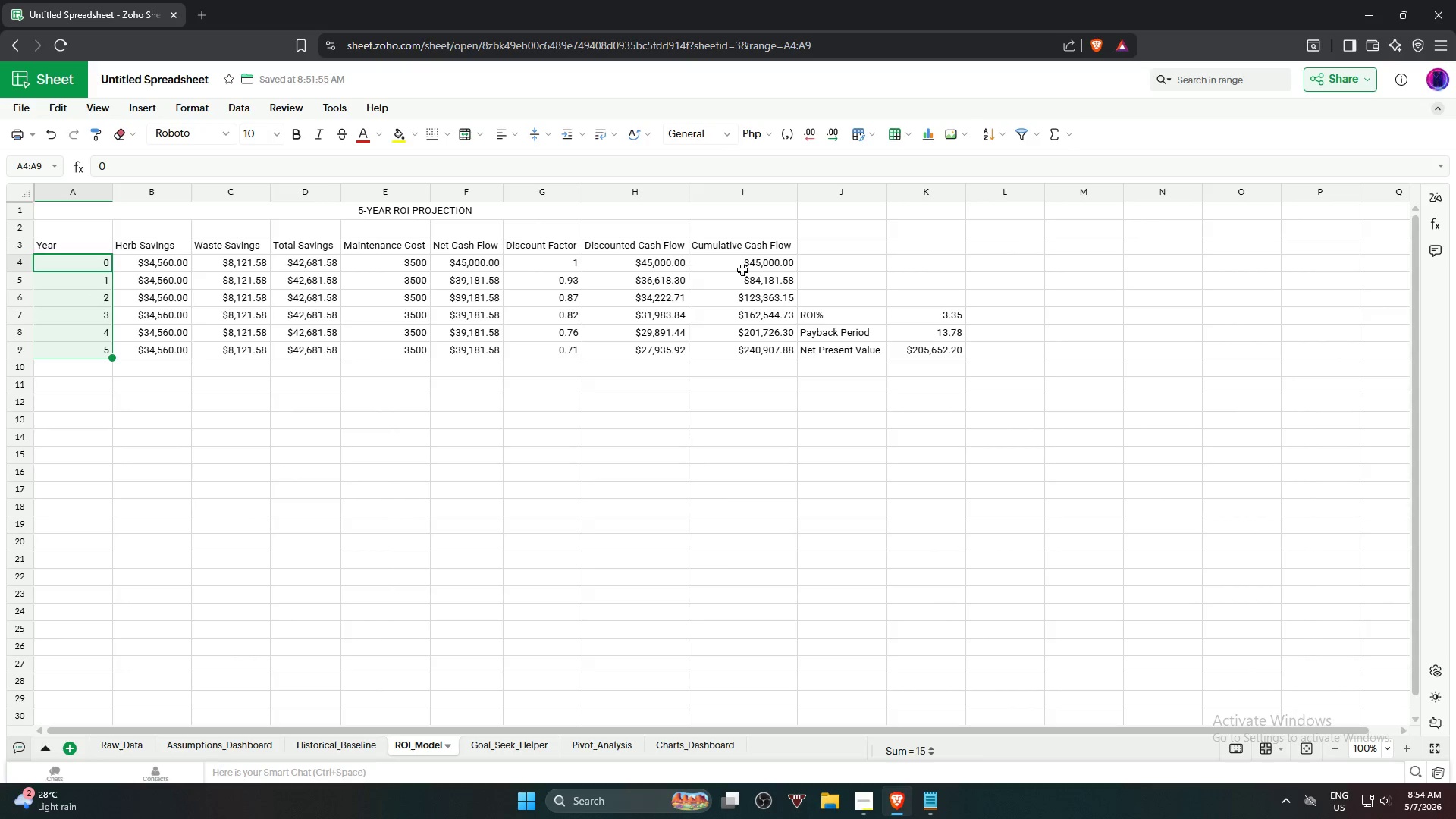 
wait(7.72)
 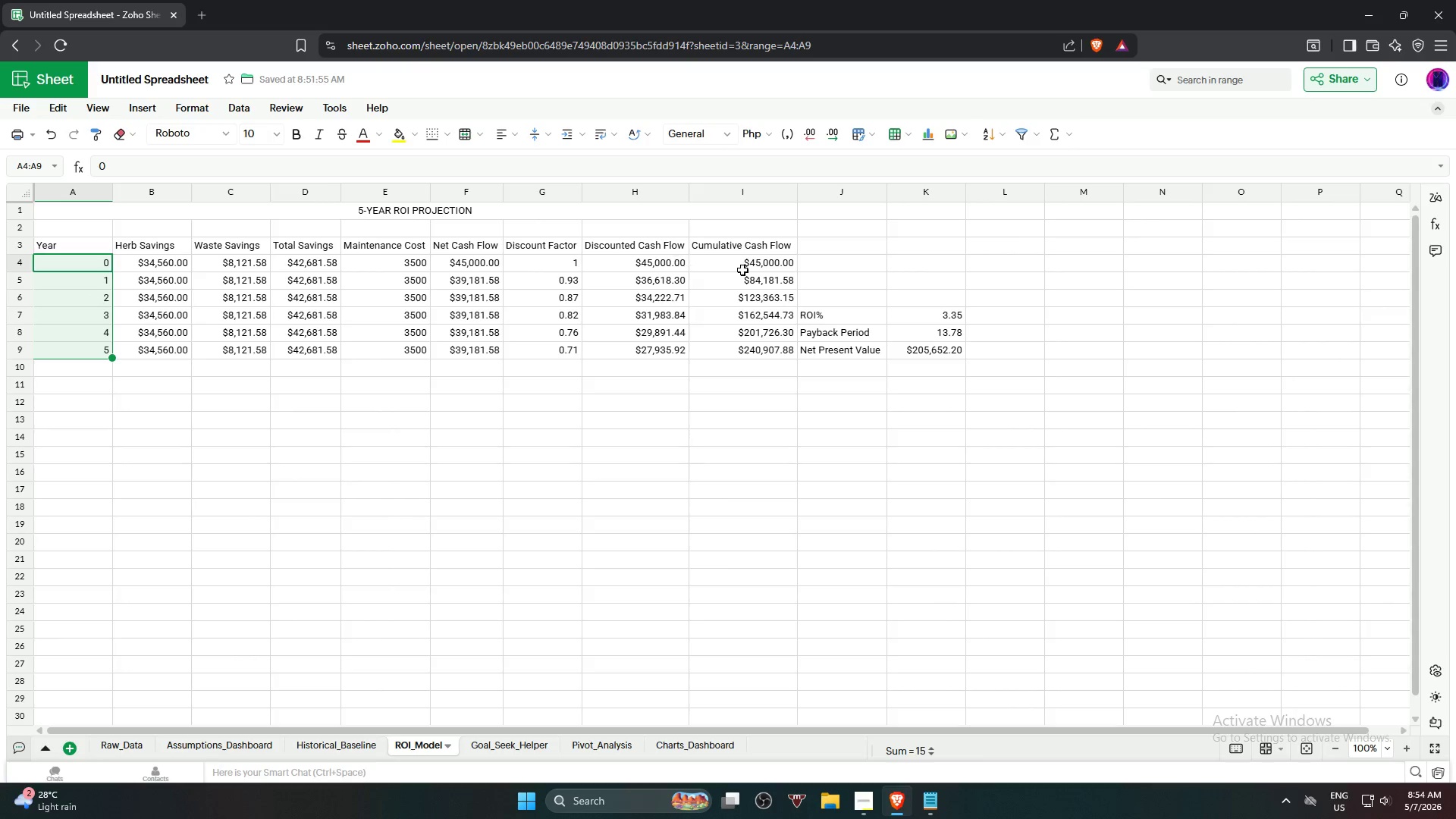 
hold_key(key=ControlLeft, duration=1.62)
left_click_drag(start_coordinate=[777, 262], to_coordinate=[776, 344])
 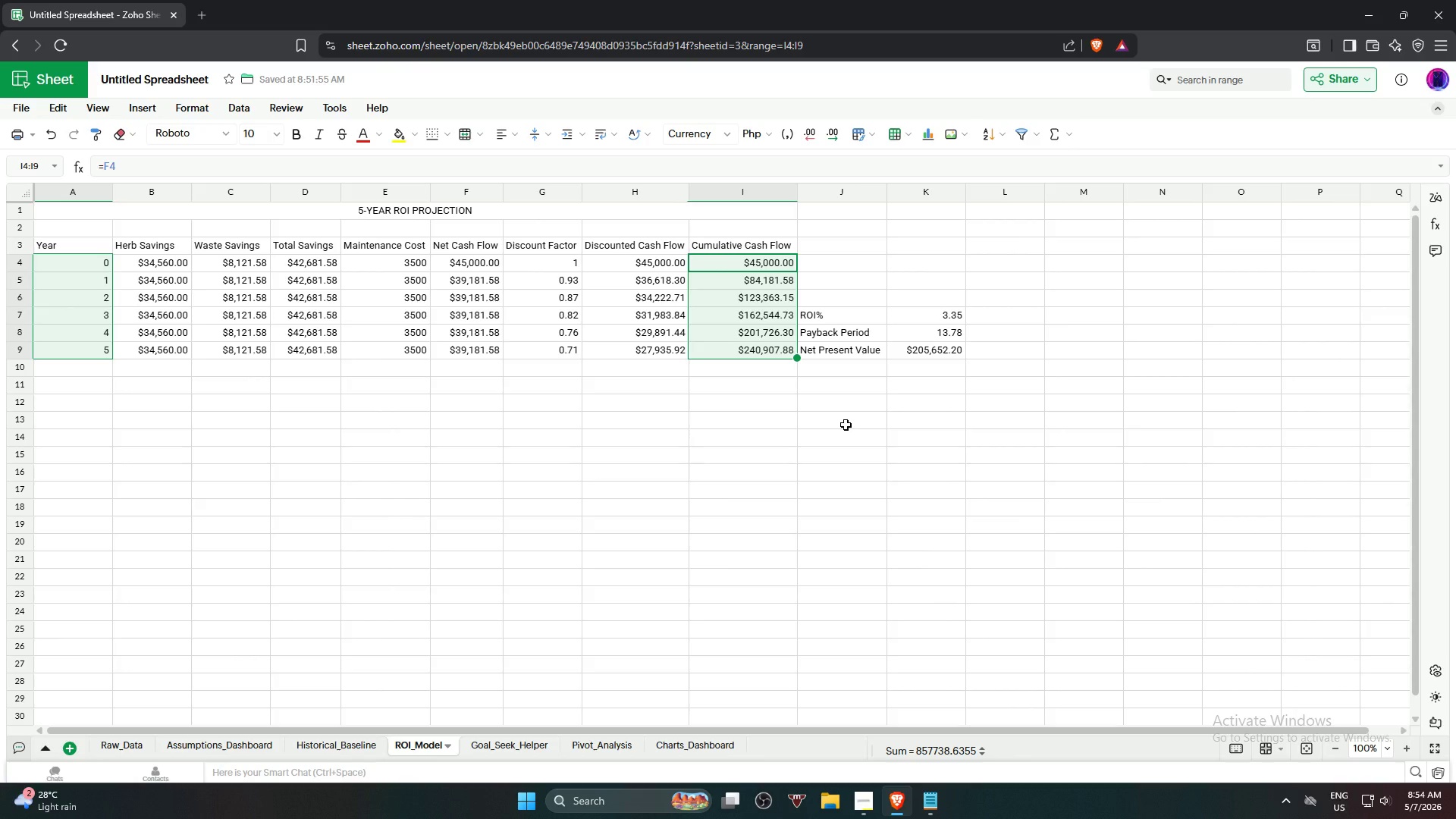 
wait(13.95)
 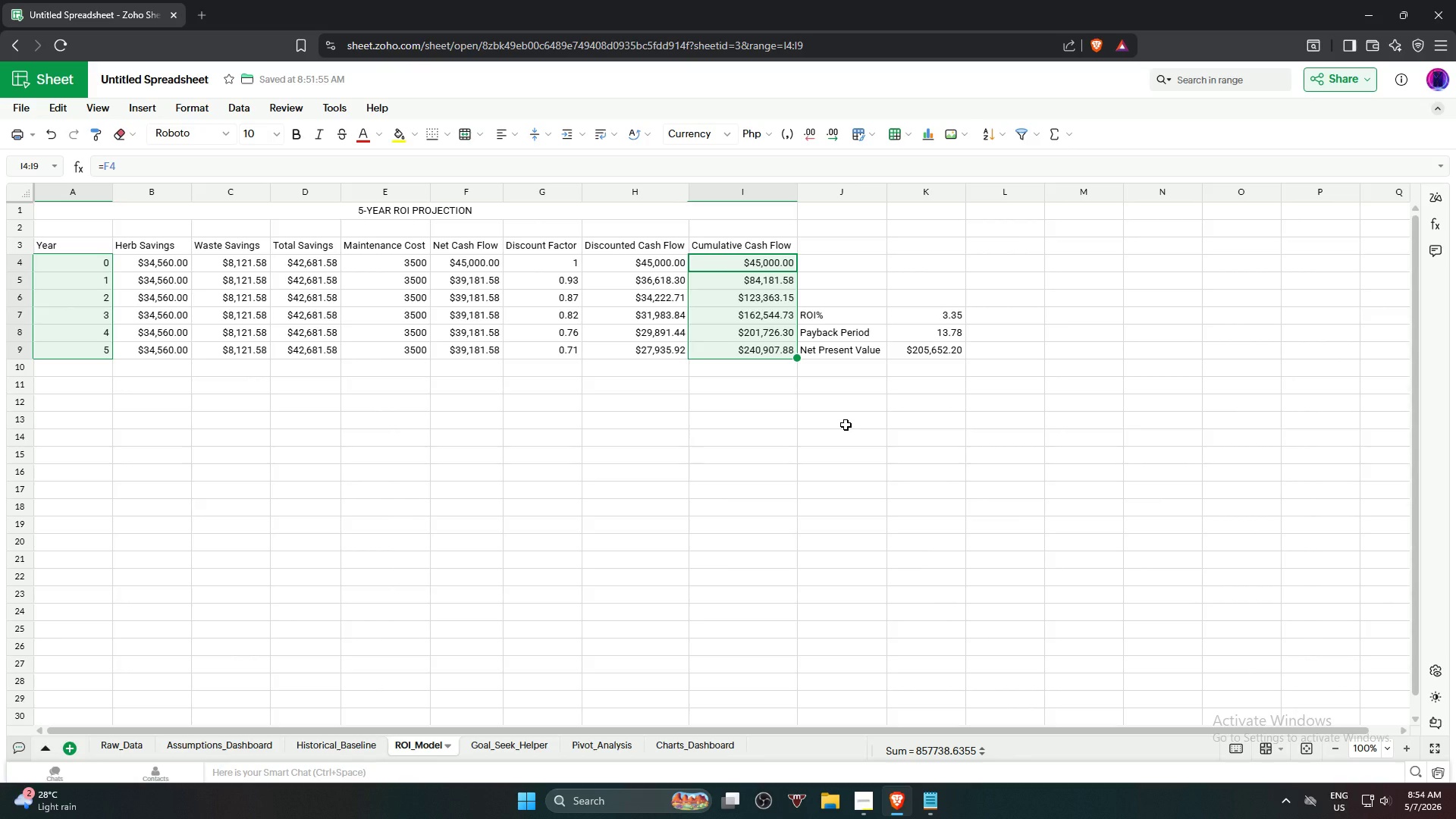 
left_click([110, 475])
 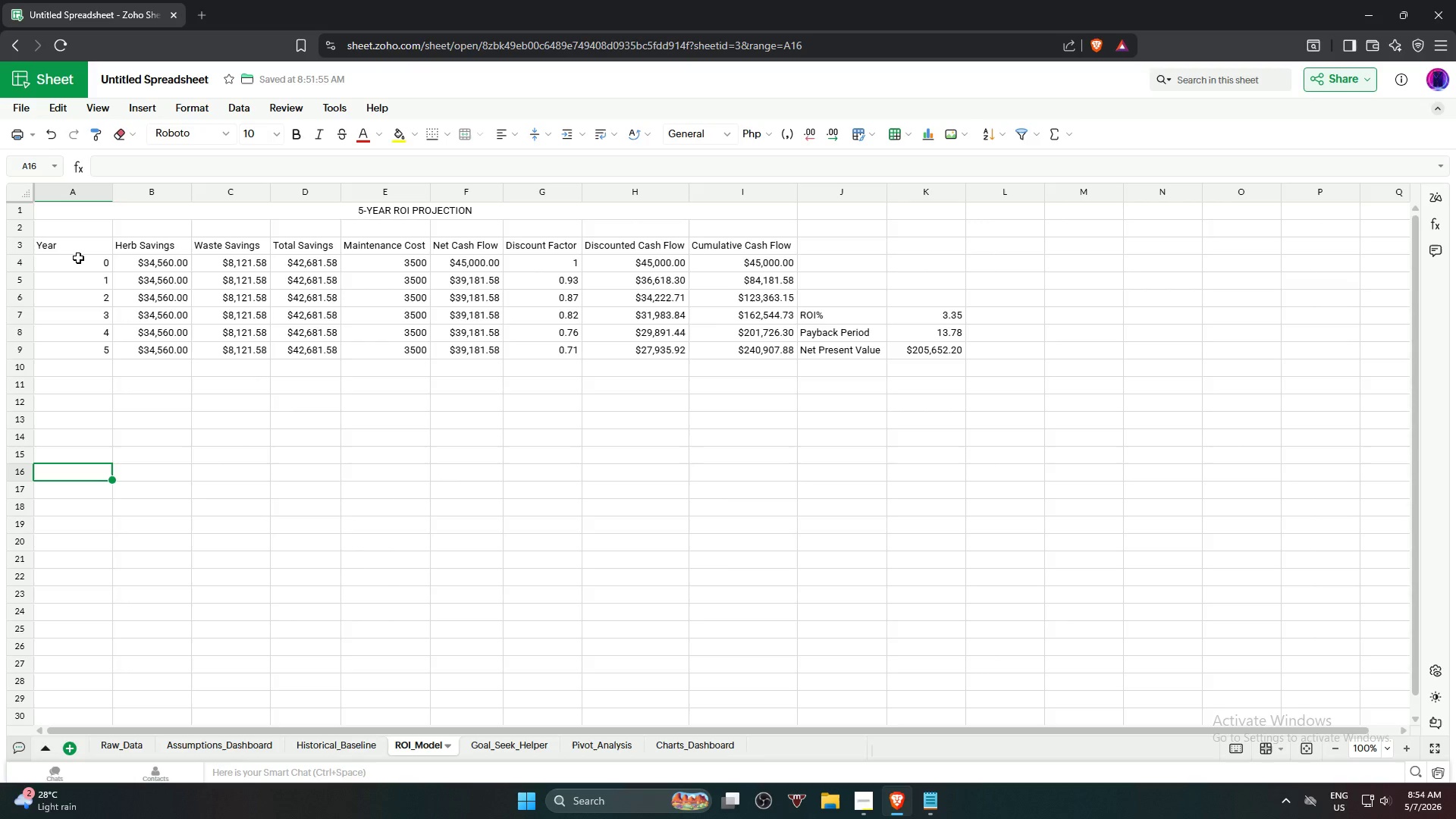 
left_click([78, 250])
 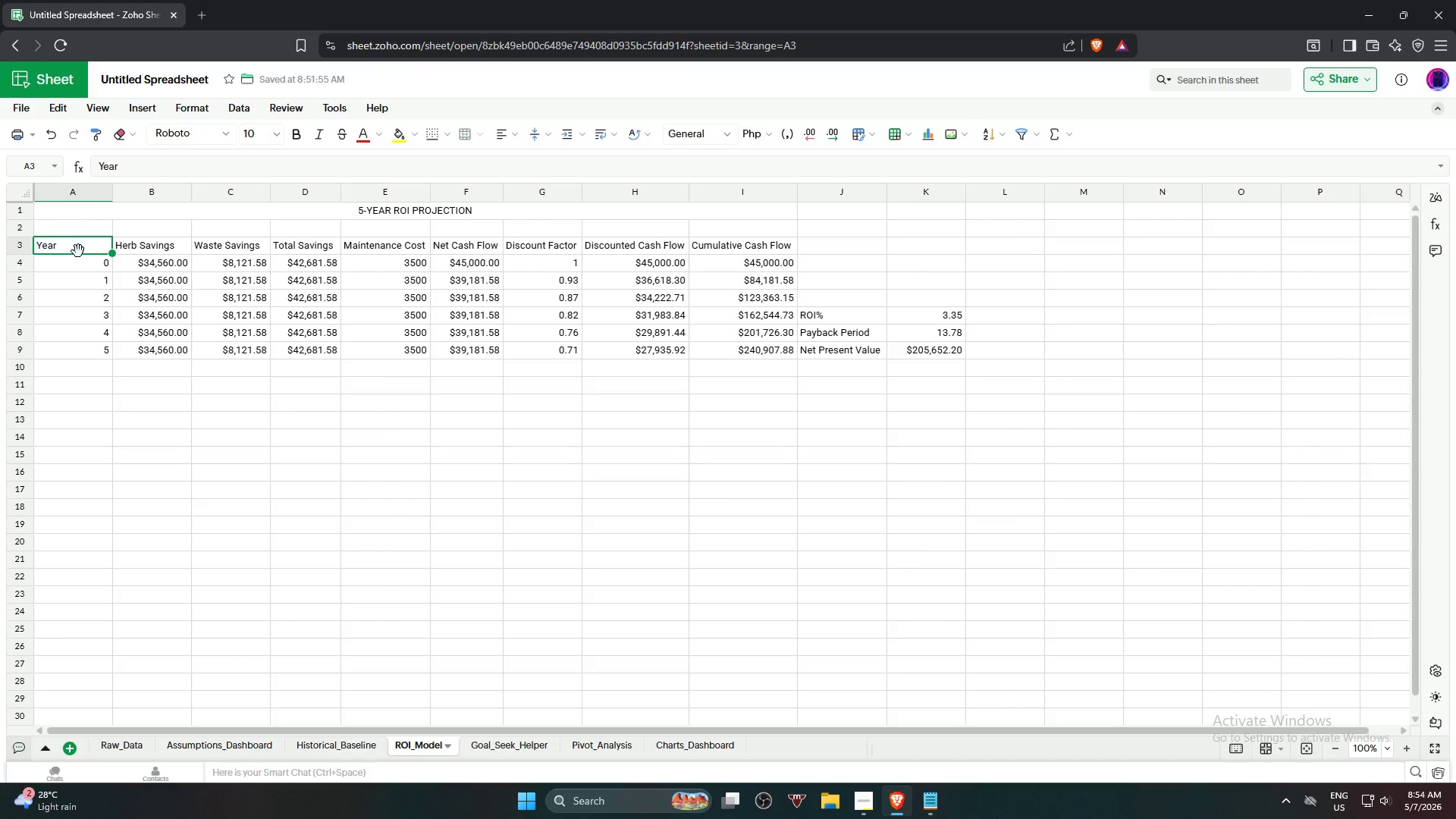 
hold_key(key=ControlLeft, duration=11.09)
left_click_drag(start_coordinate=[74, 244], to_coordinate=[67, 353])
 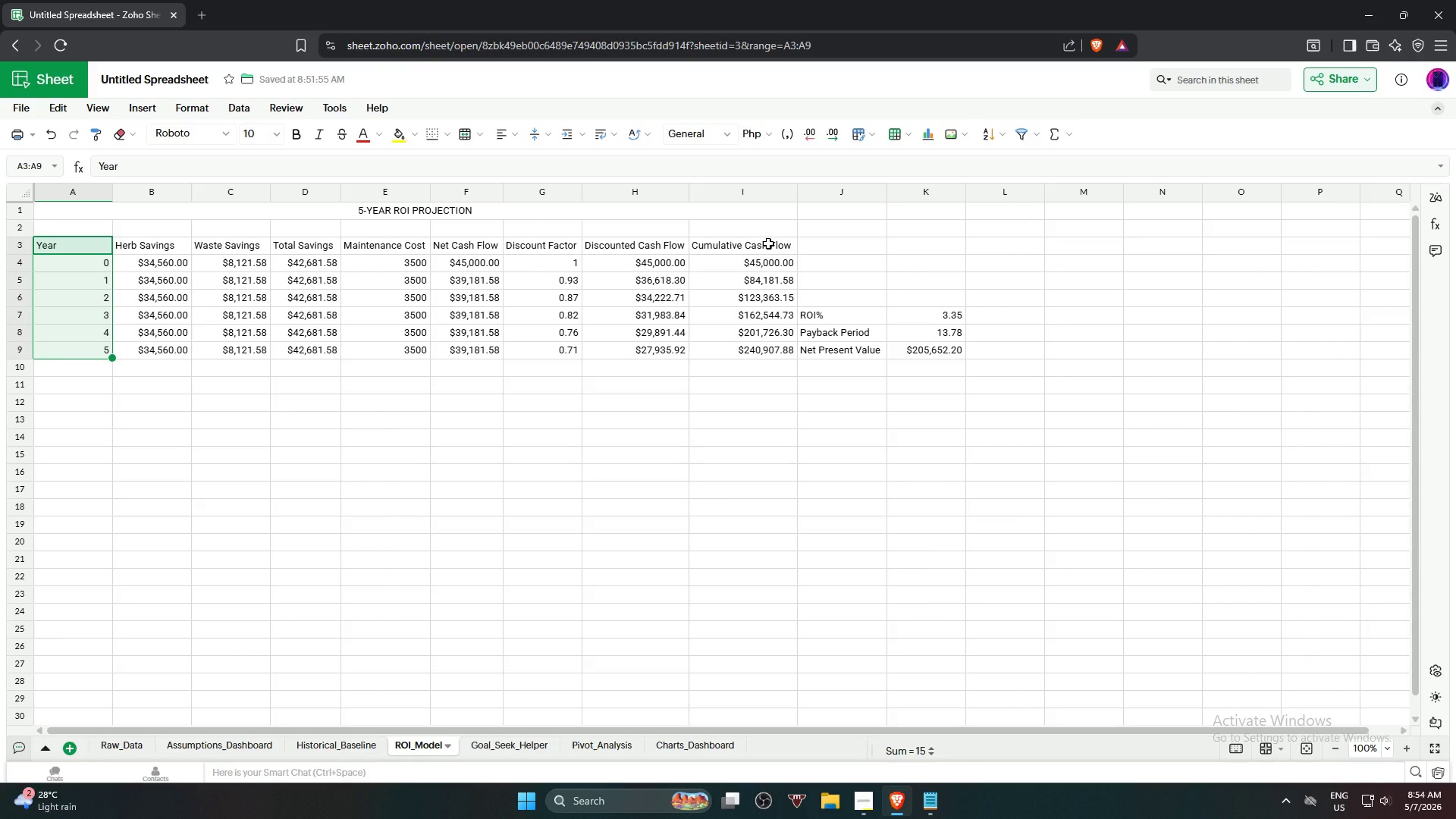 
left_click_drag(start_coordinate=[766, 243], to_coordinate=[758, 352])
 